 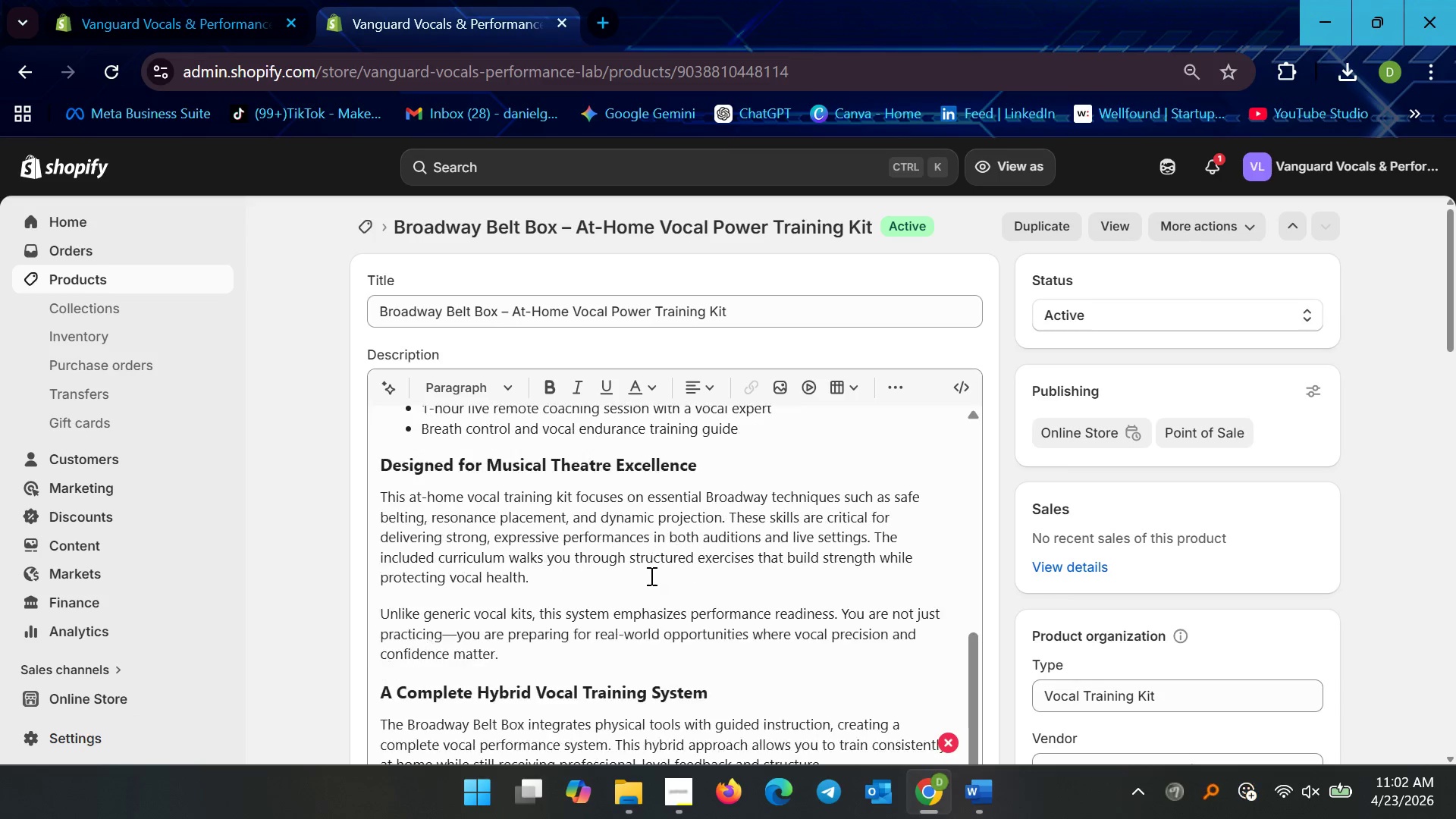 
left_click([650, 576])
 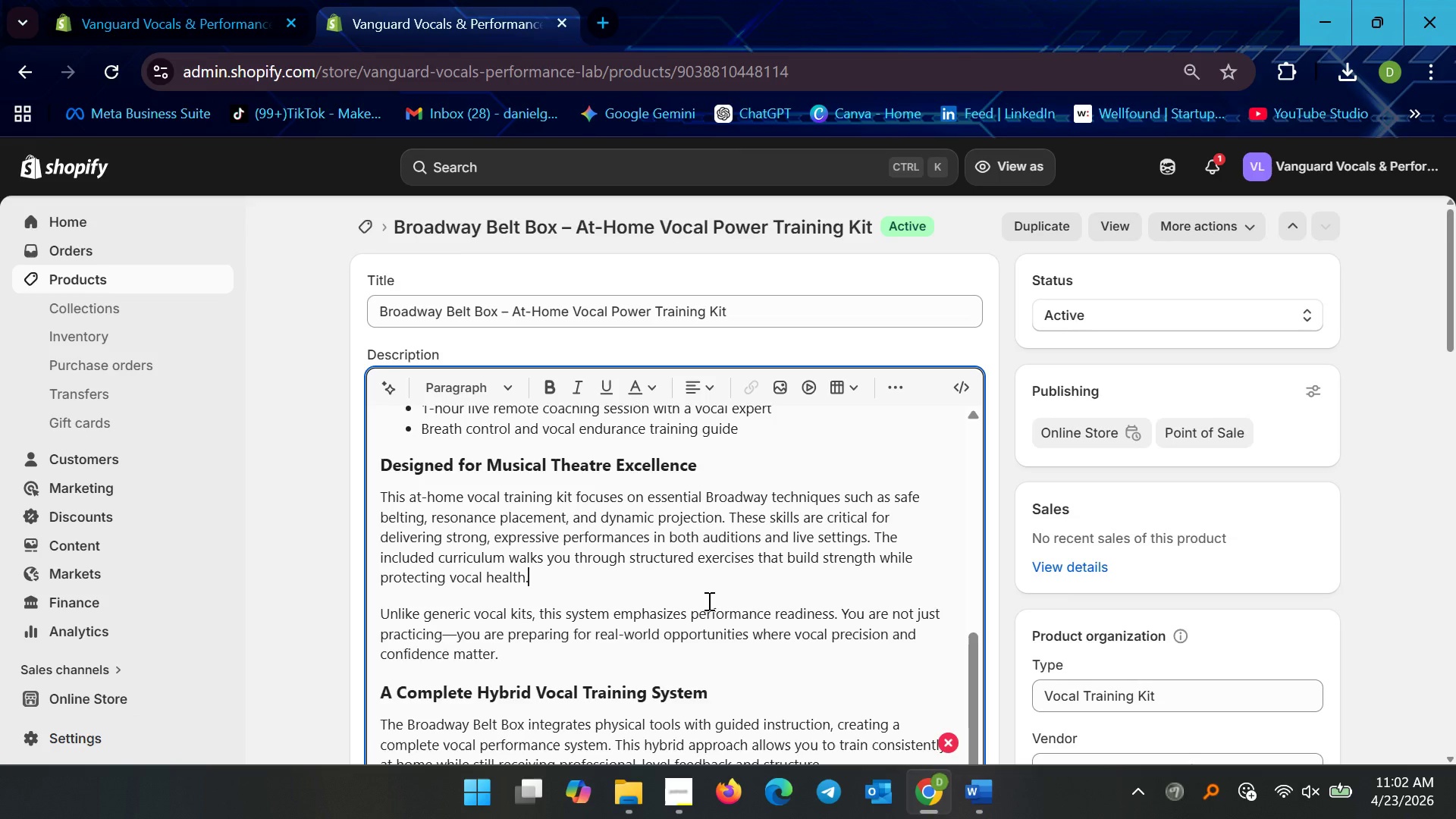 
scroll: coordinate [708, 601], scroll_direction: down, amount: 10.0
 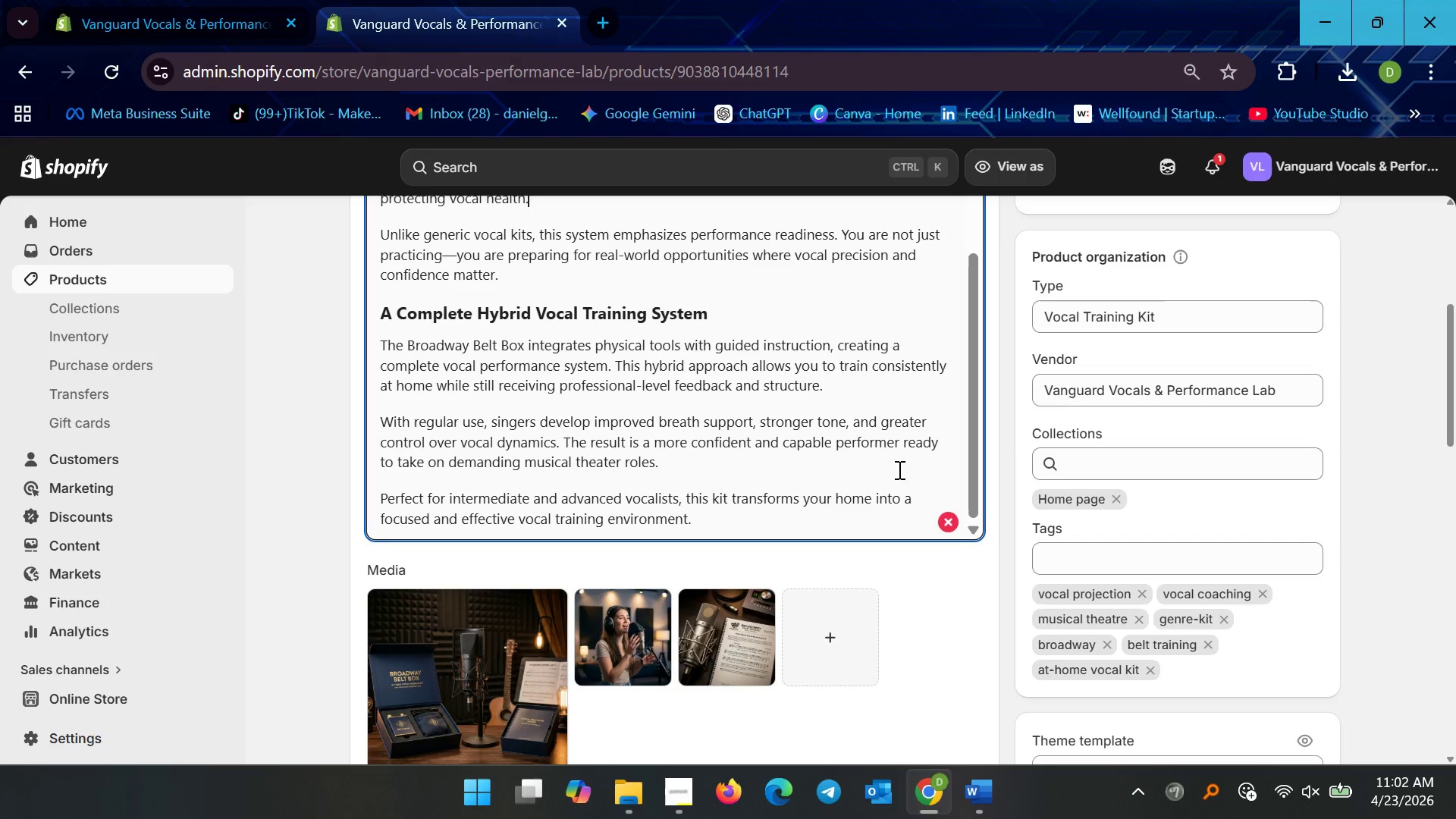 
scroll: coordinate [757, 519], scroll_direction: up, amount: 11.0
 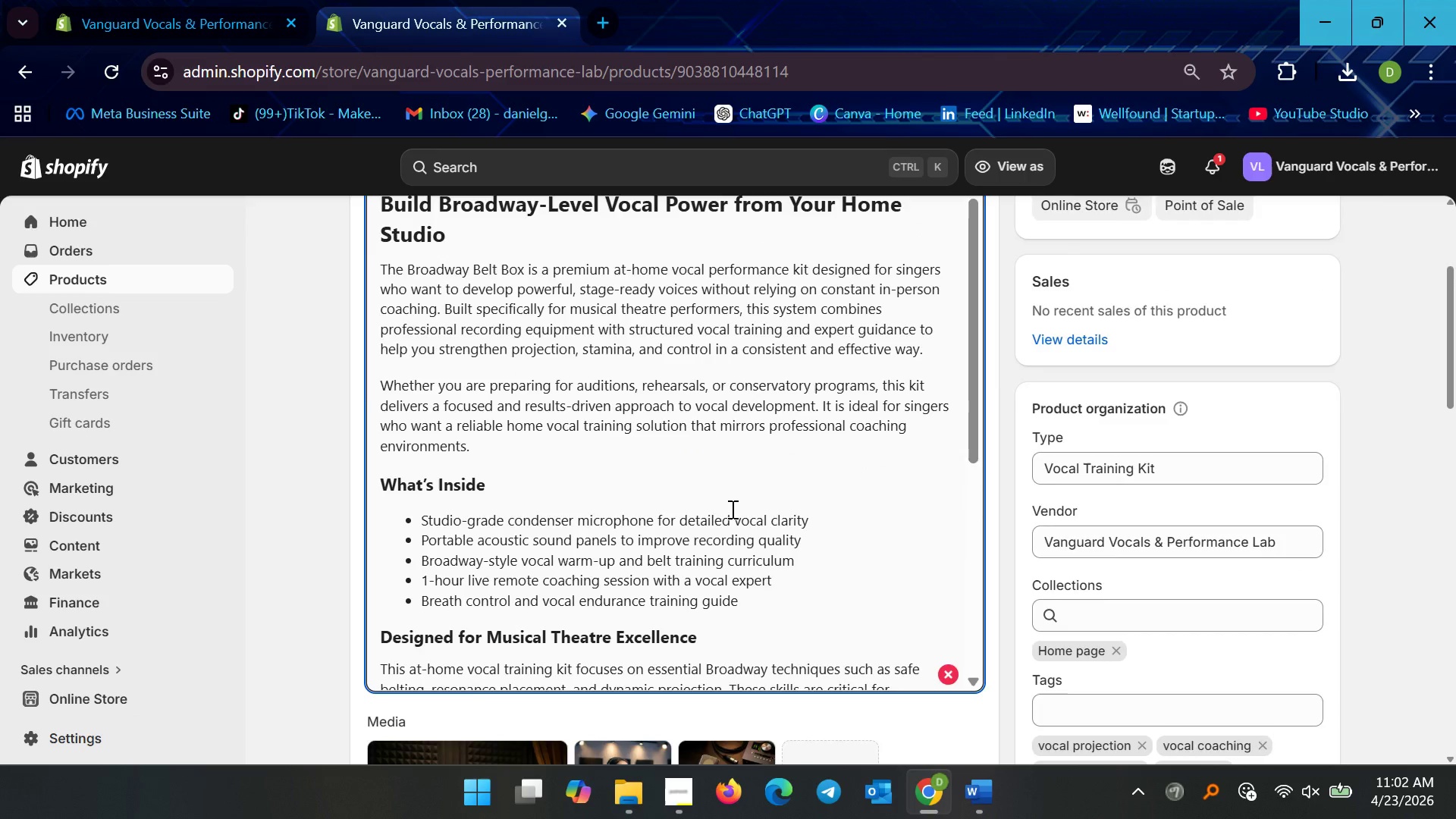 
scroll: coordinate [836, 514], scroll_direction: down, amount: 12.0
 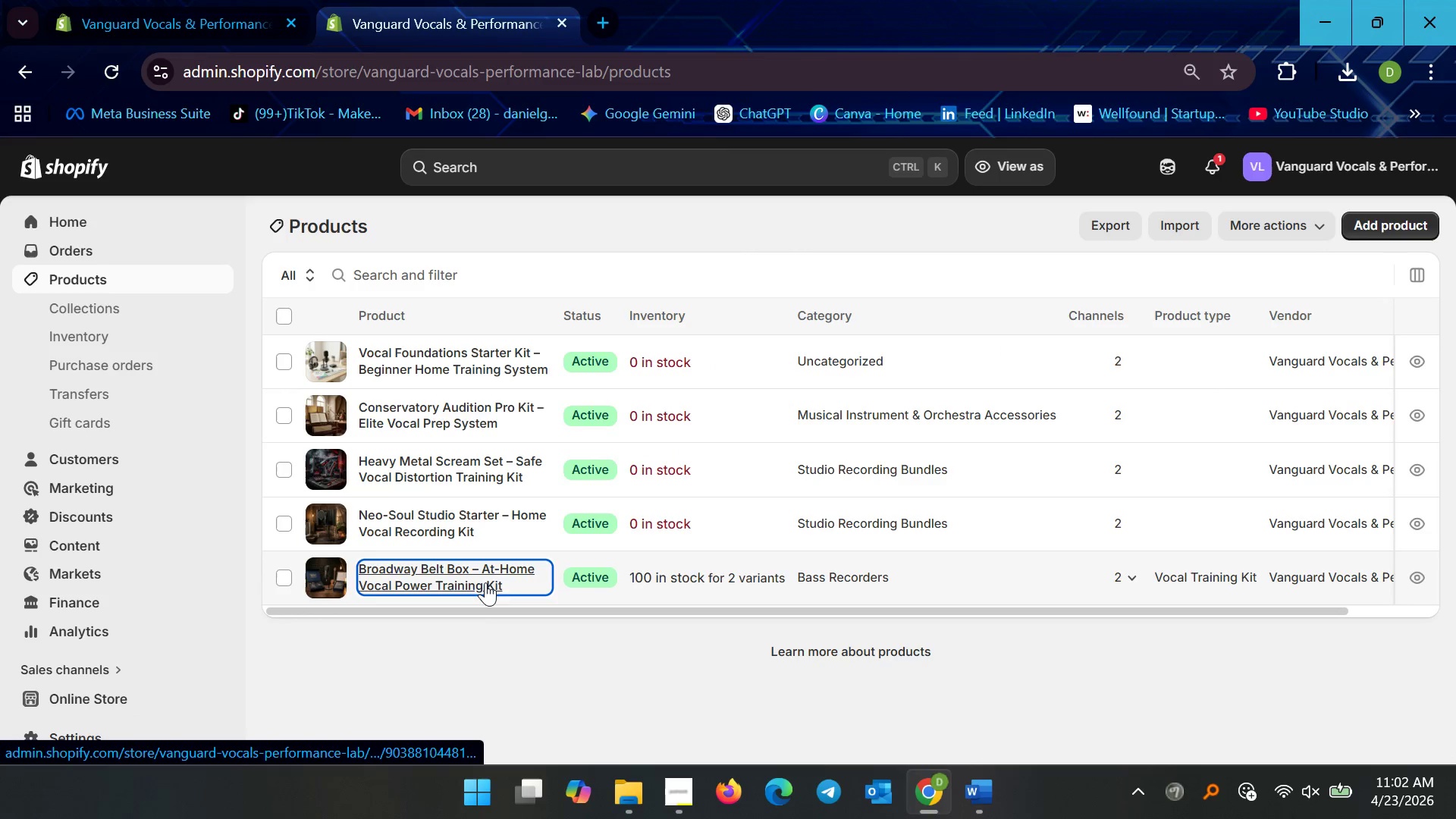 
wait(6.05)
 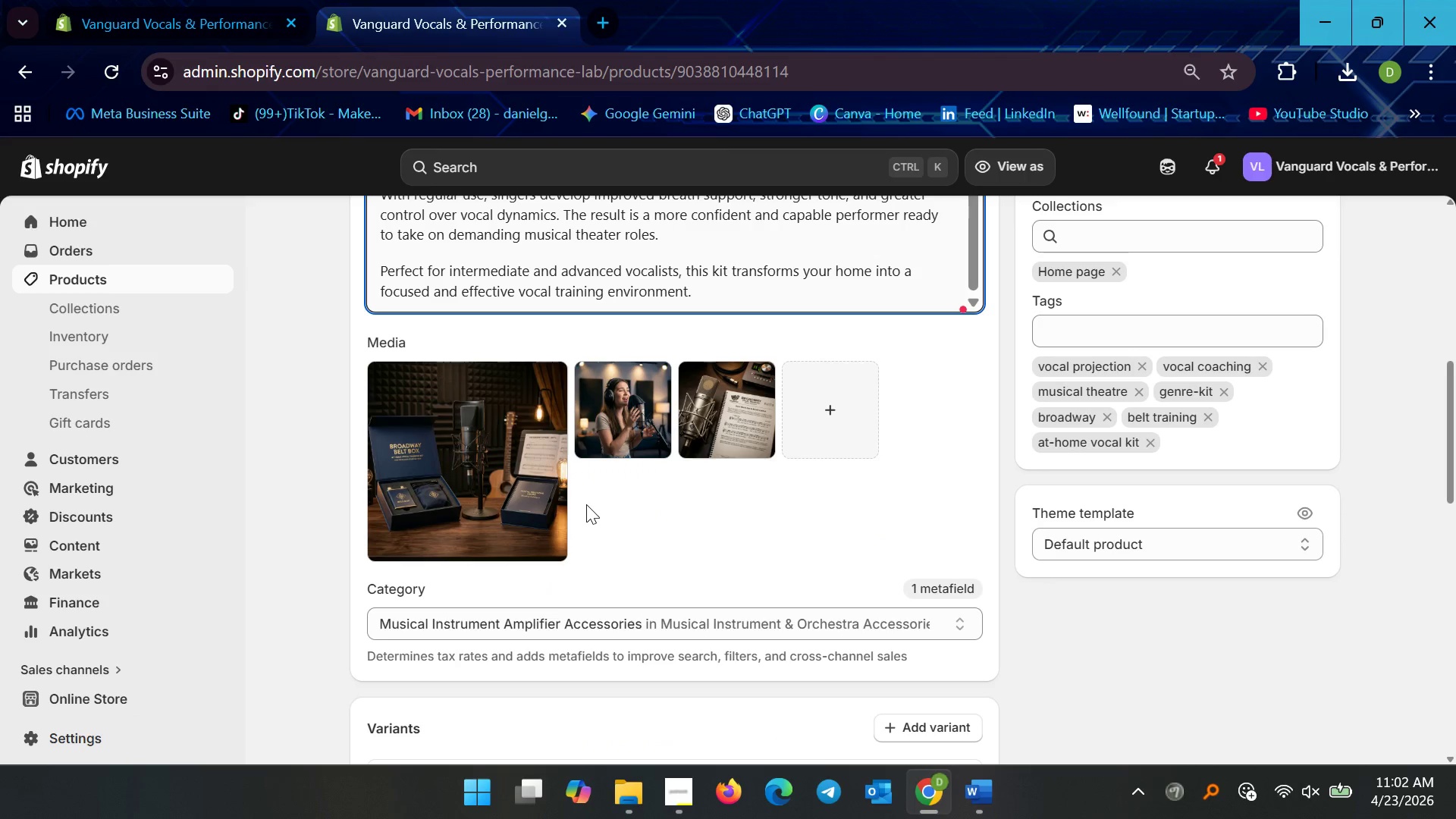 
scroll: coordinate [513, 425], scroll_direction: down, amount: 37.0
 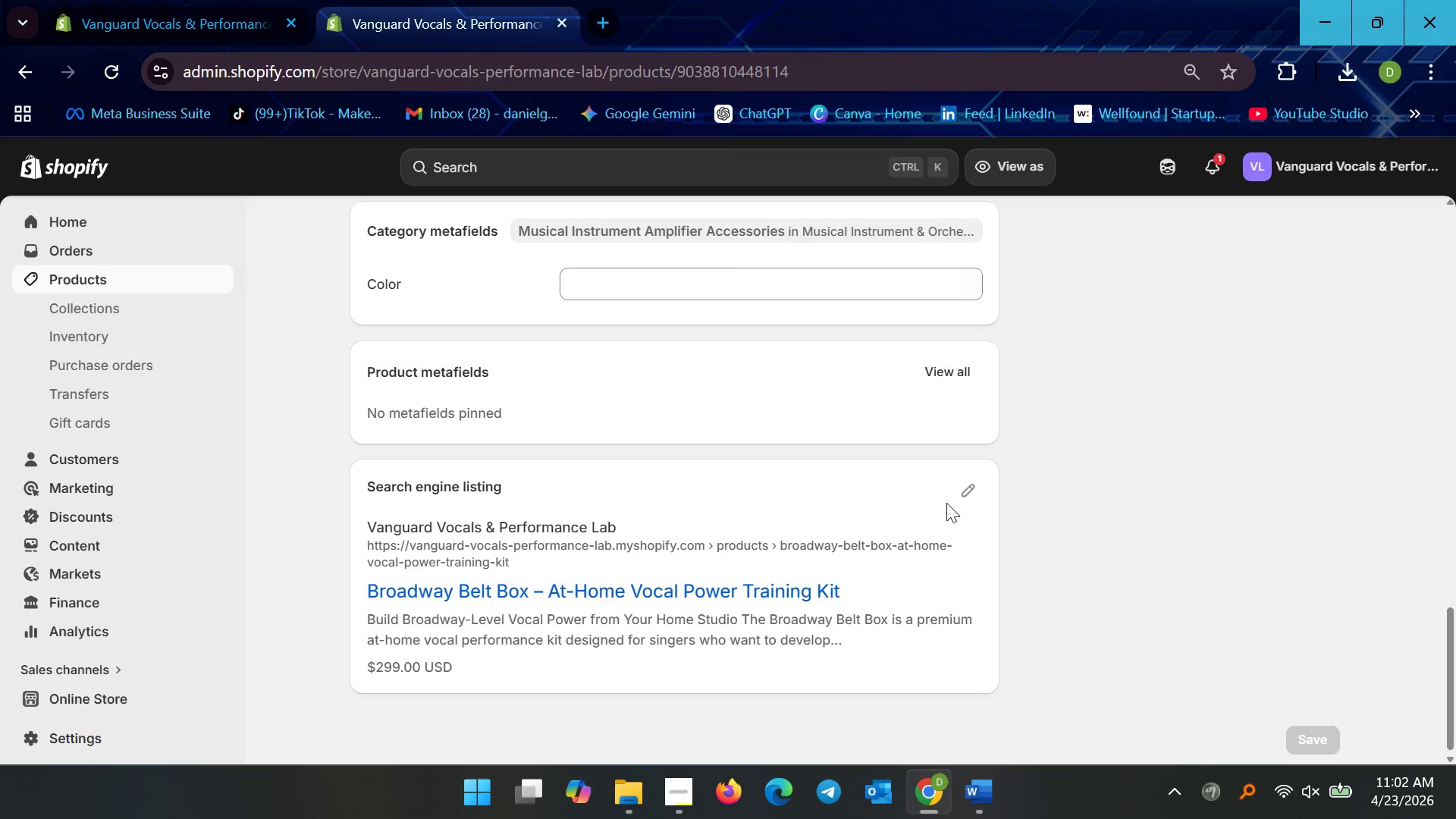 
left_click([966, 482])
 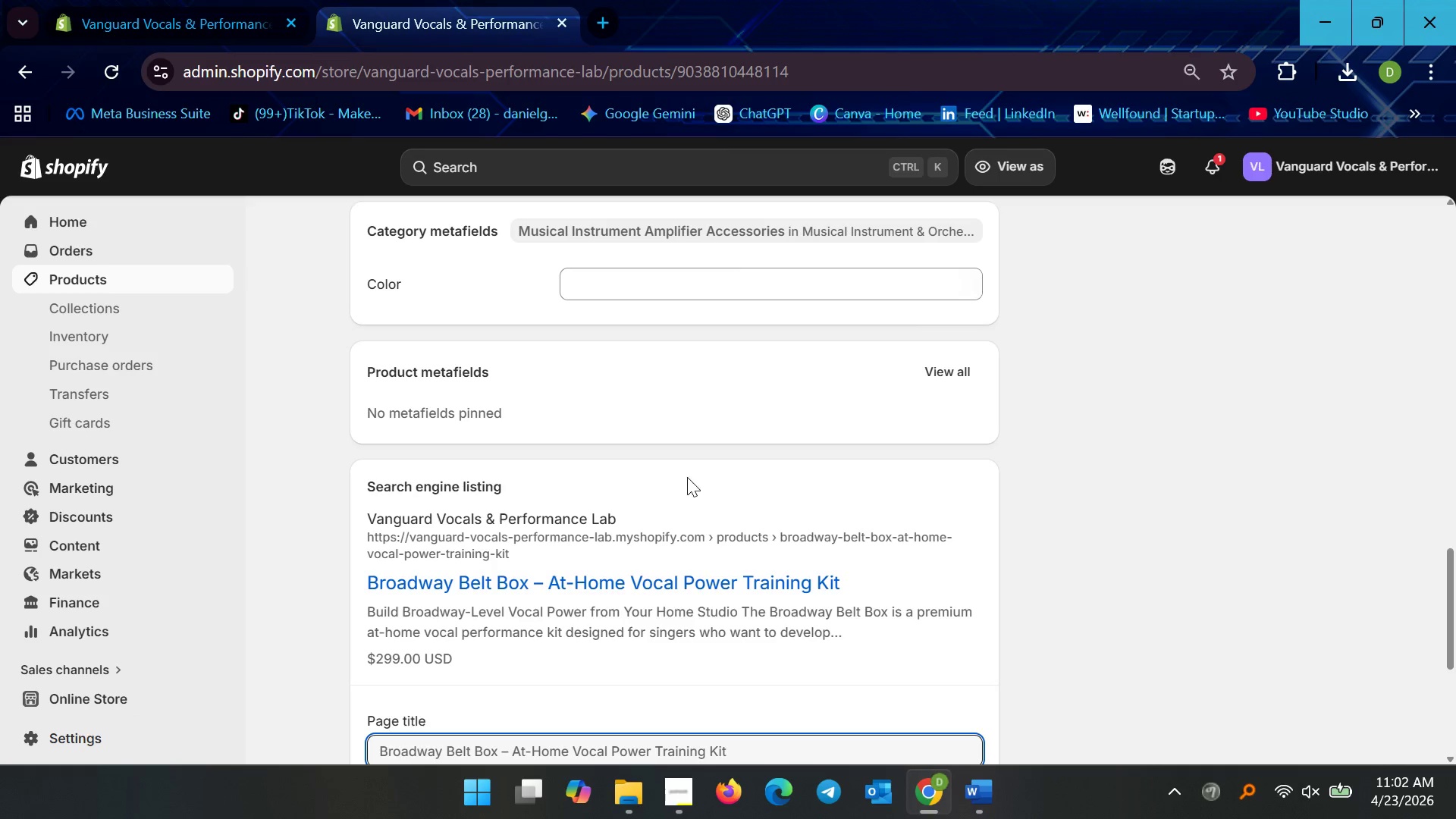 
scroll: coordinate [728, 518], scroll_direction: down, amount: 5.0
 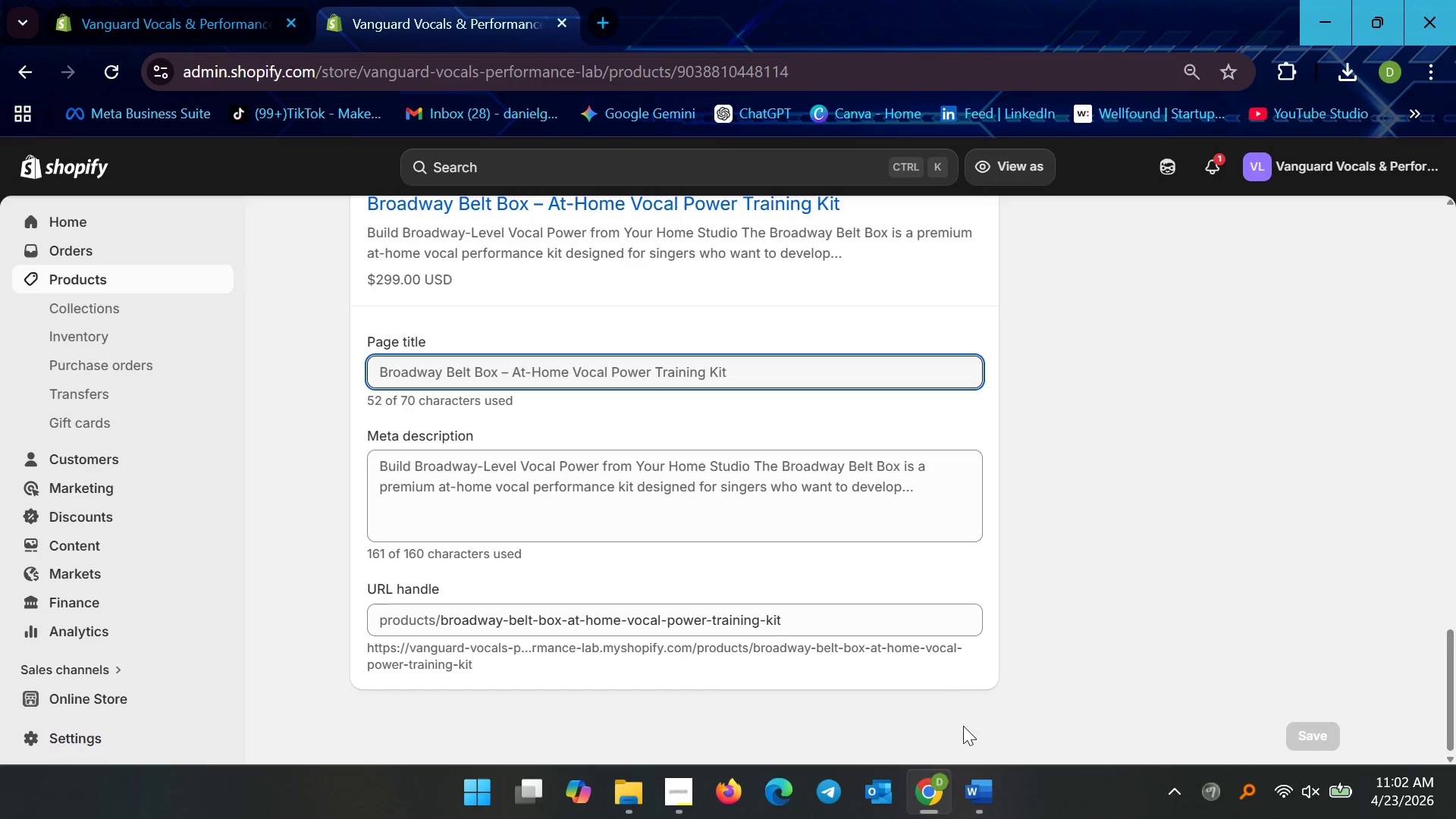 
left_click([968, 808])
 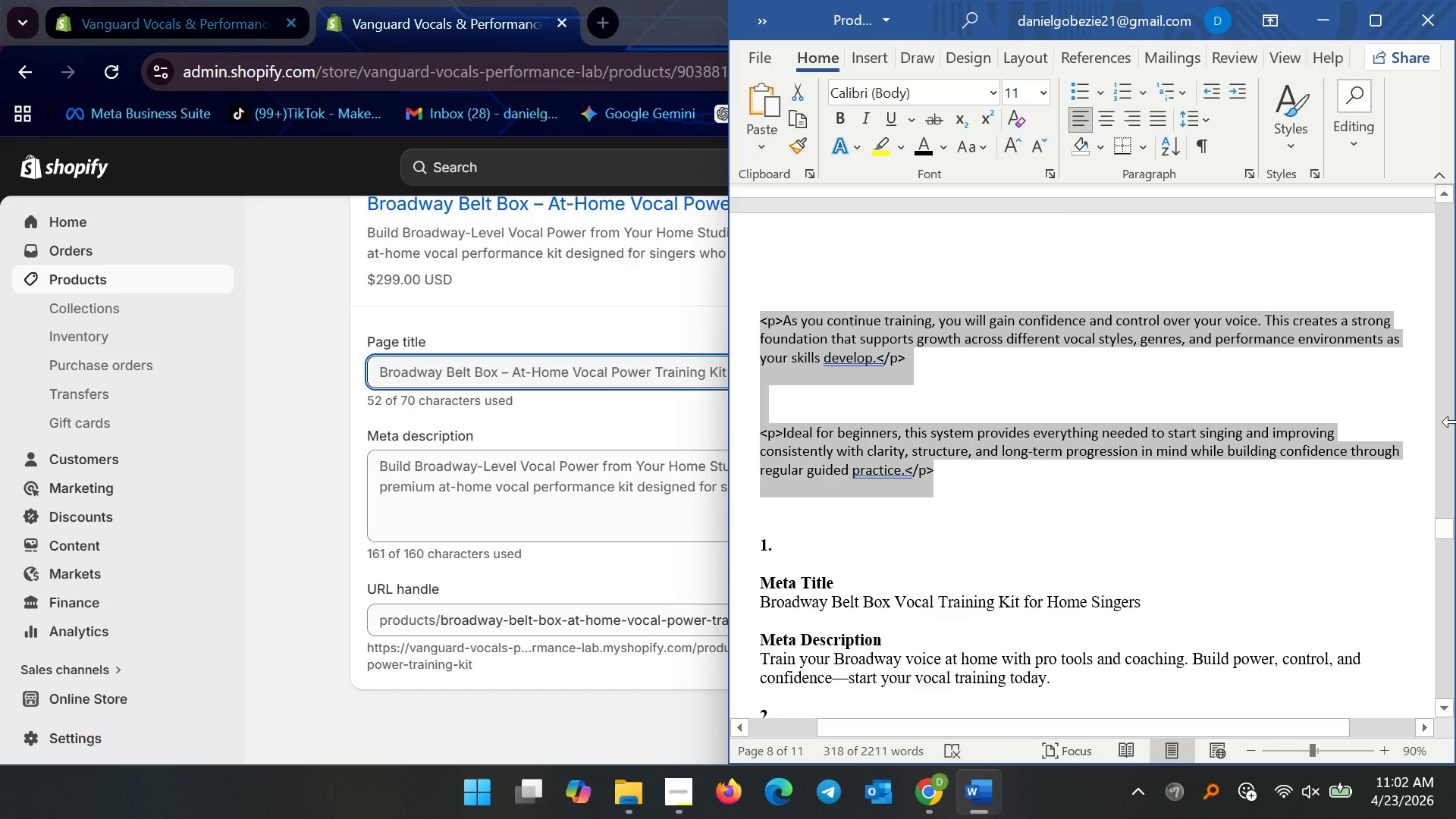 
scroll: coordinate [1247, 513], scroll_direction: down, amount: 5.0
 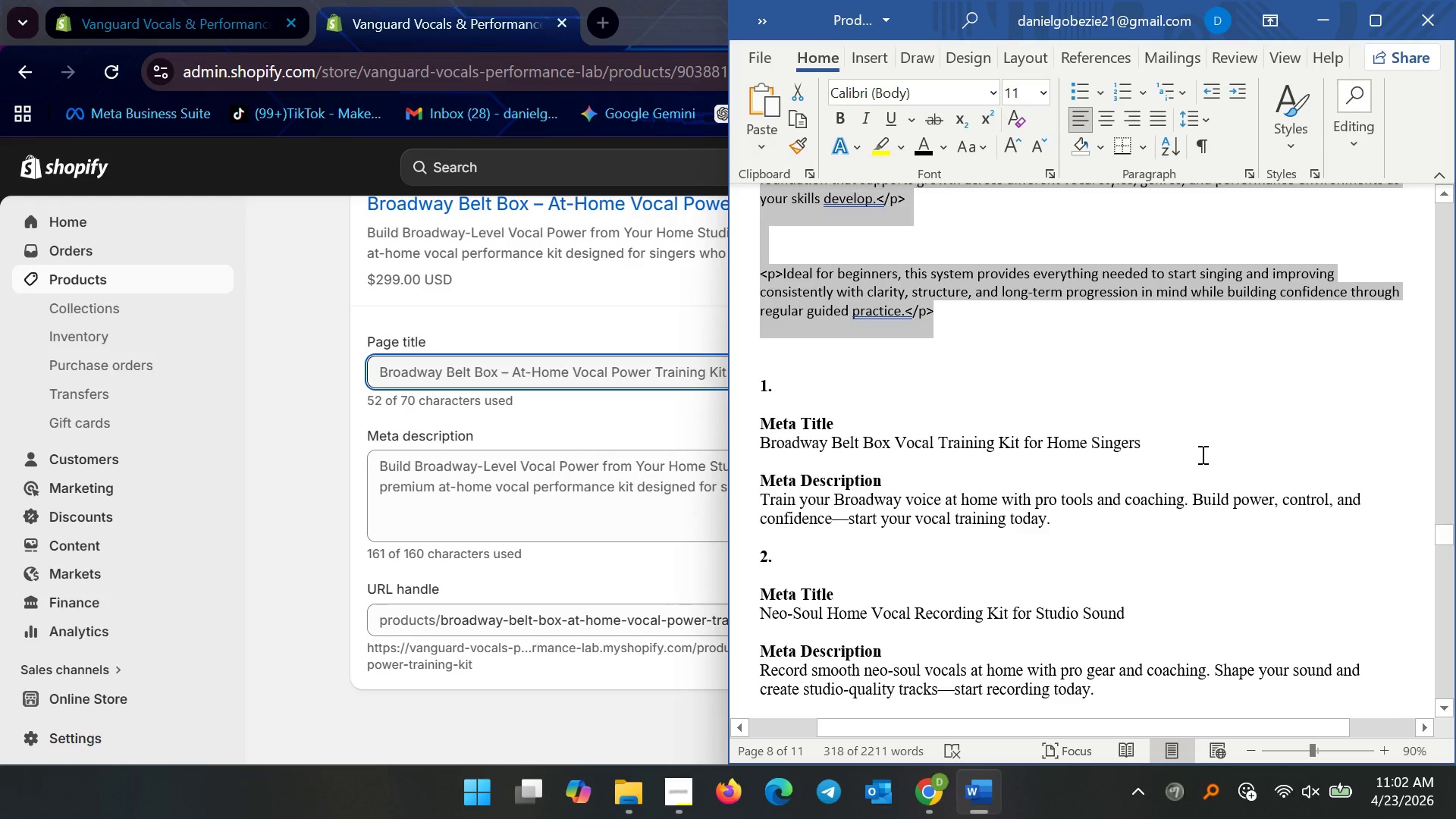 
left_click_drag(start_coordinate=[1201, 454], to_coordinate=[751, 443])
 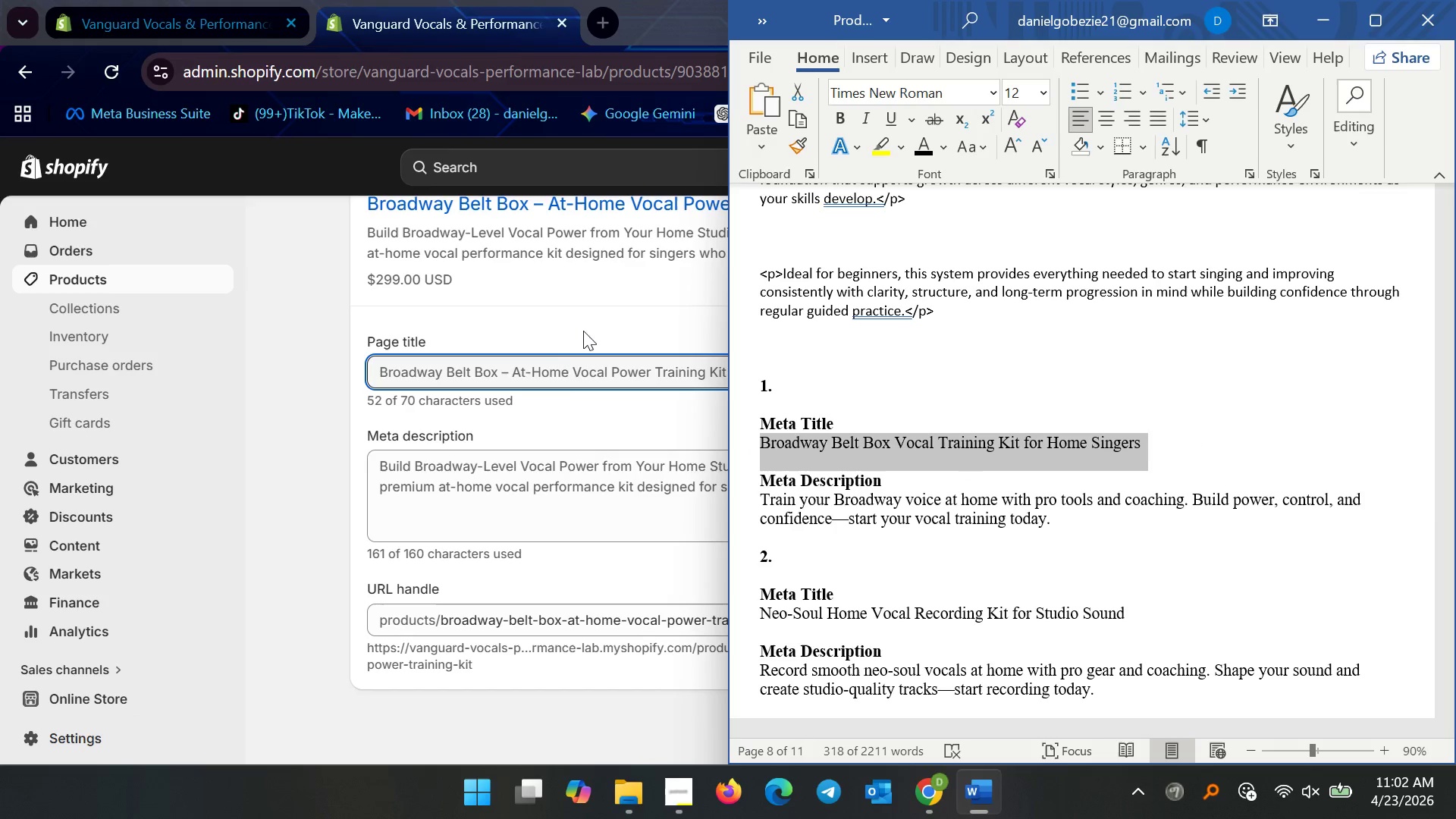 
key(Control+C)
 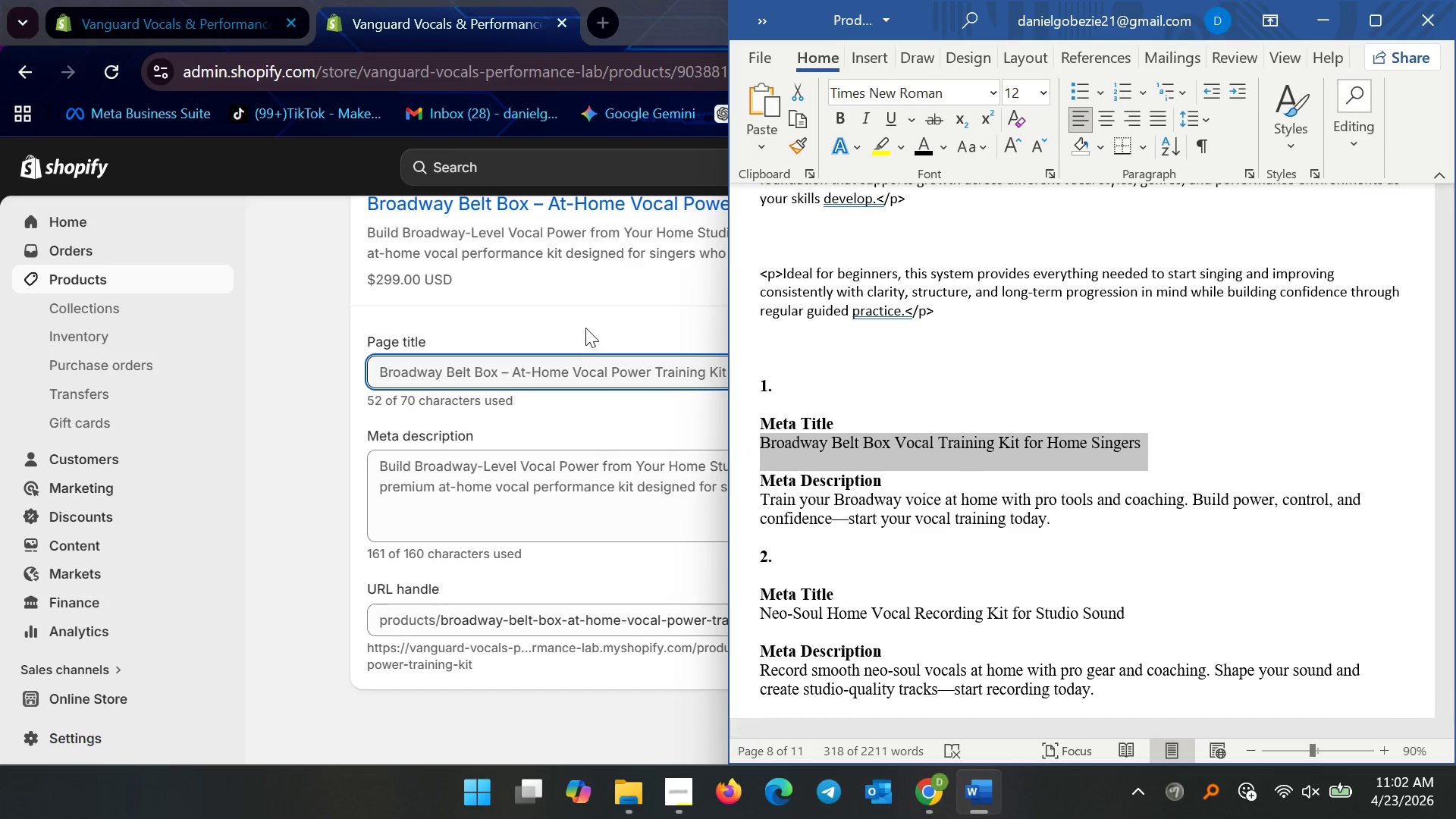 
key(Control+C)
 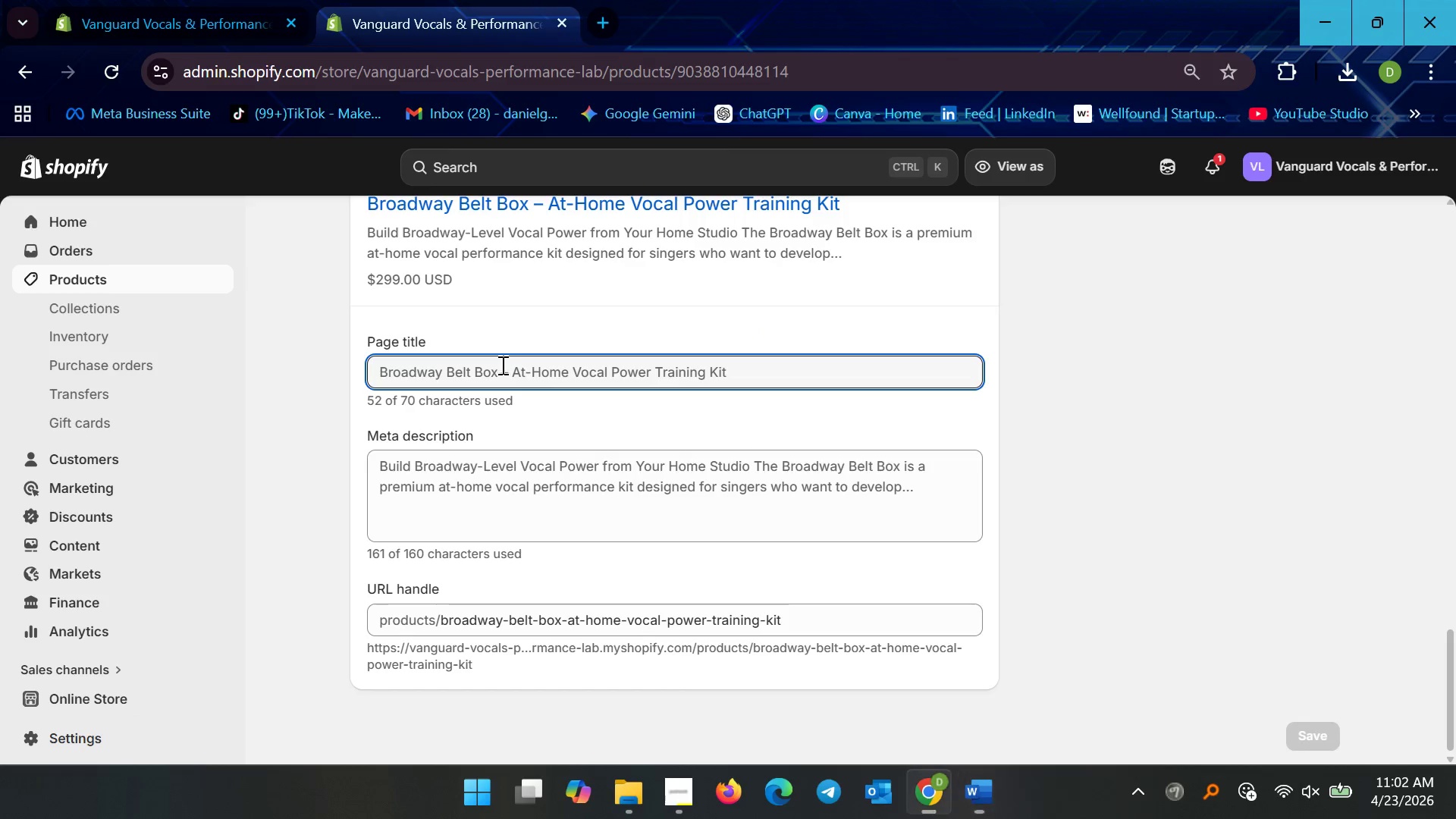 
key(Control+A)
 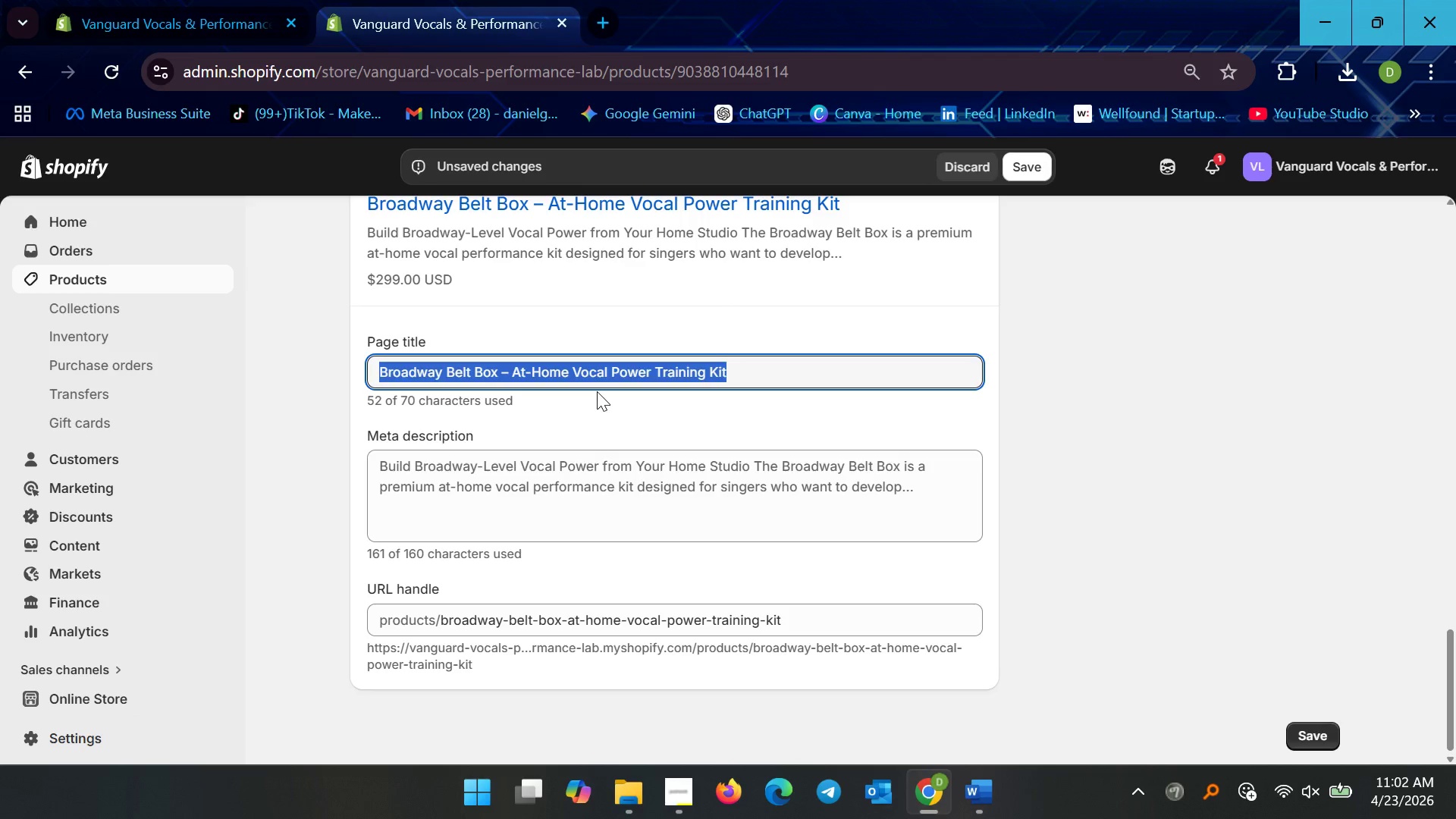 
key(Control+V)
 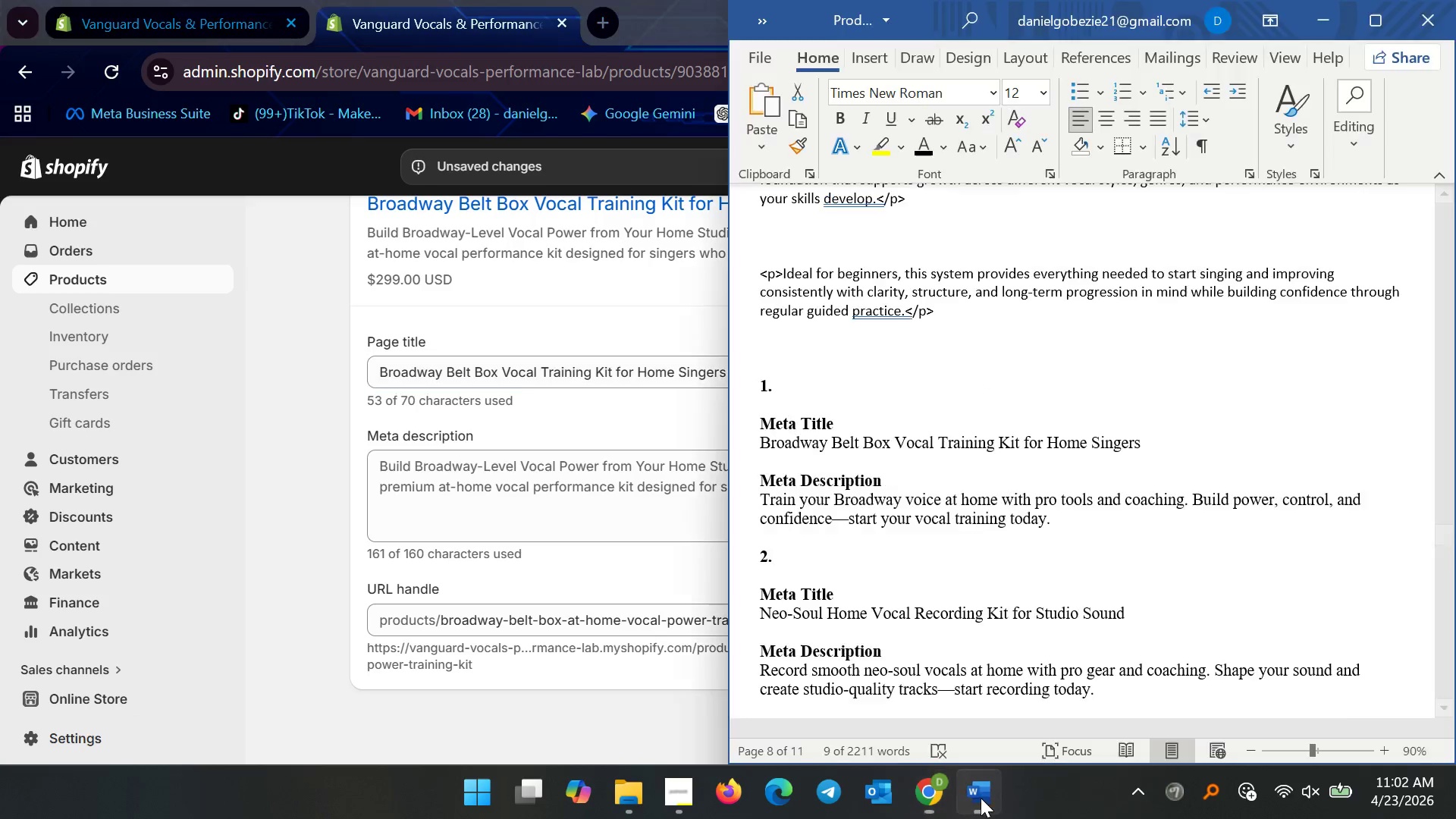 
left_click([996, 566])
 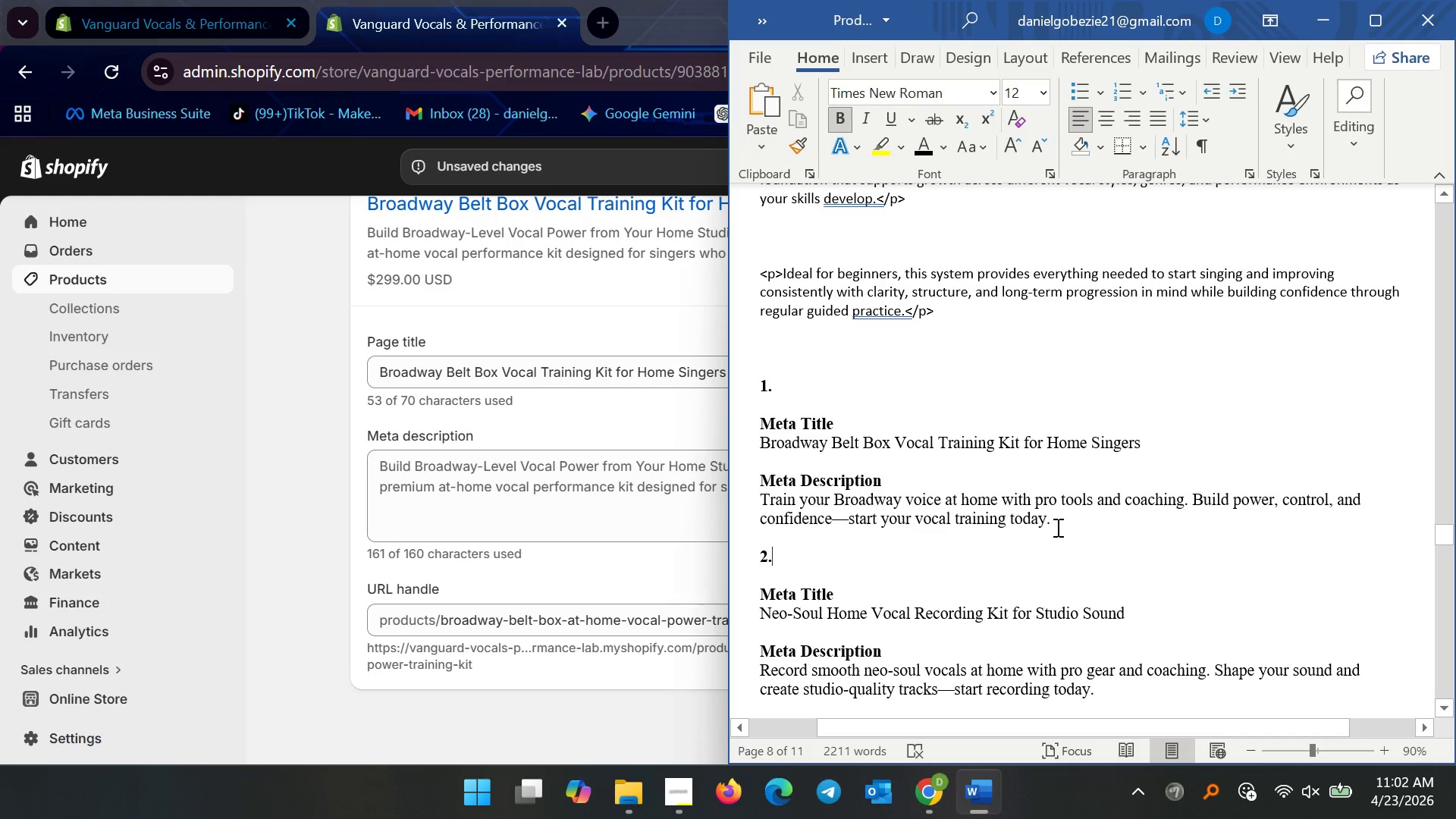 
left_click_drag(start_coordinate=[1056, 527], to_coordinate=[745, 504])
 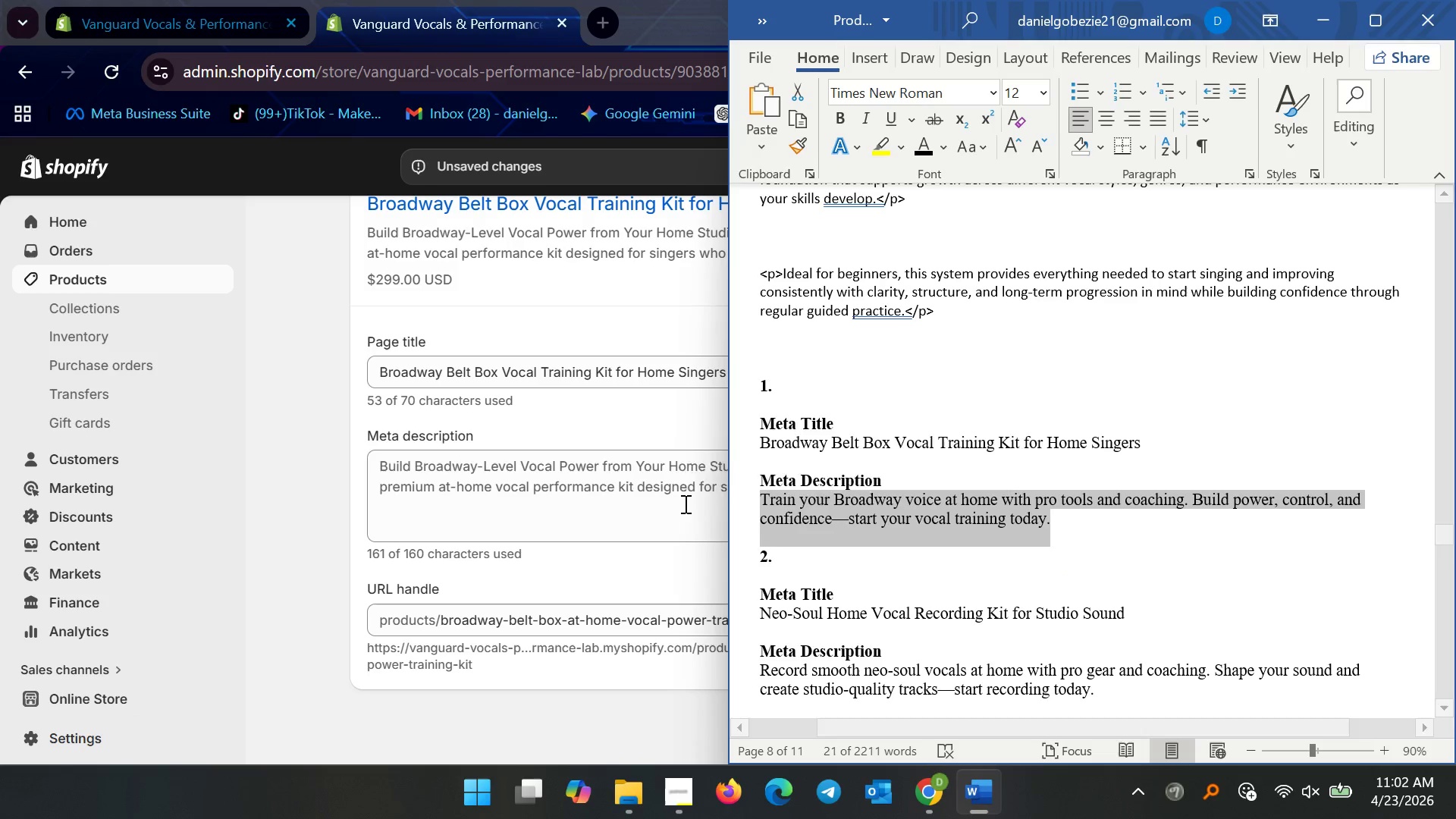 
key(Control+C)
 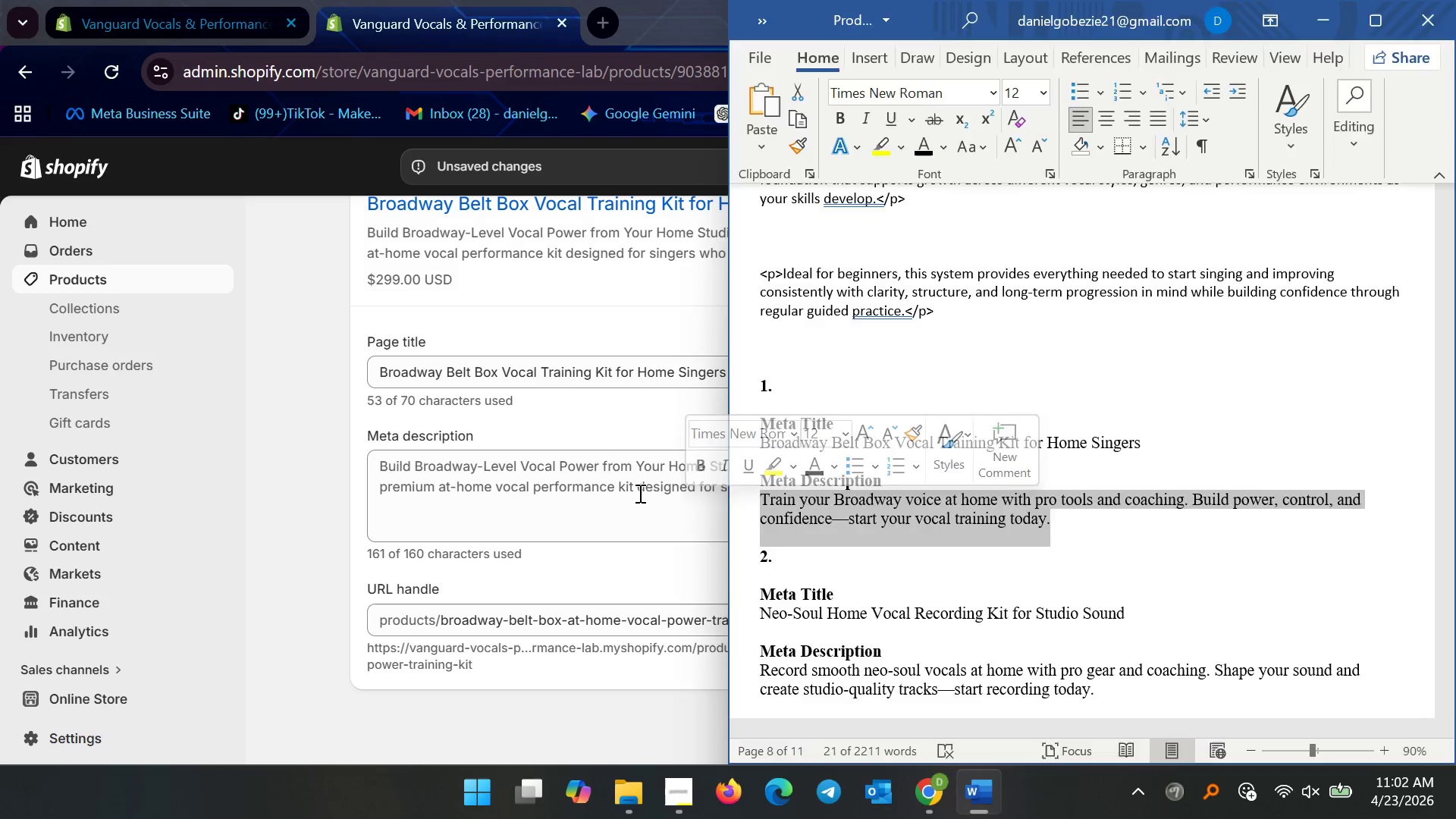 
left_click([639, 493])
 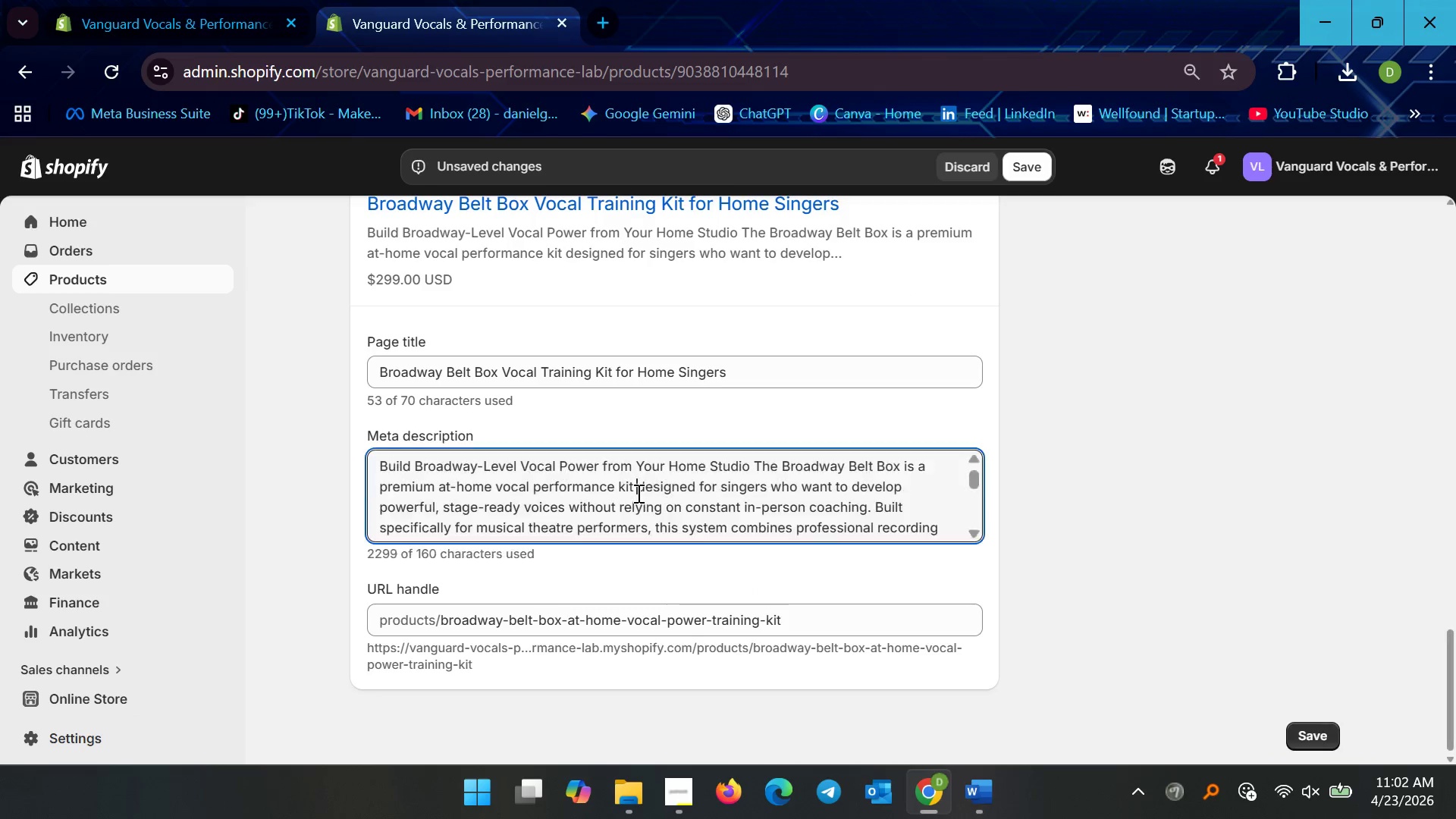 
key(Control+A)
 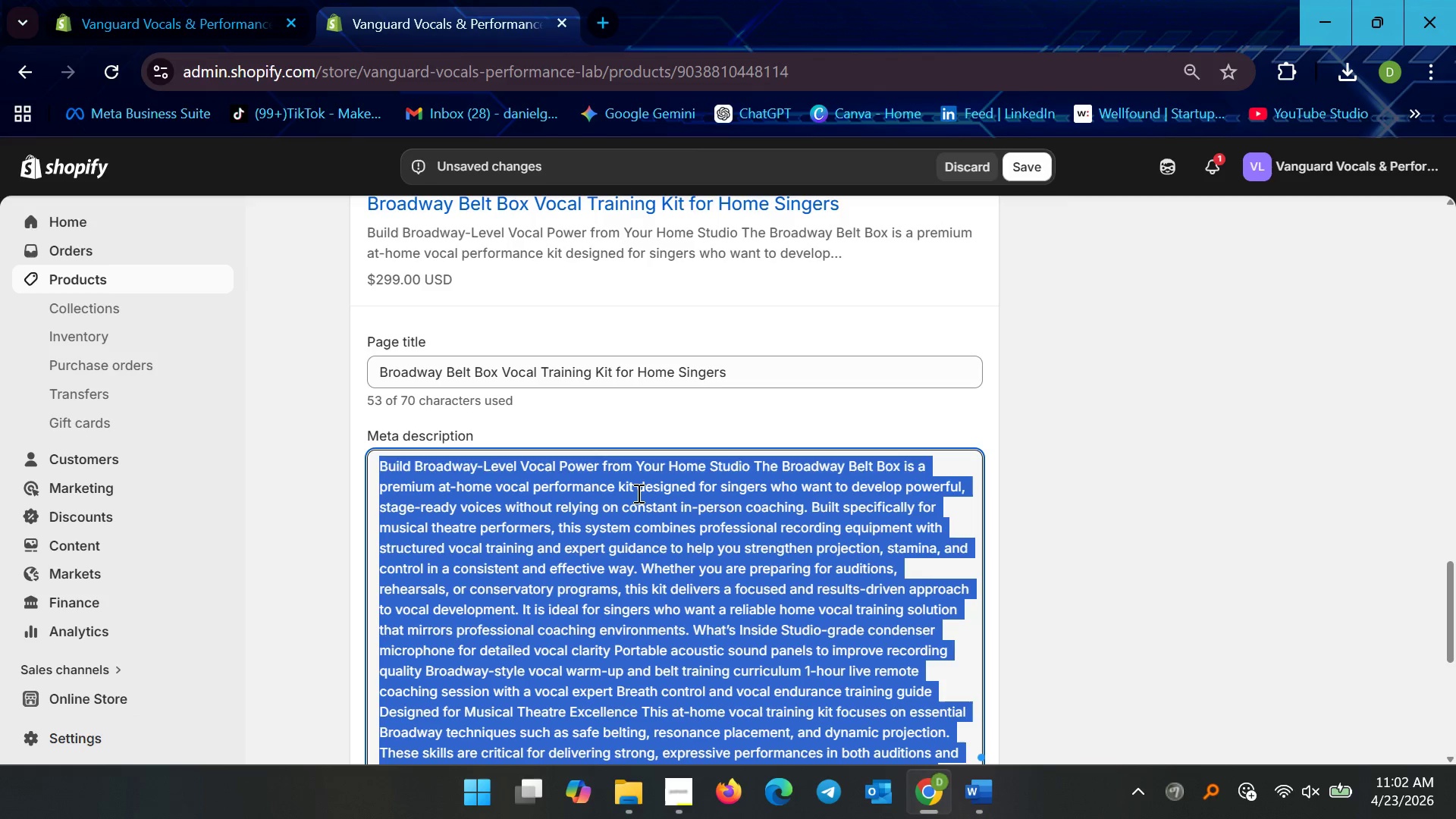 
key(Control+V)
 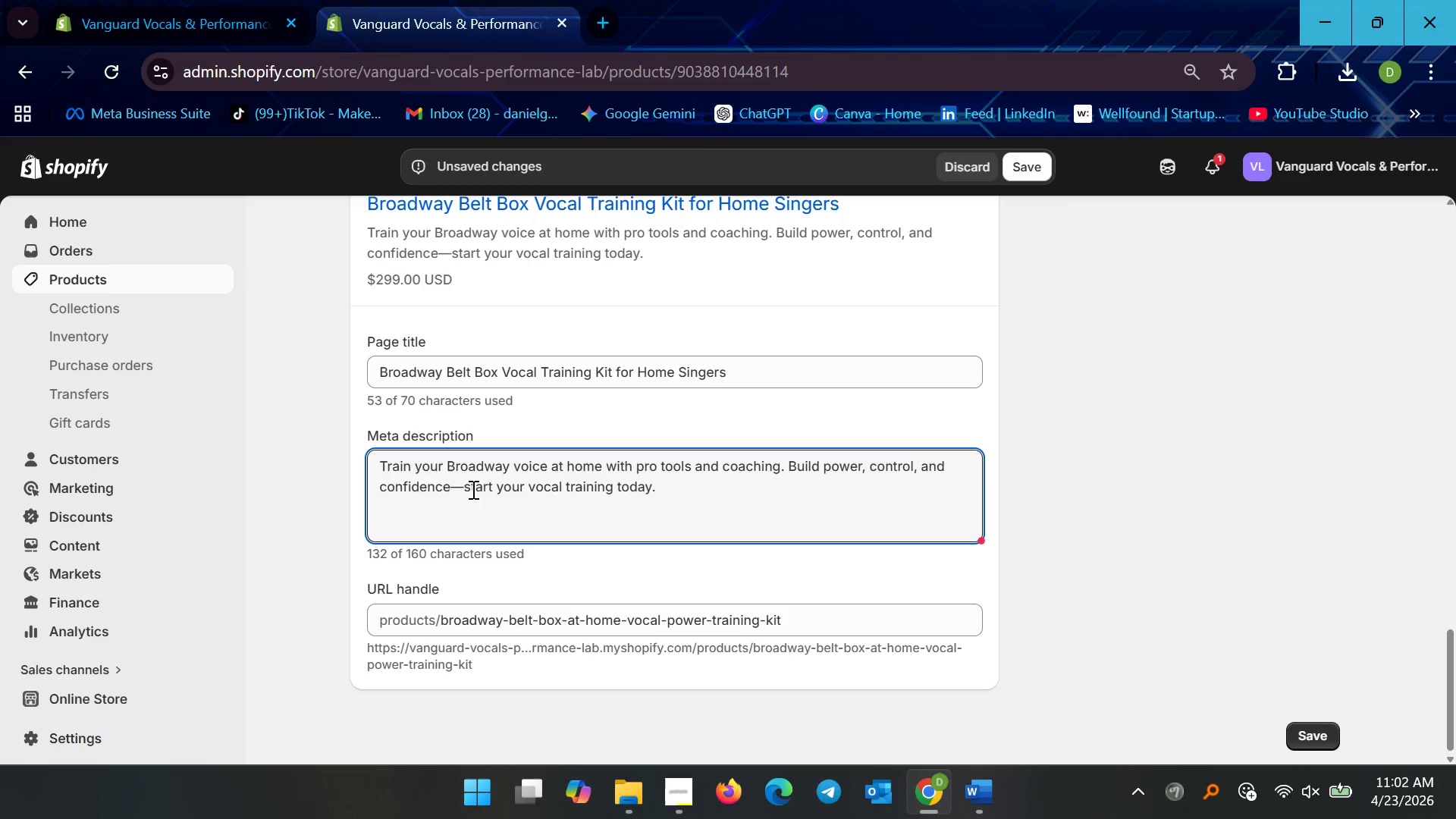 
left_click([468, 489])
 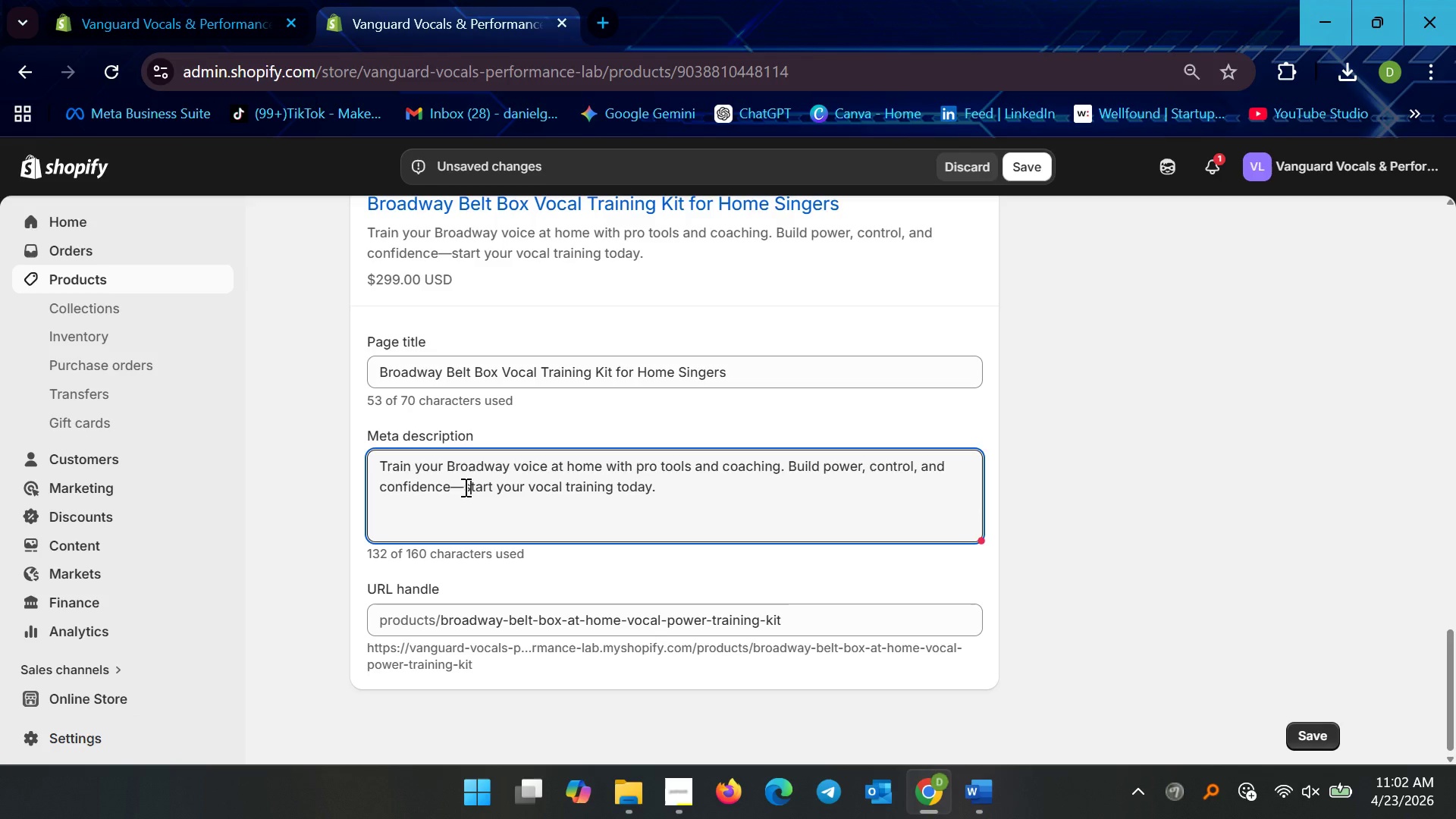 
left_click([466, 486])
 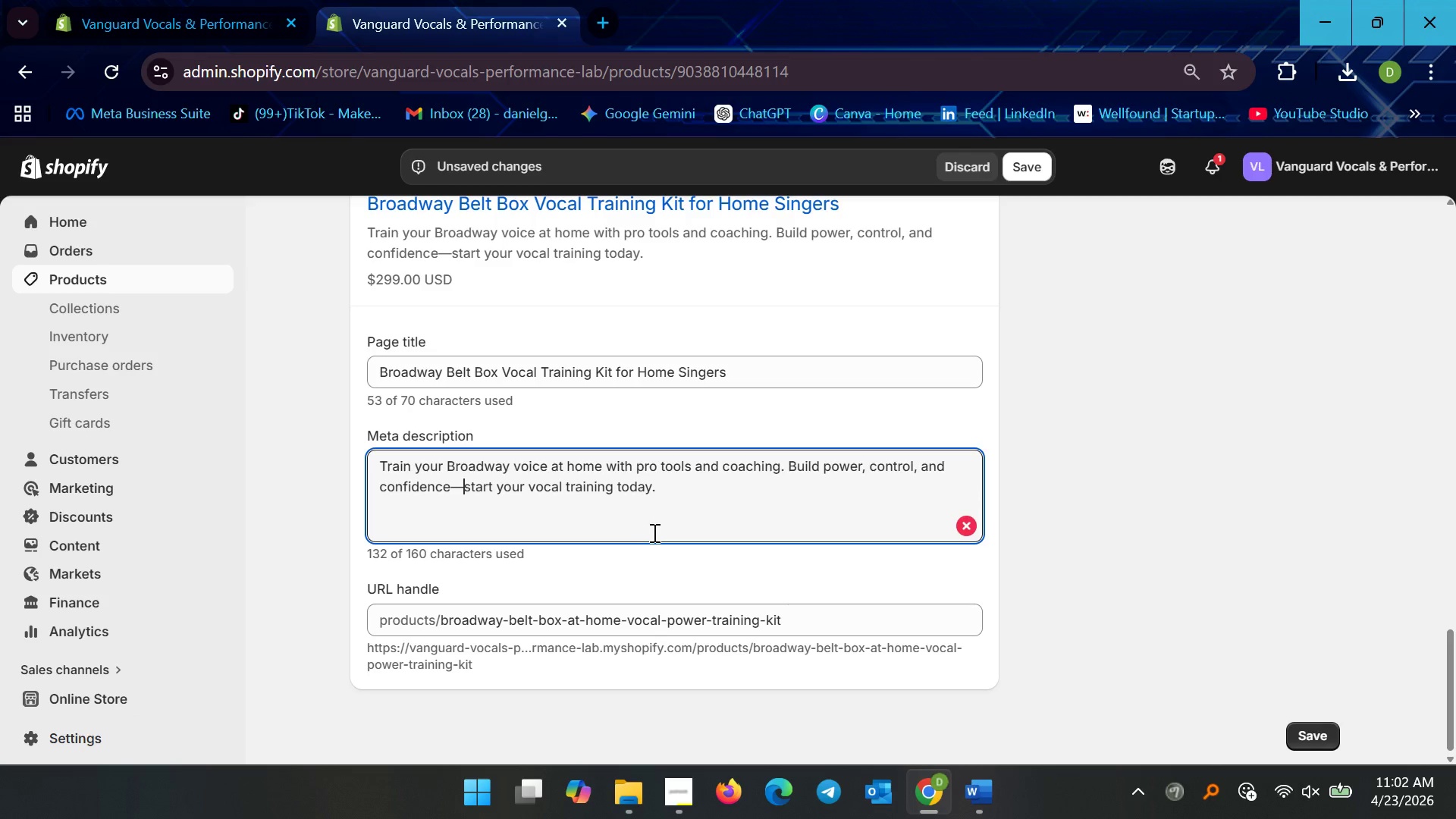 
key(Backspace)
 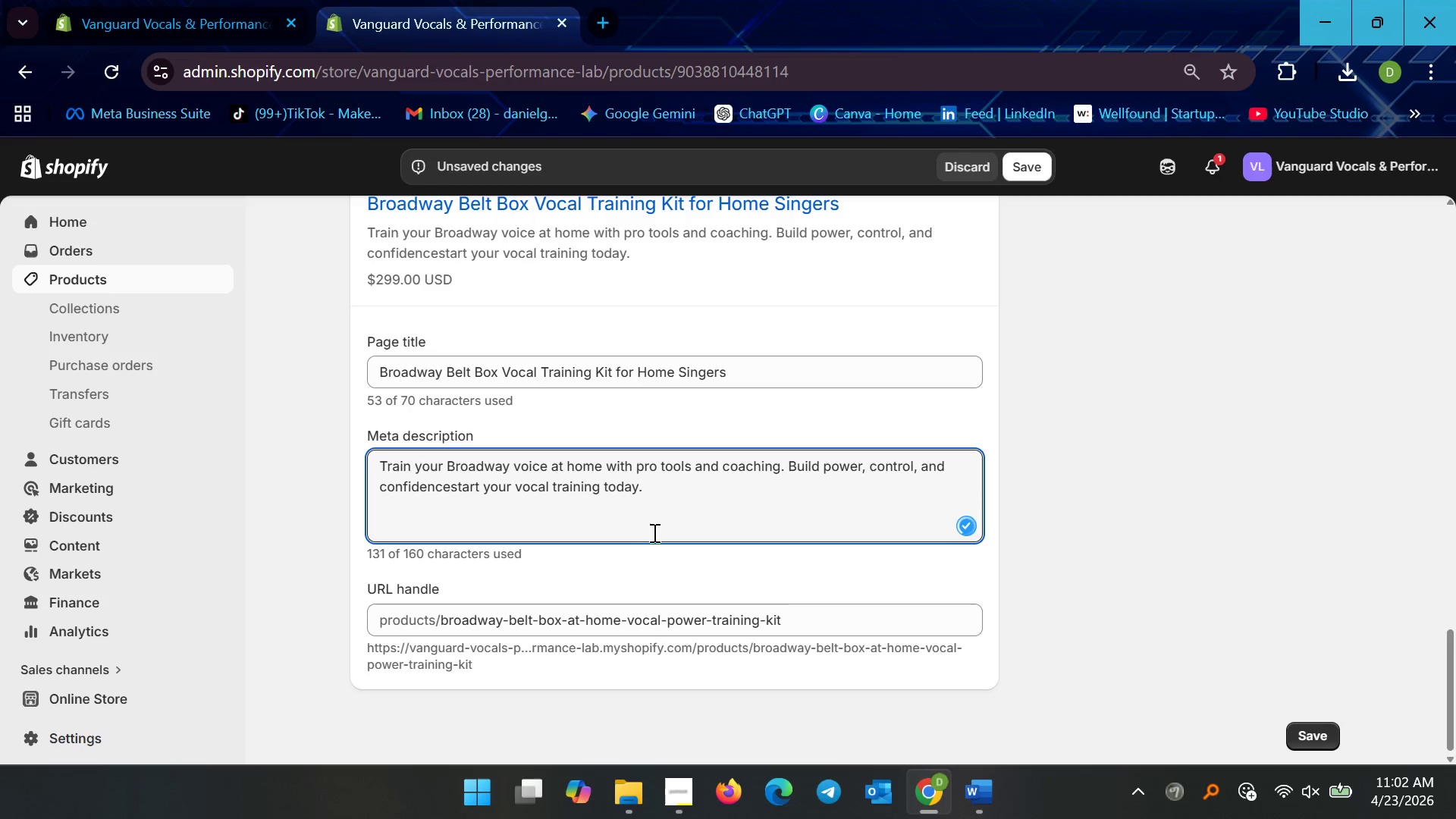 
key(Minus)
 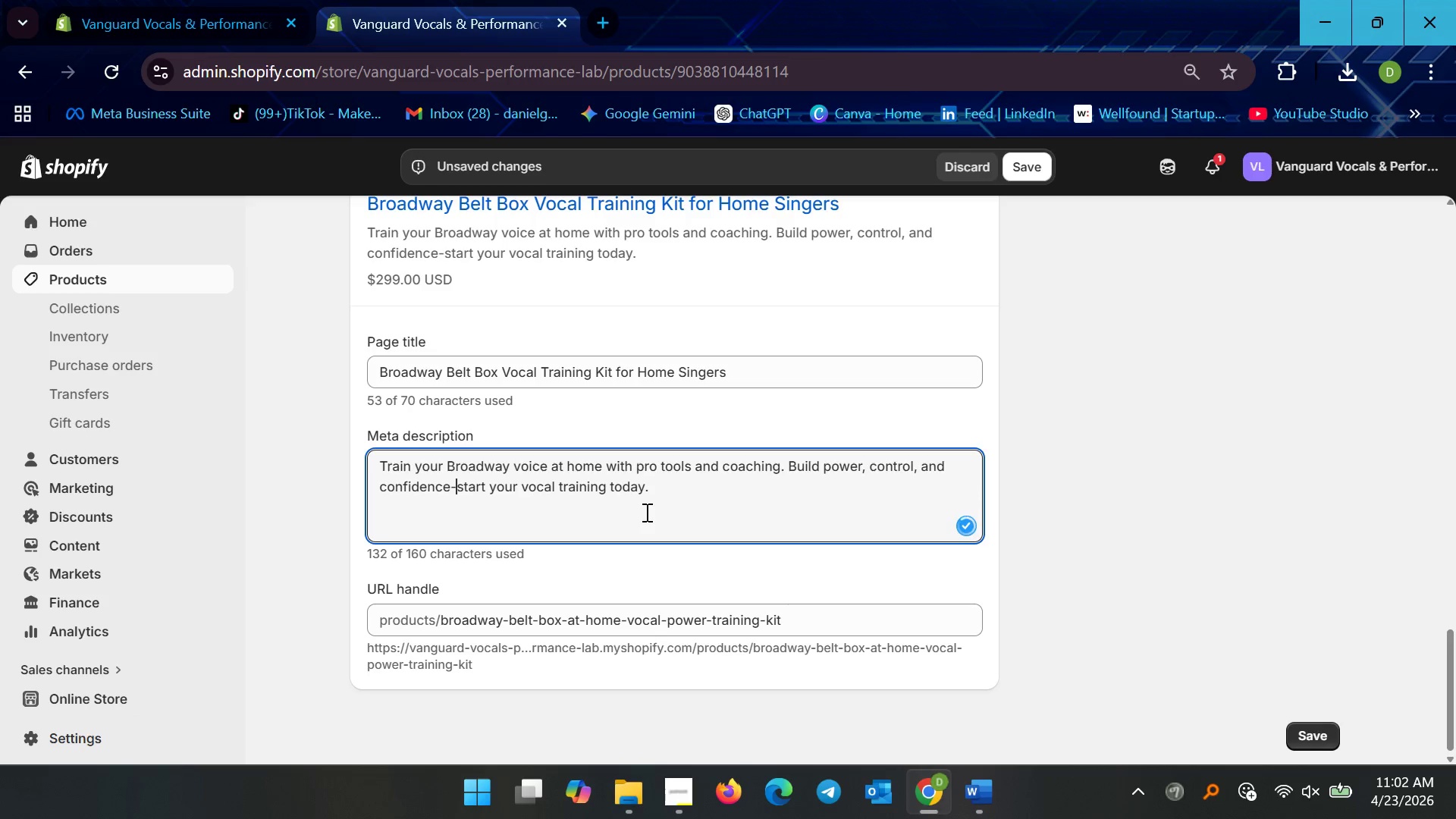 
key(ArrowLeft)
 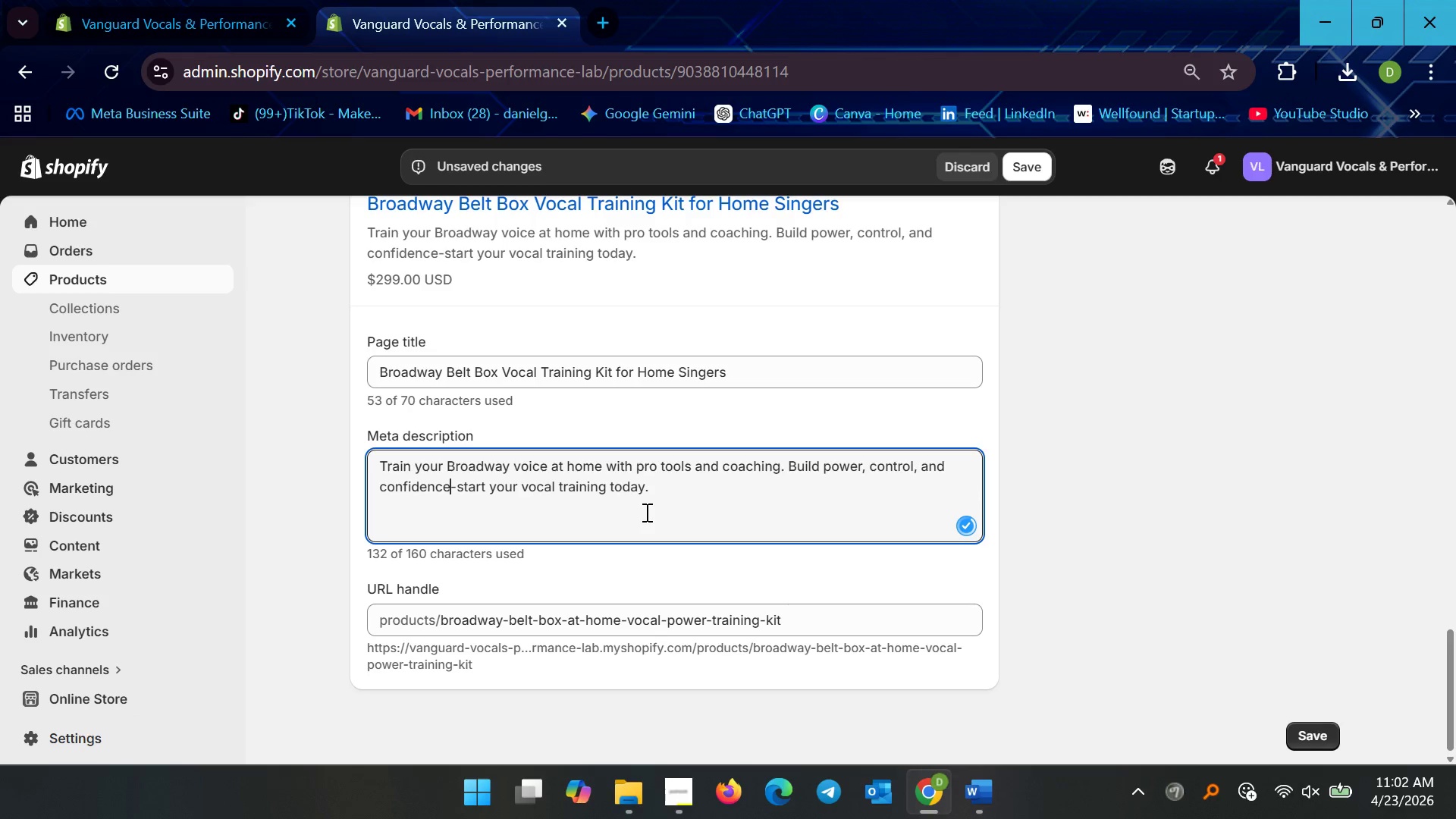 
key(Space)
 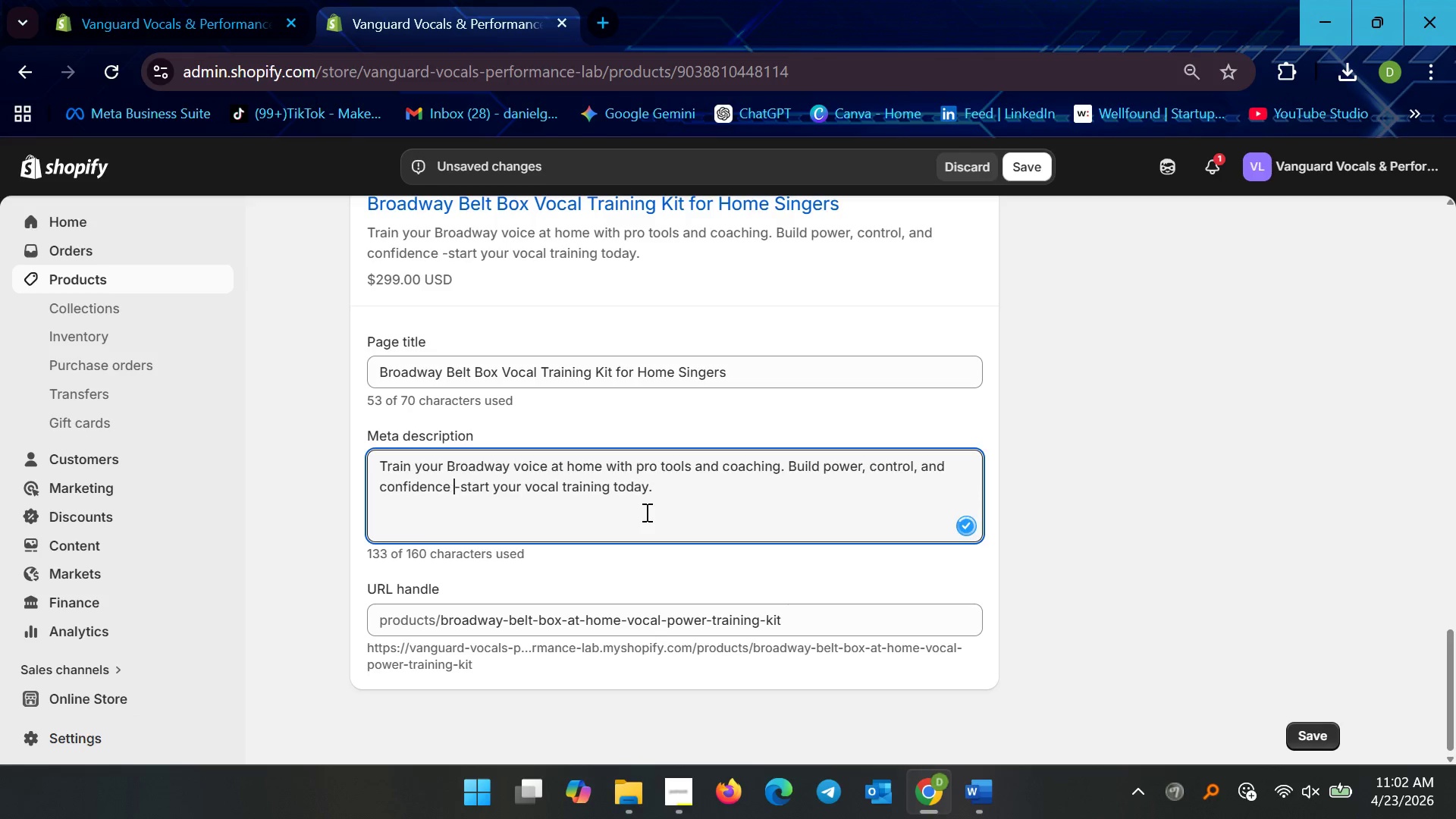 
key(ArrowRight)
 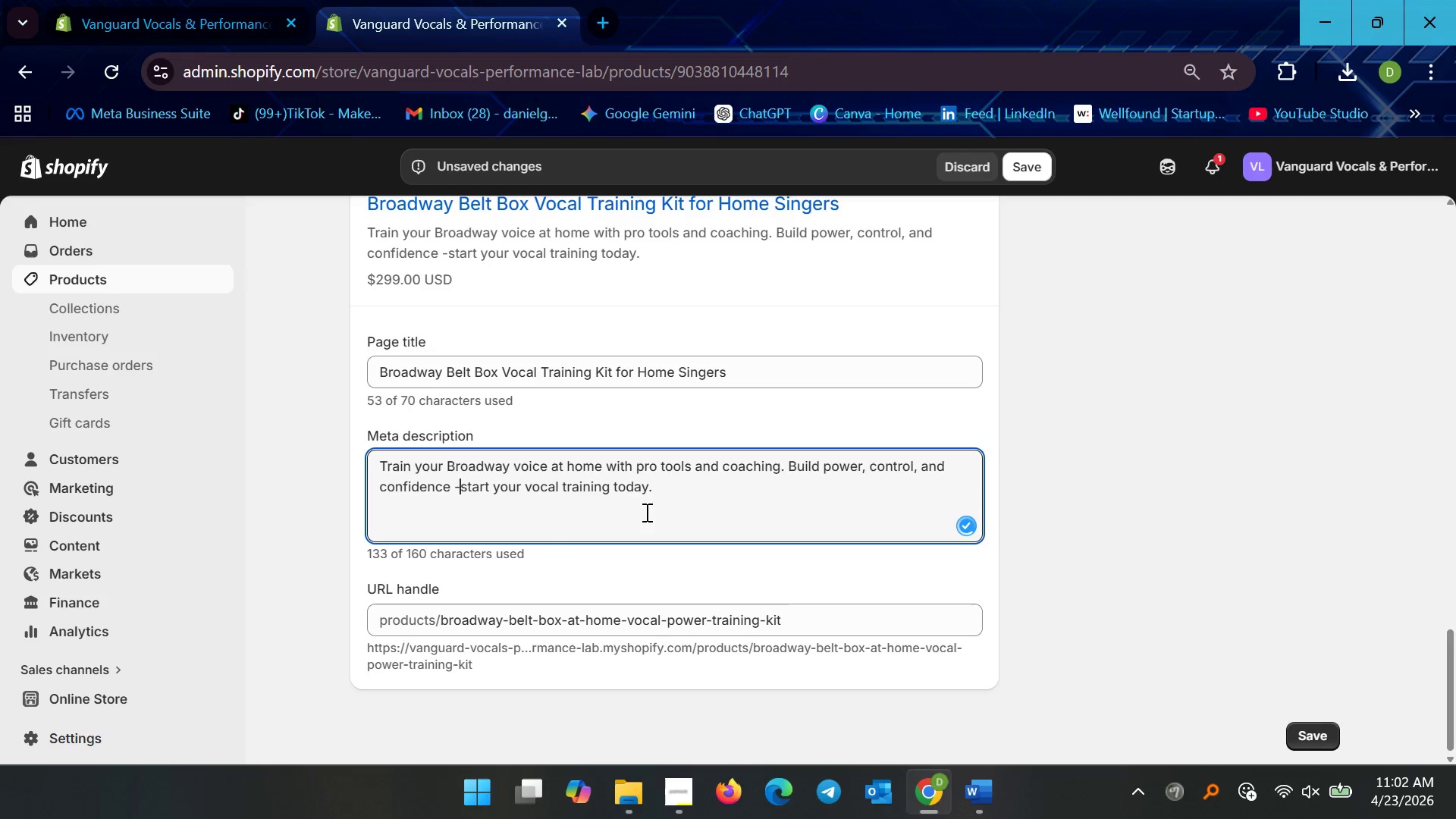 
key(Space)
 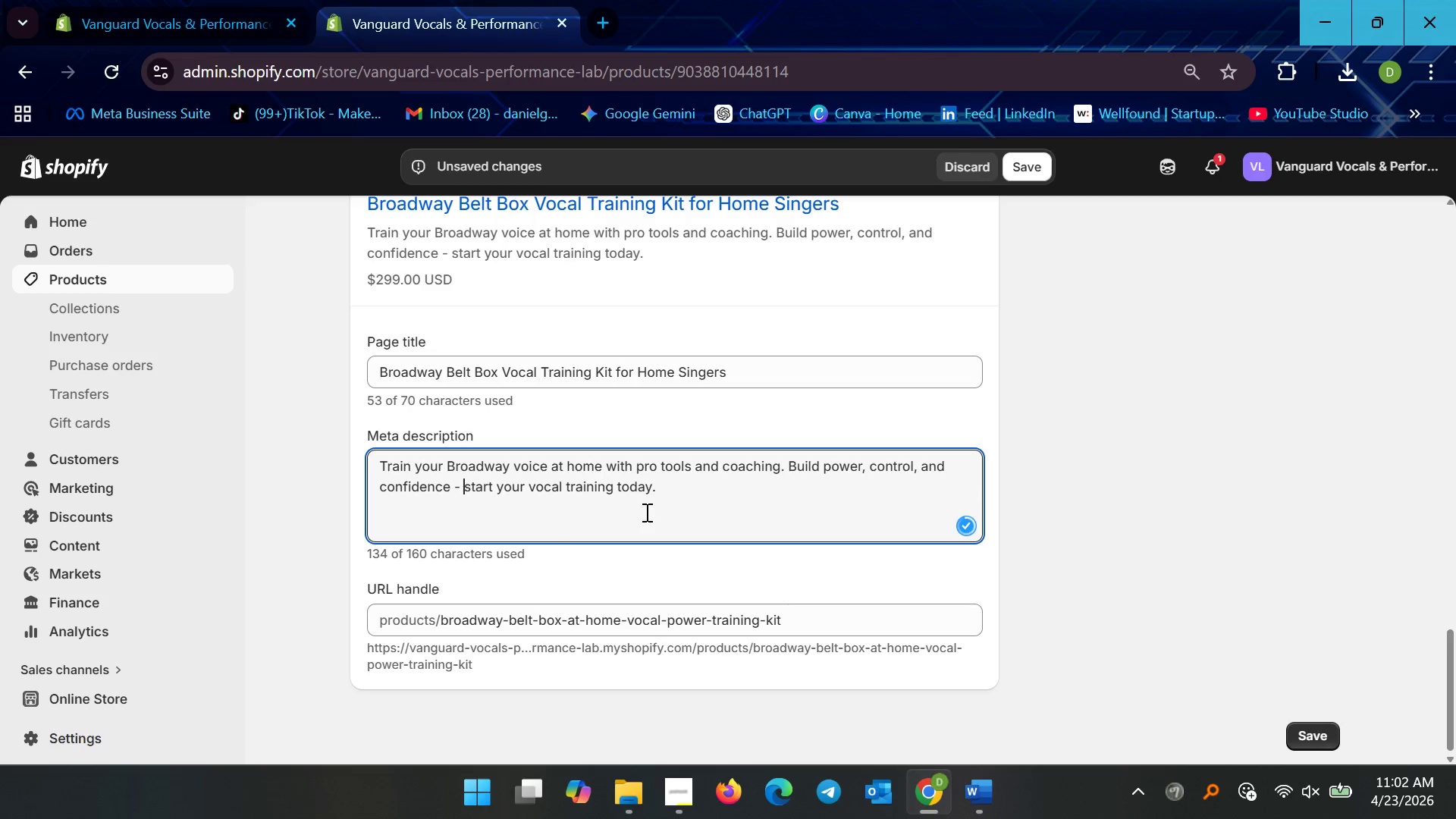 
key(ArrowRight)
 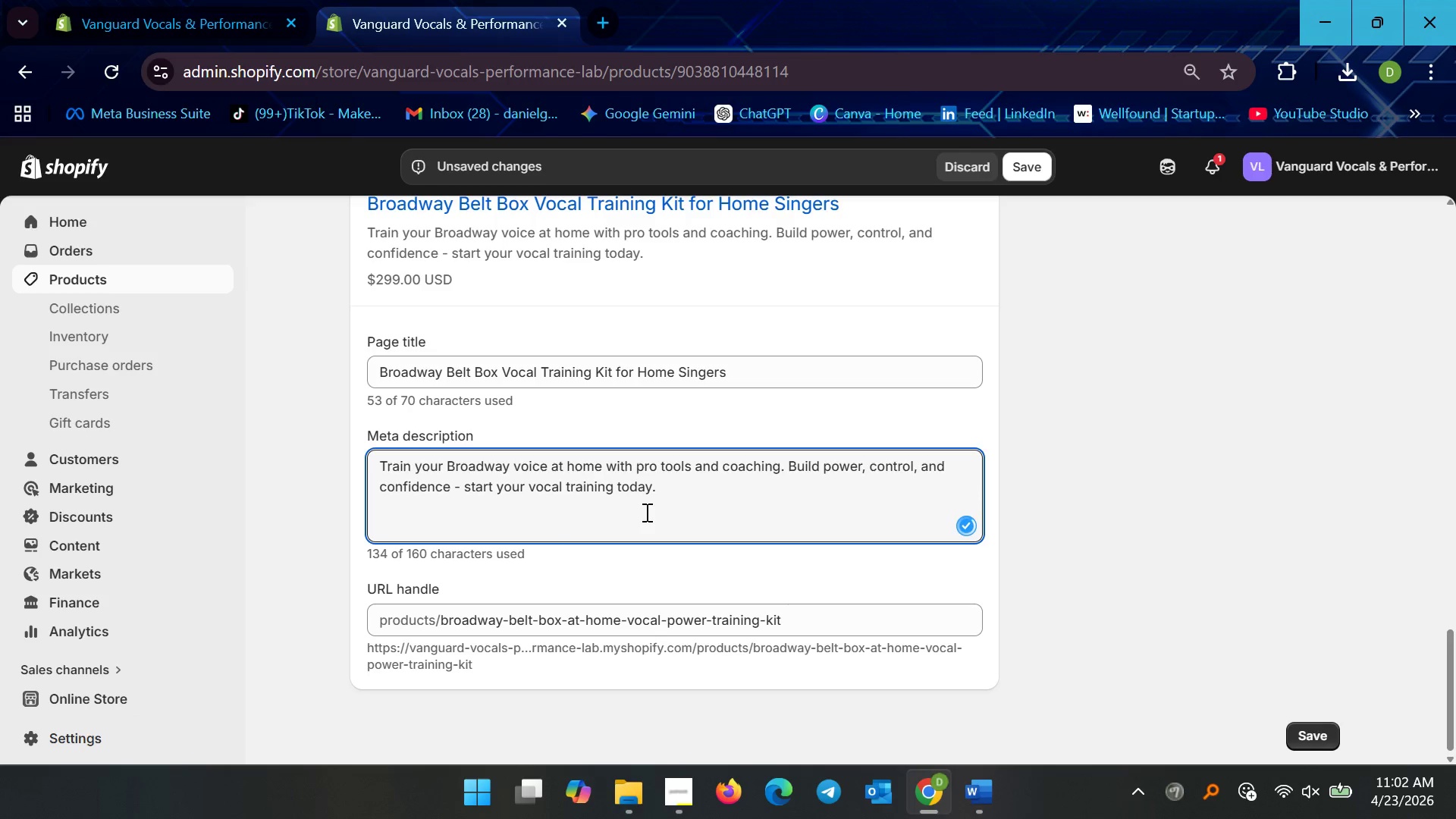 
key(ArrowLeft)
 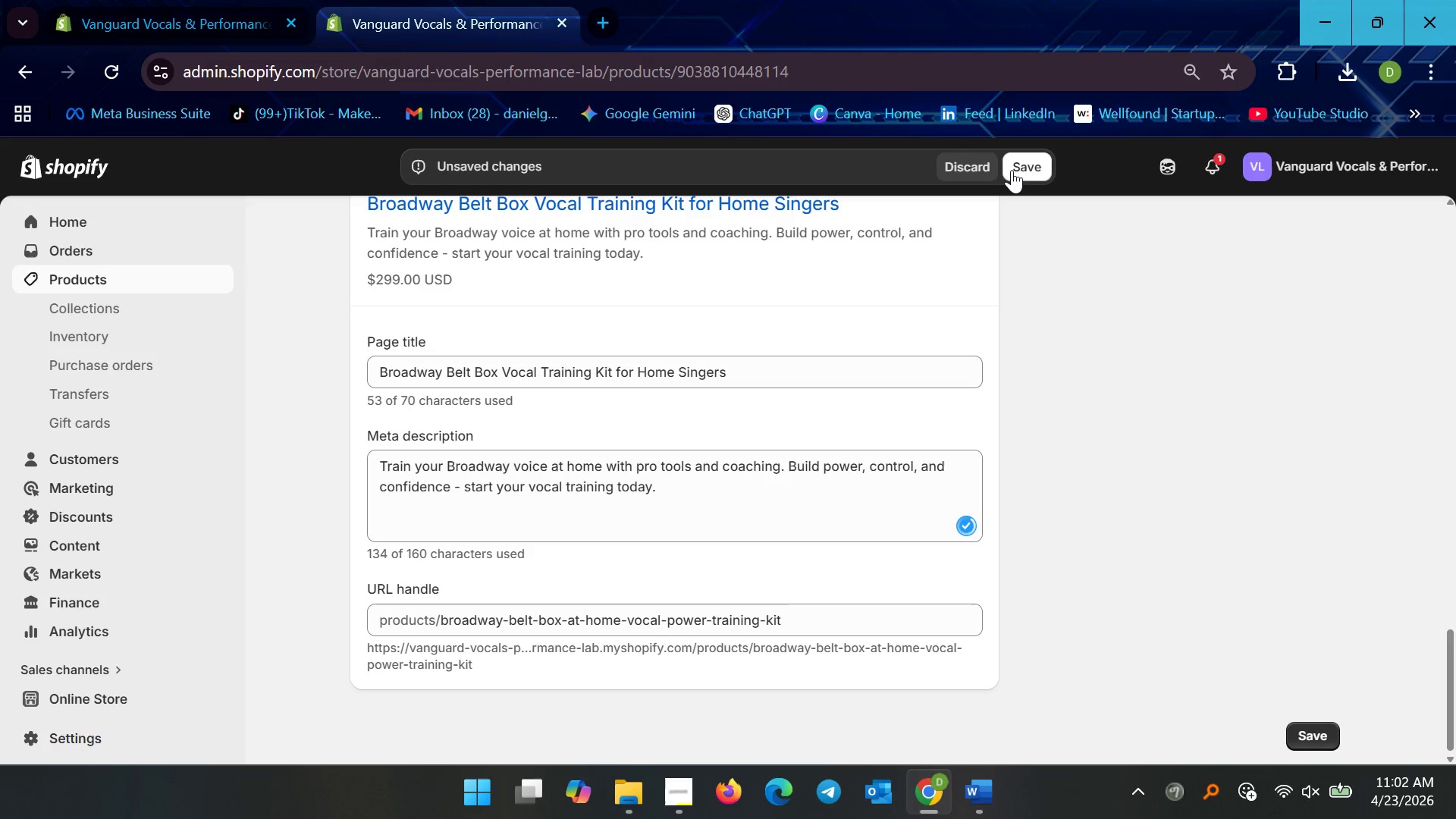 
wait(5.11)
 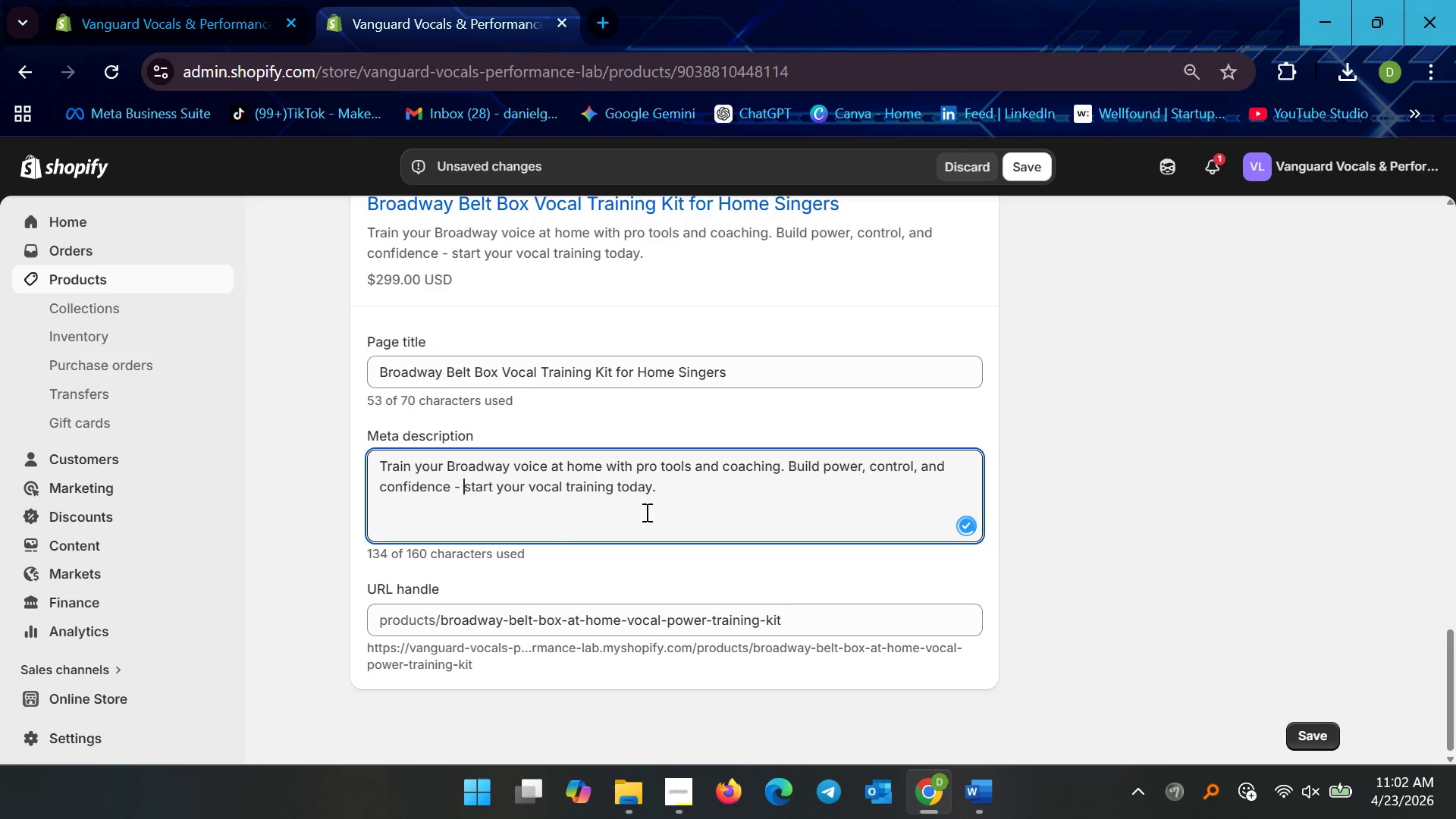 
key(Control+Z)
 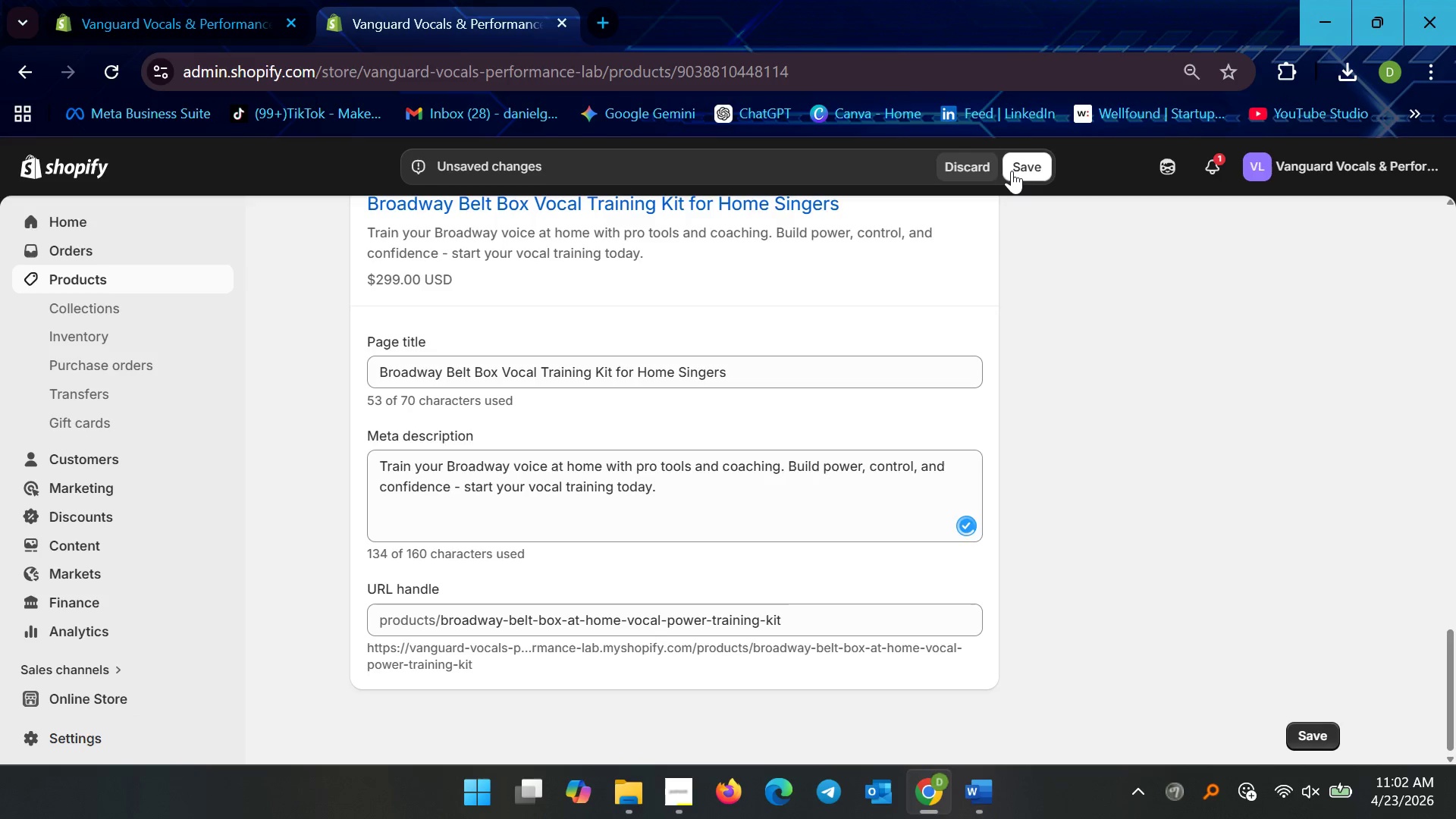 
key(Control+Z)
 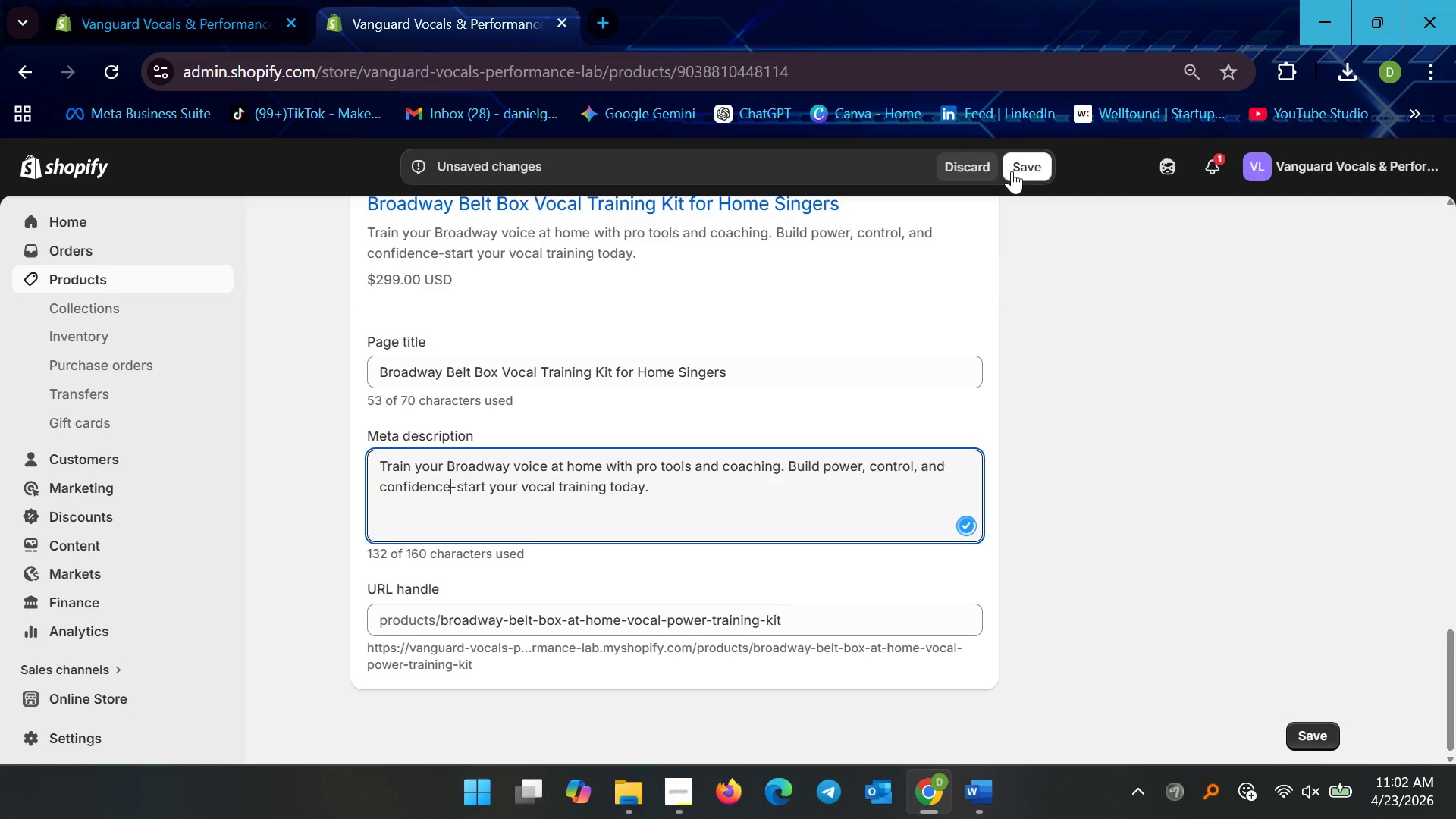 
key(Control+Z)
 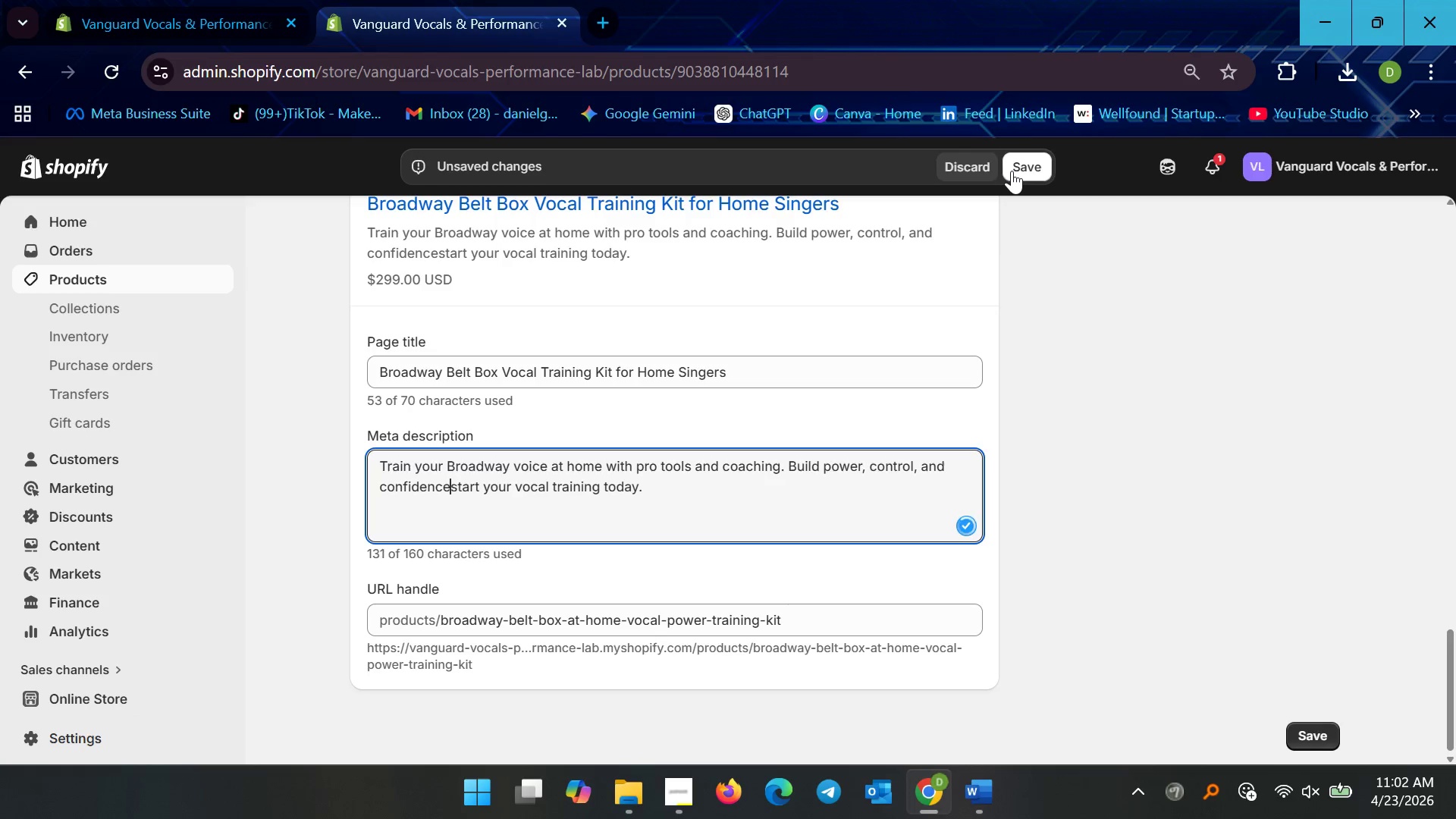 
key(Control+Z)
 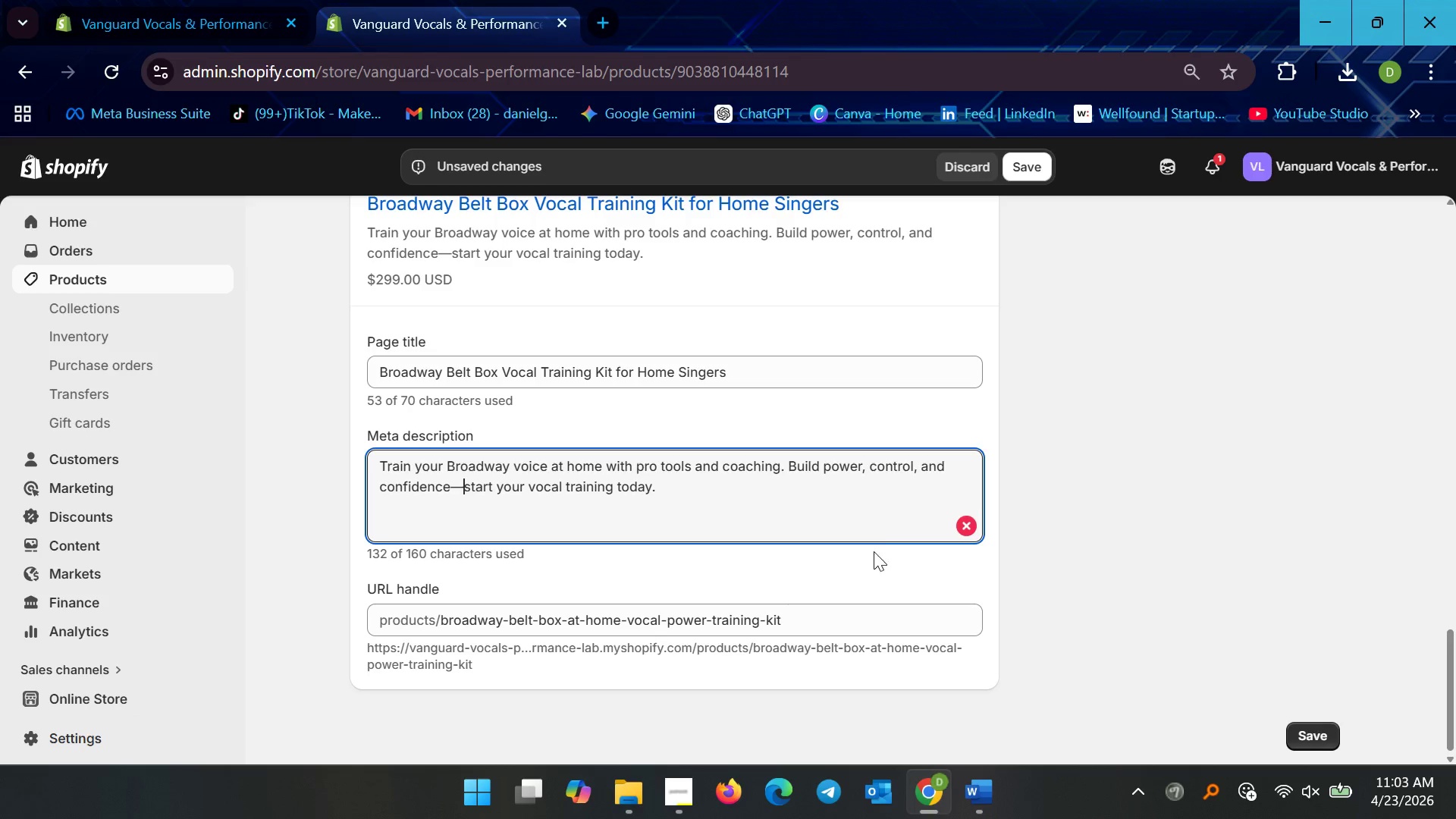 
wait(35.03)
 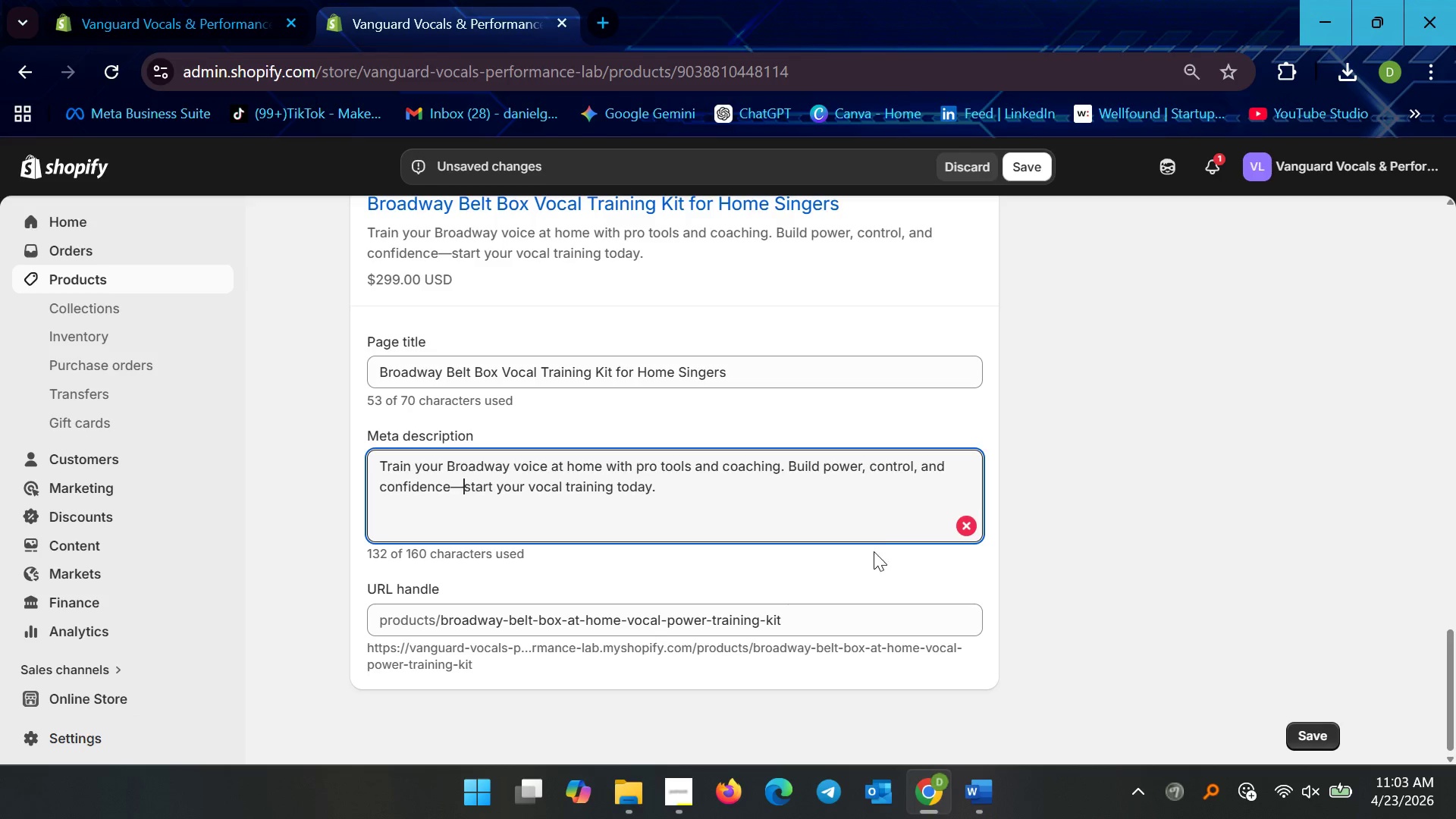 
left_click_drag(start_coordinate=[761, 620], to_coordinate=[667, 628])
 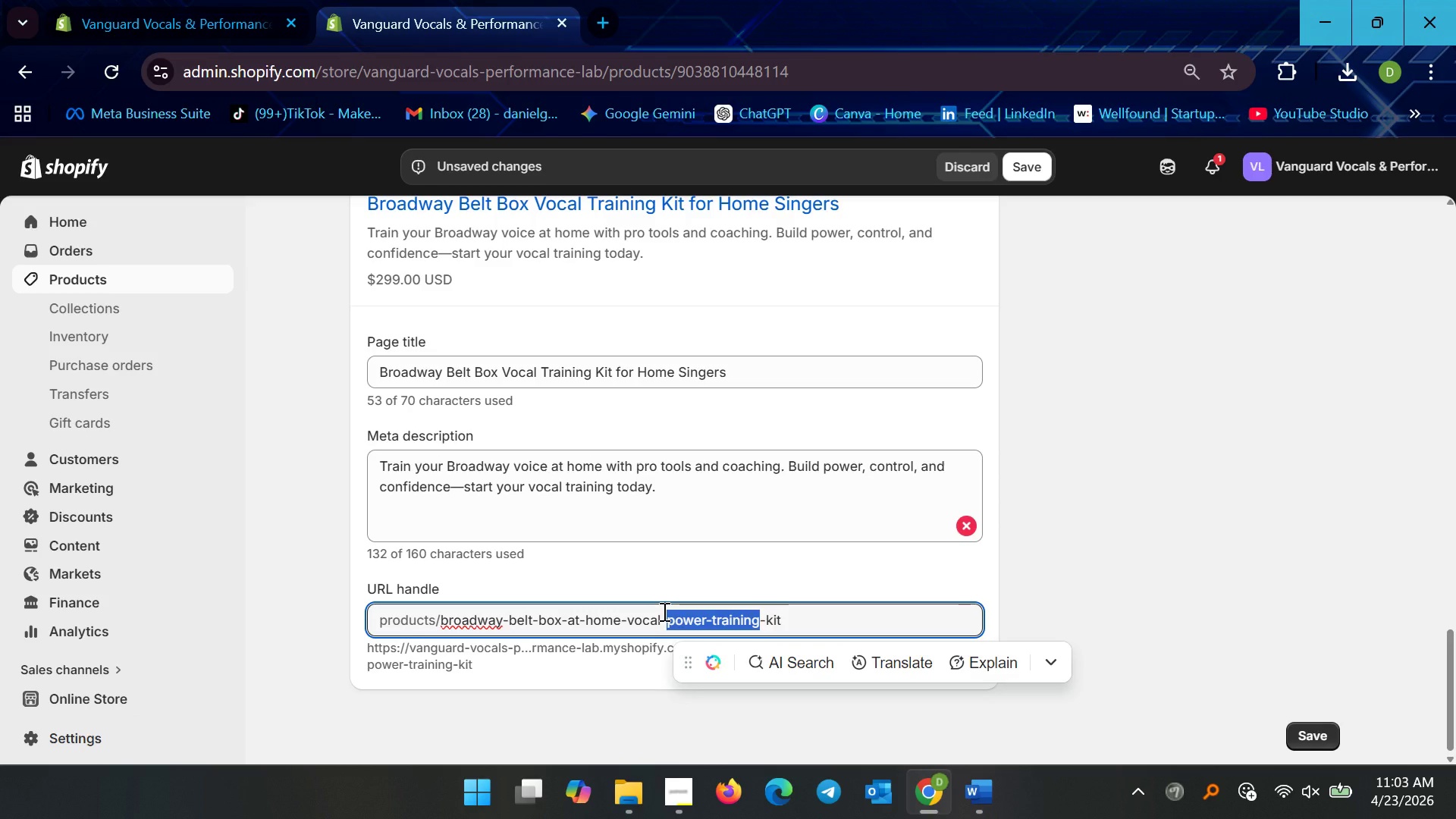 
key(Backspace)
 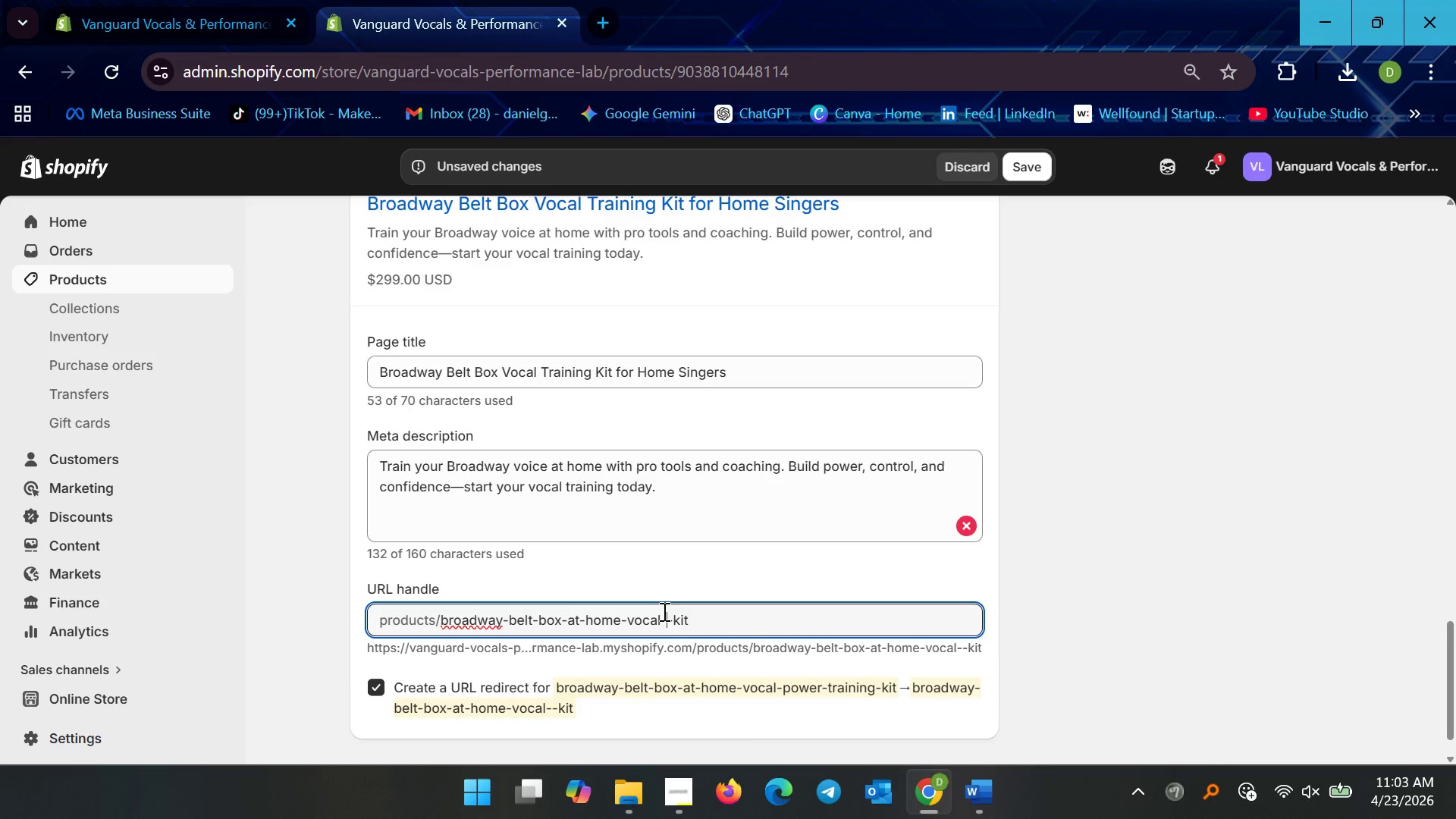 
key(Backspace)
 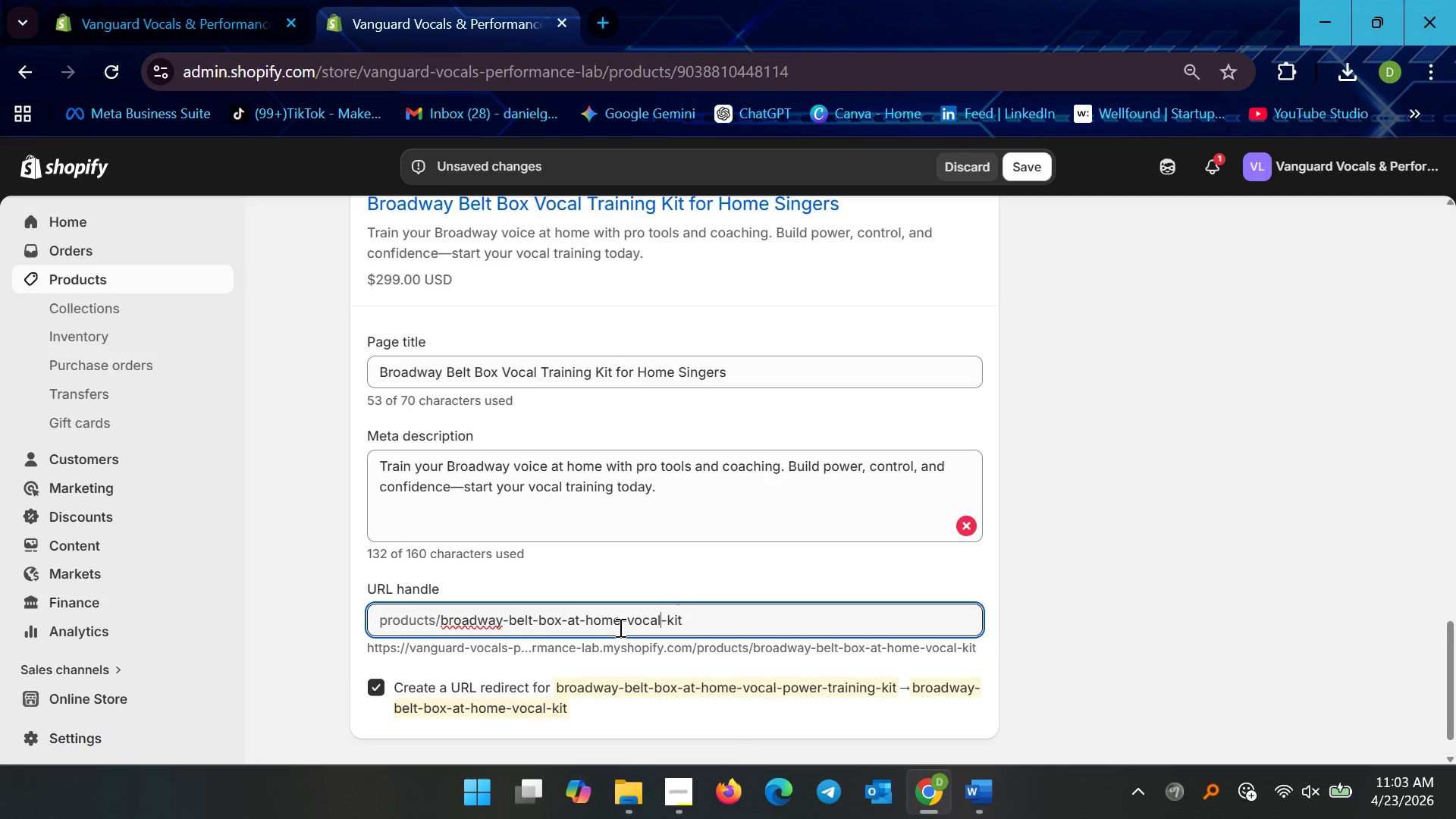 
left_click_drag(start_coordinate=[620, 626], to_coordinate=[560, 620])
 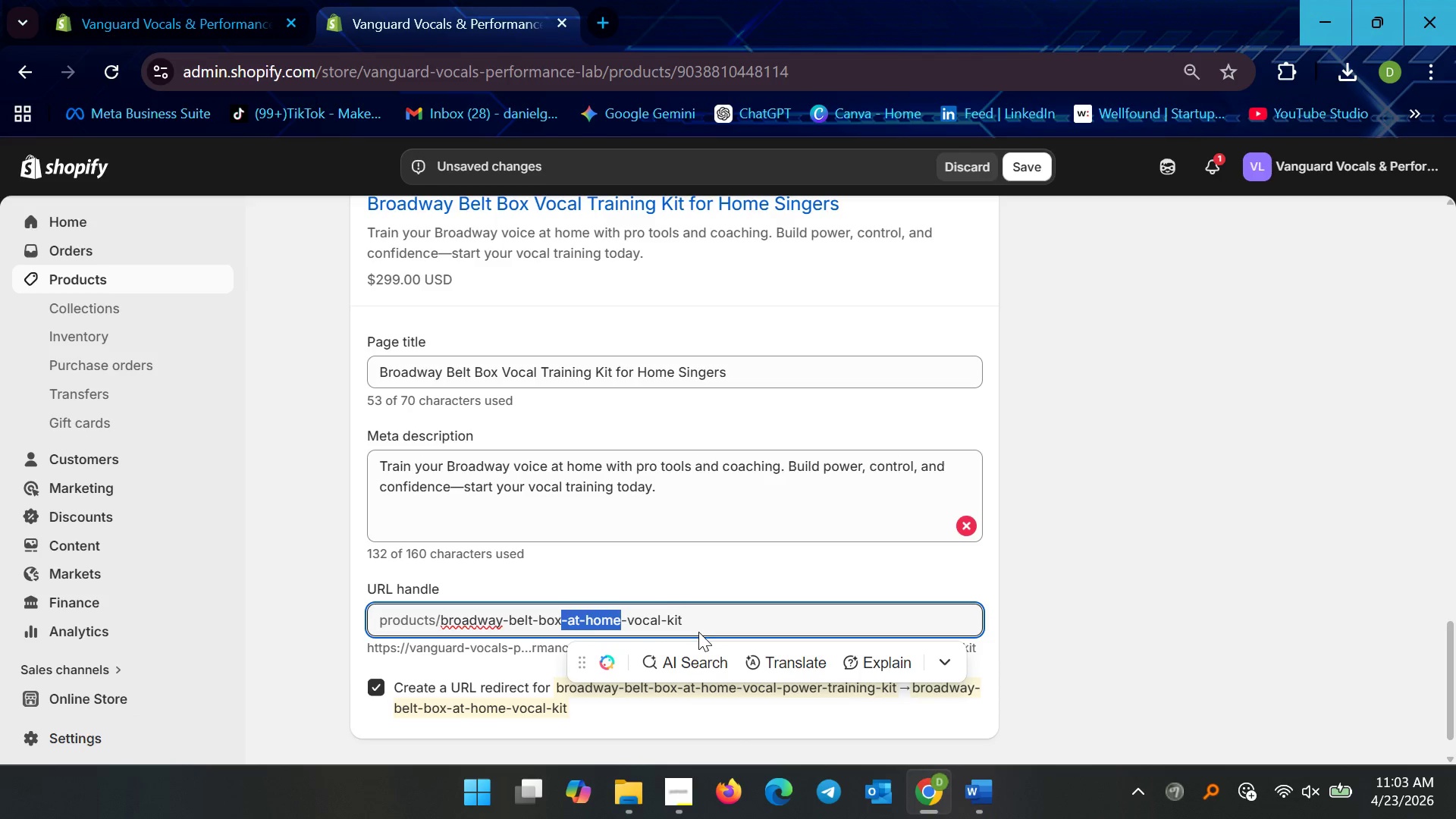 
key(Backspace)
 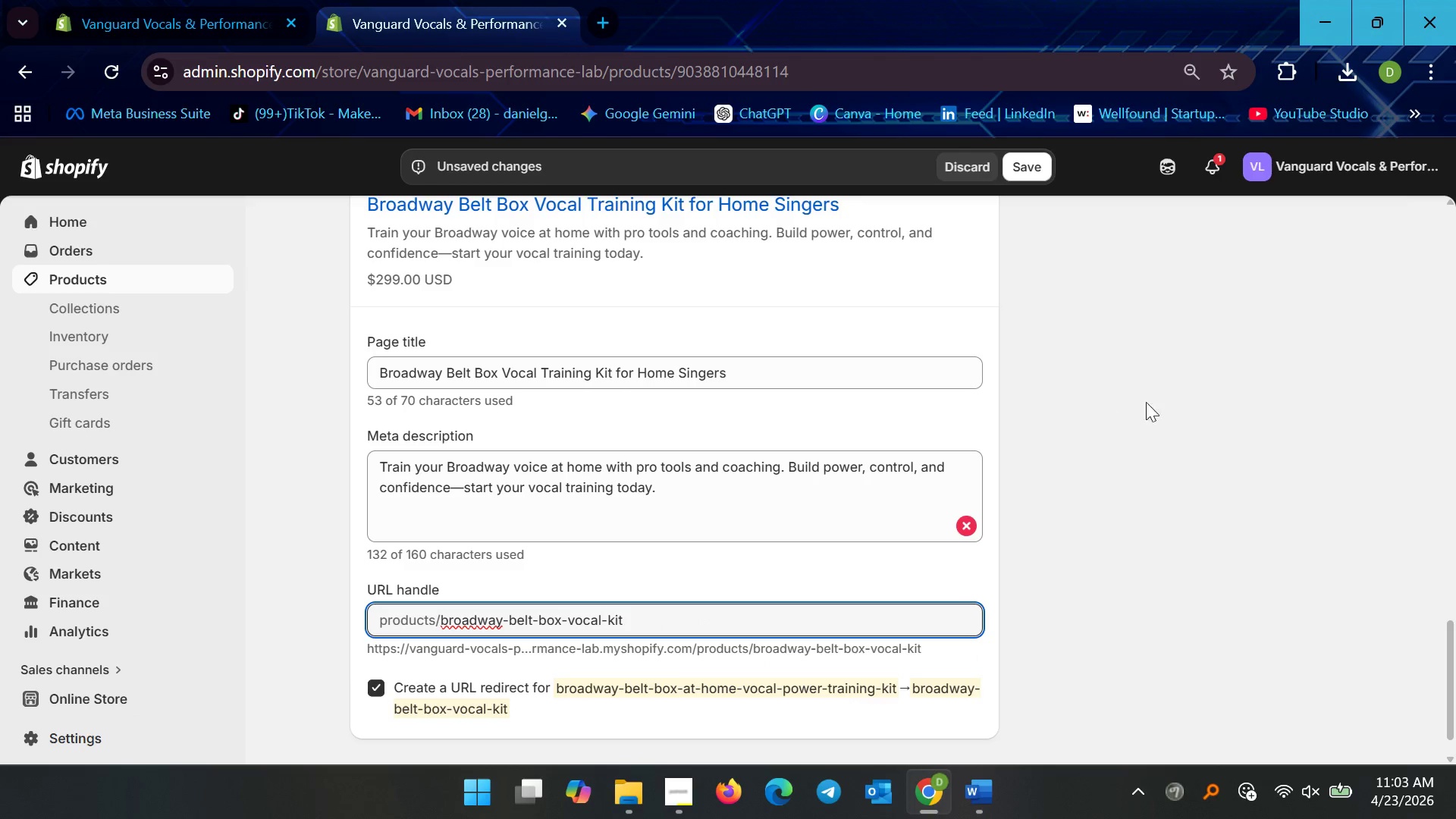 
left_click([1216, 390])
 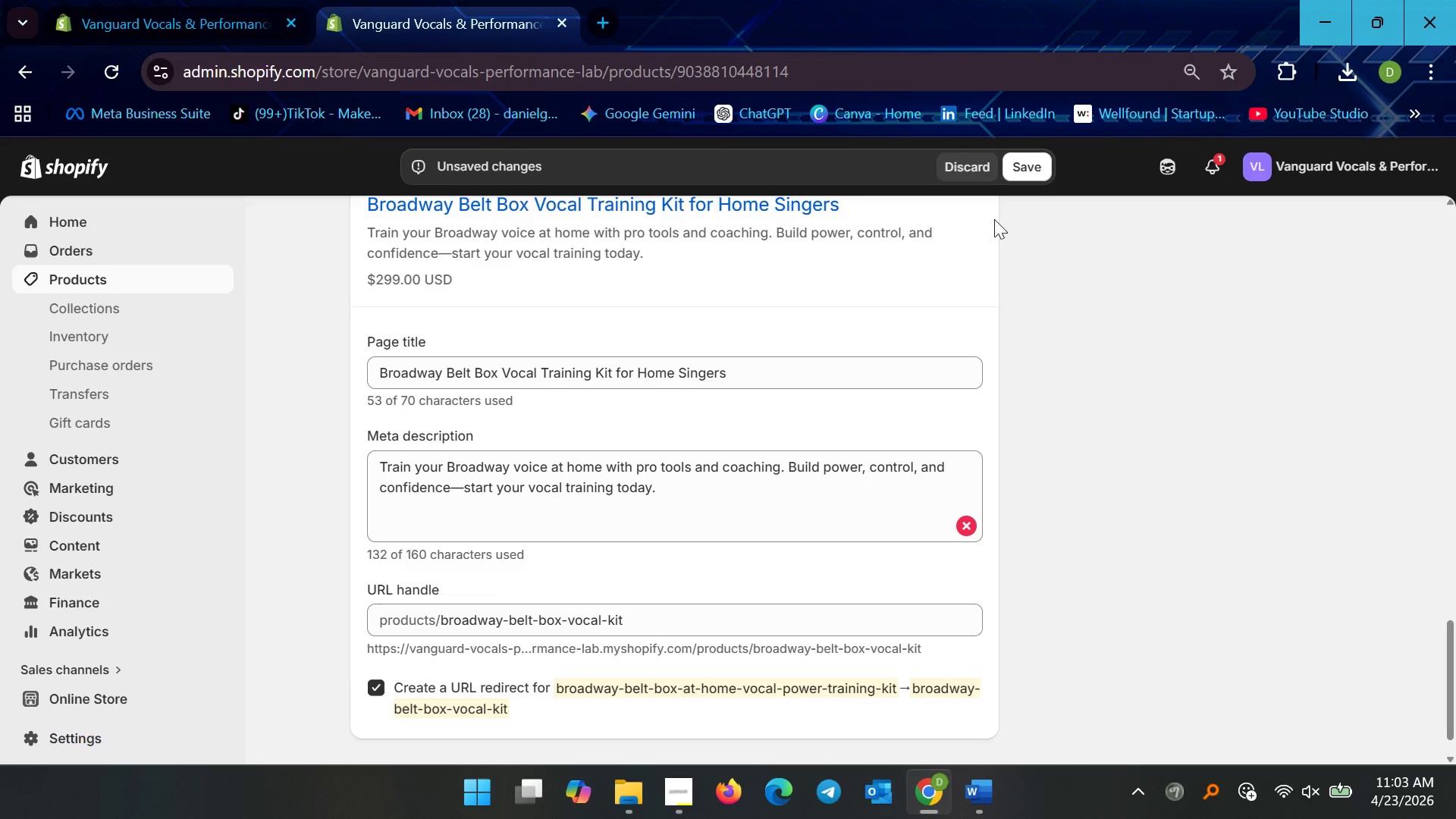 
left_click([706, 489])
 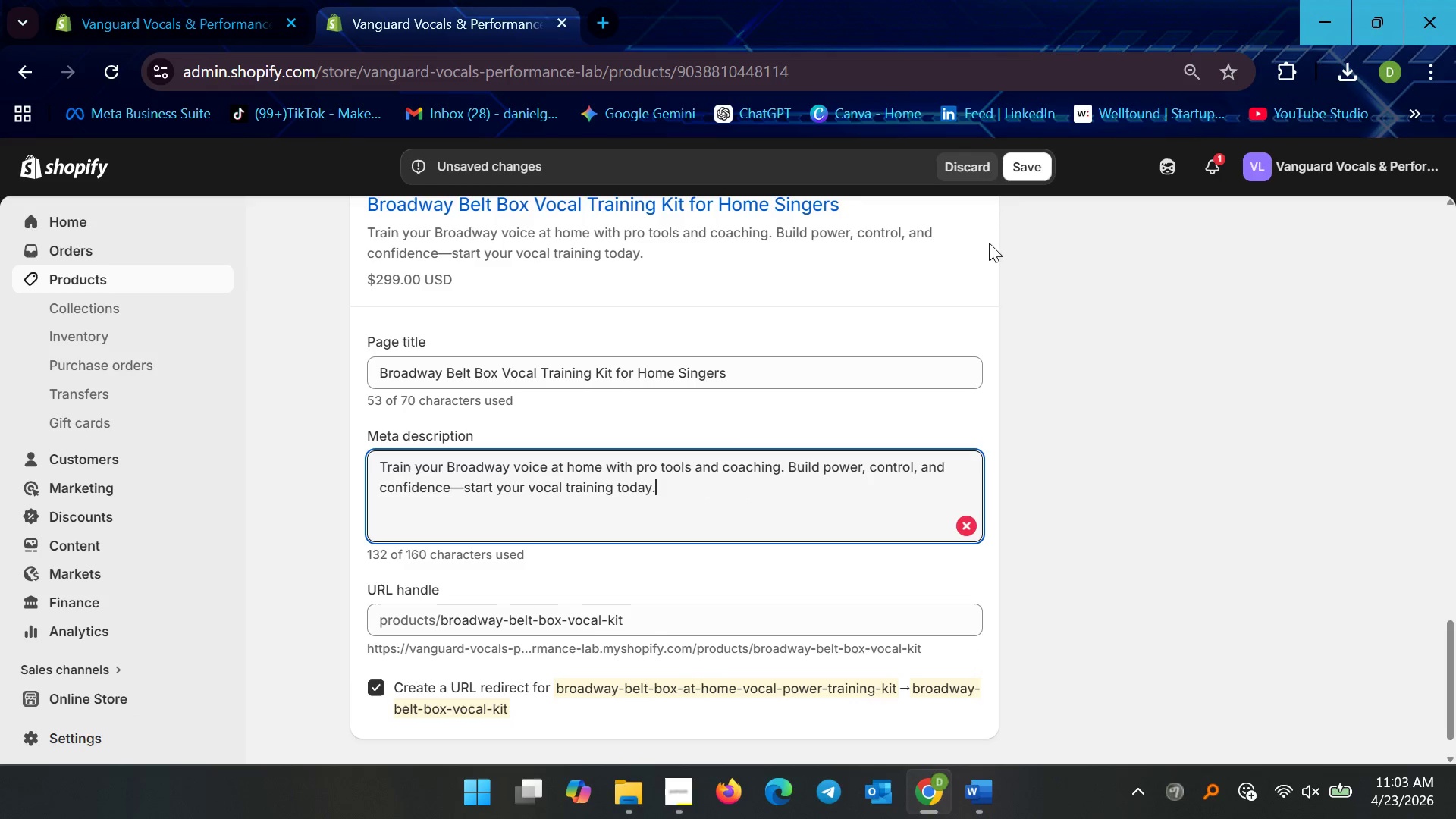 
left_click([1031, 162])
 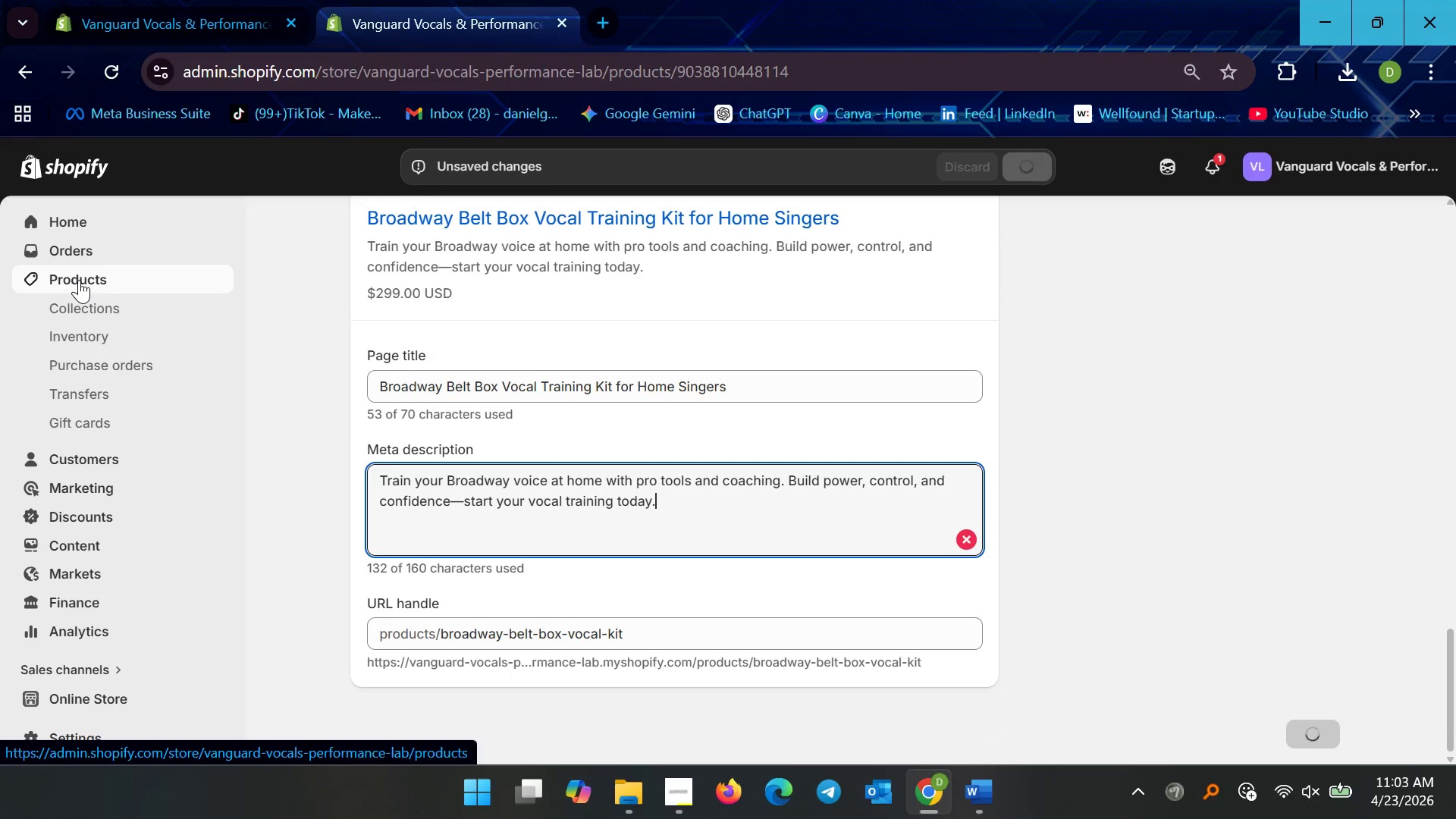 
left_click([79, 280])
 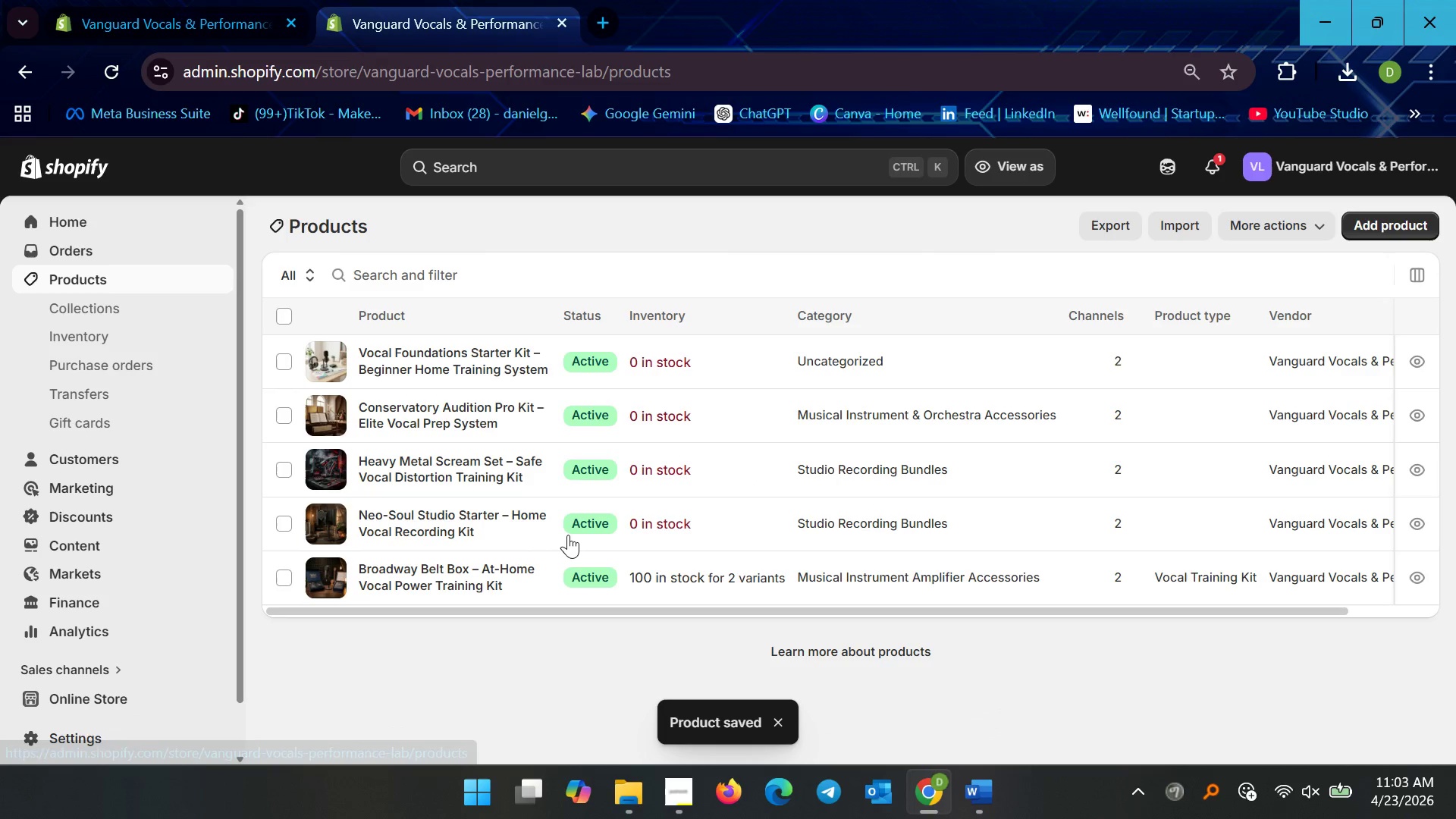 
left_click([552, 522])
 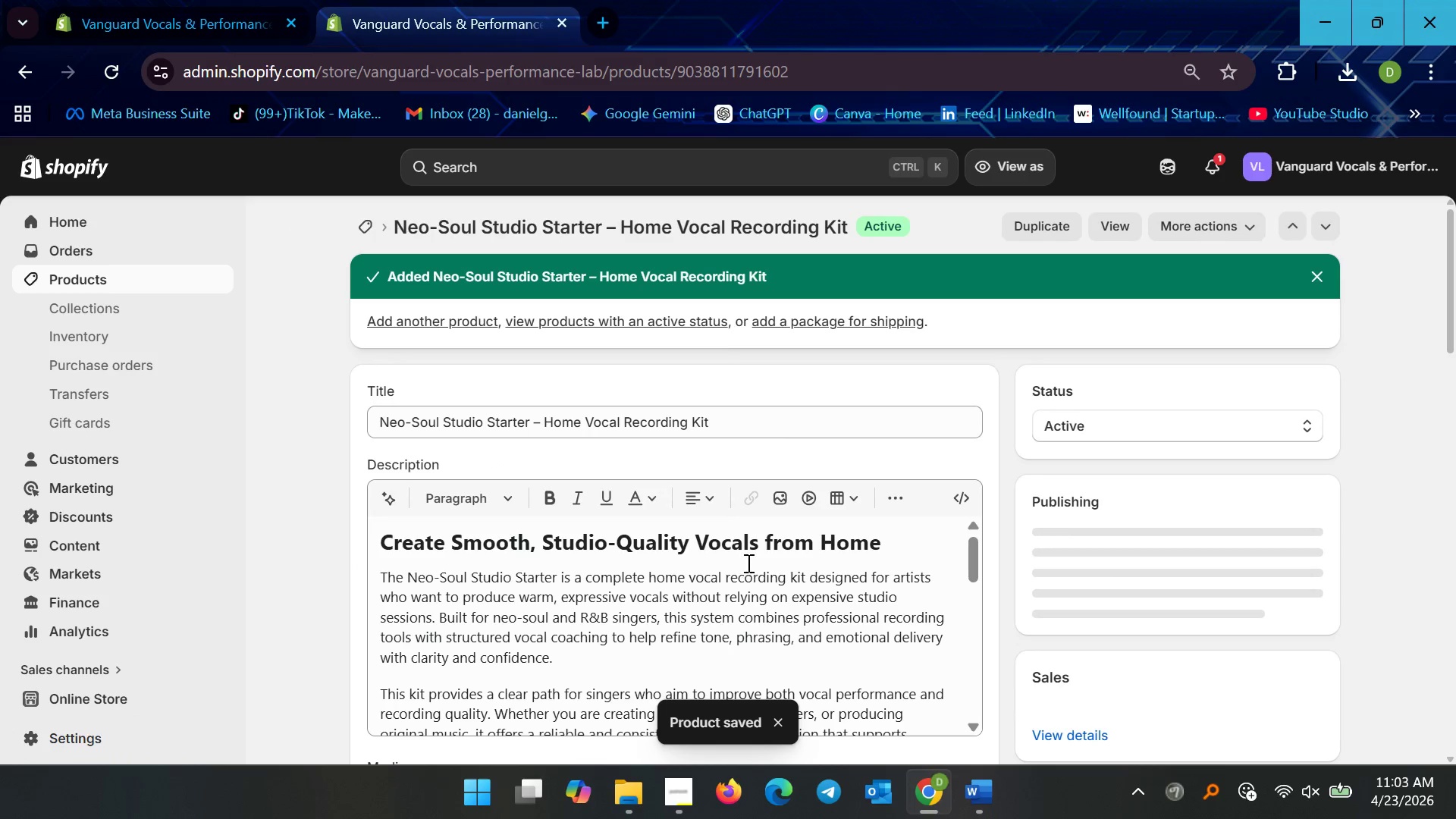 
scroll: coordinate [1171, 617], scroll_direction: down, amount: 8.0
 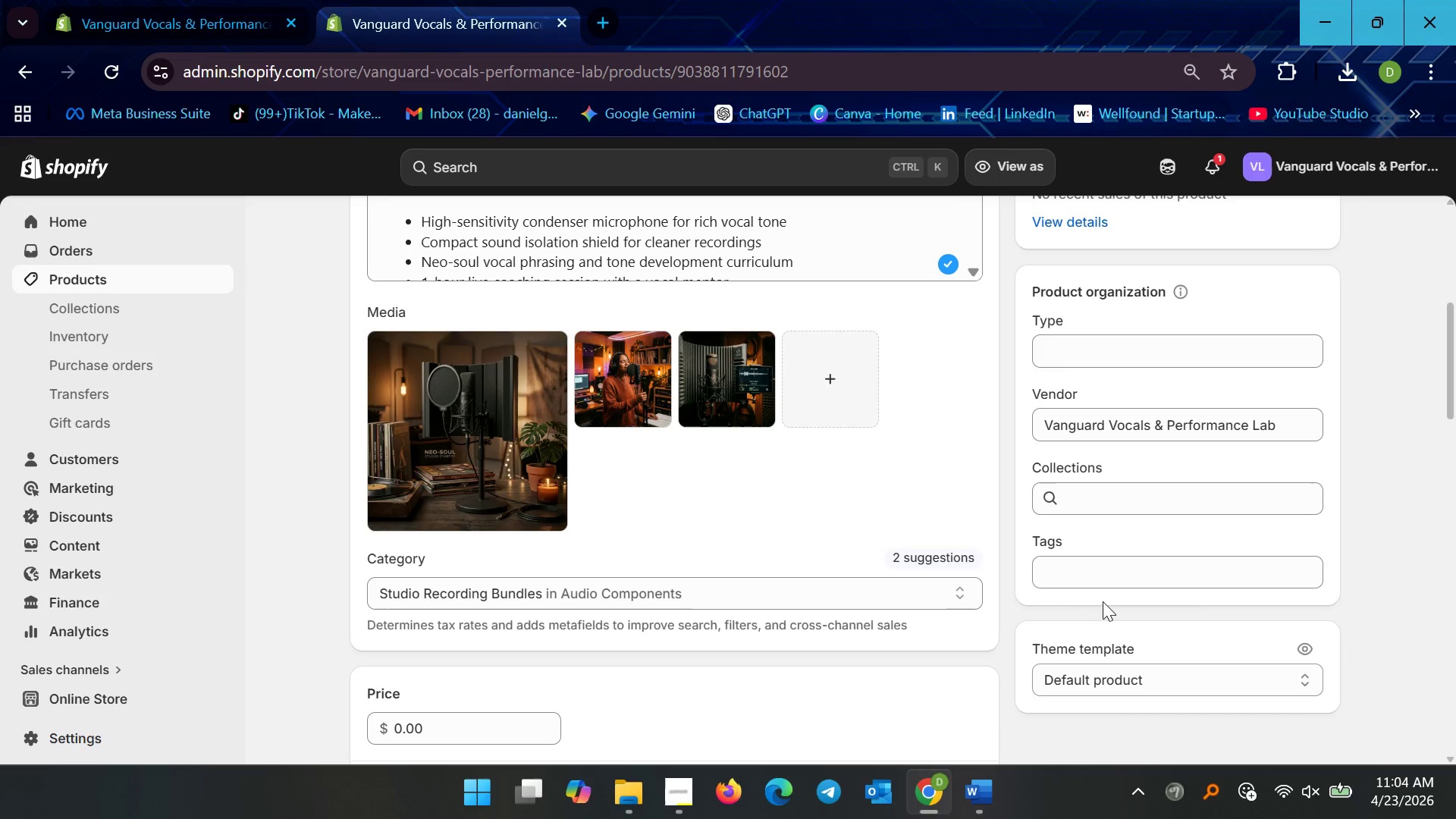 
left_click([1141, 361])
 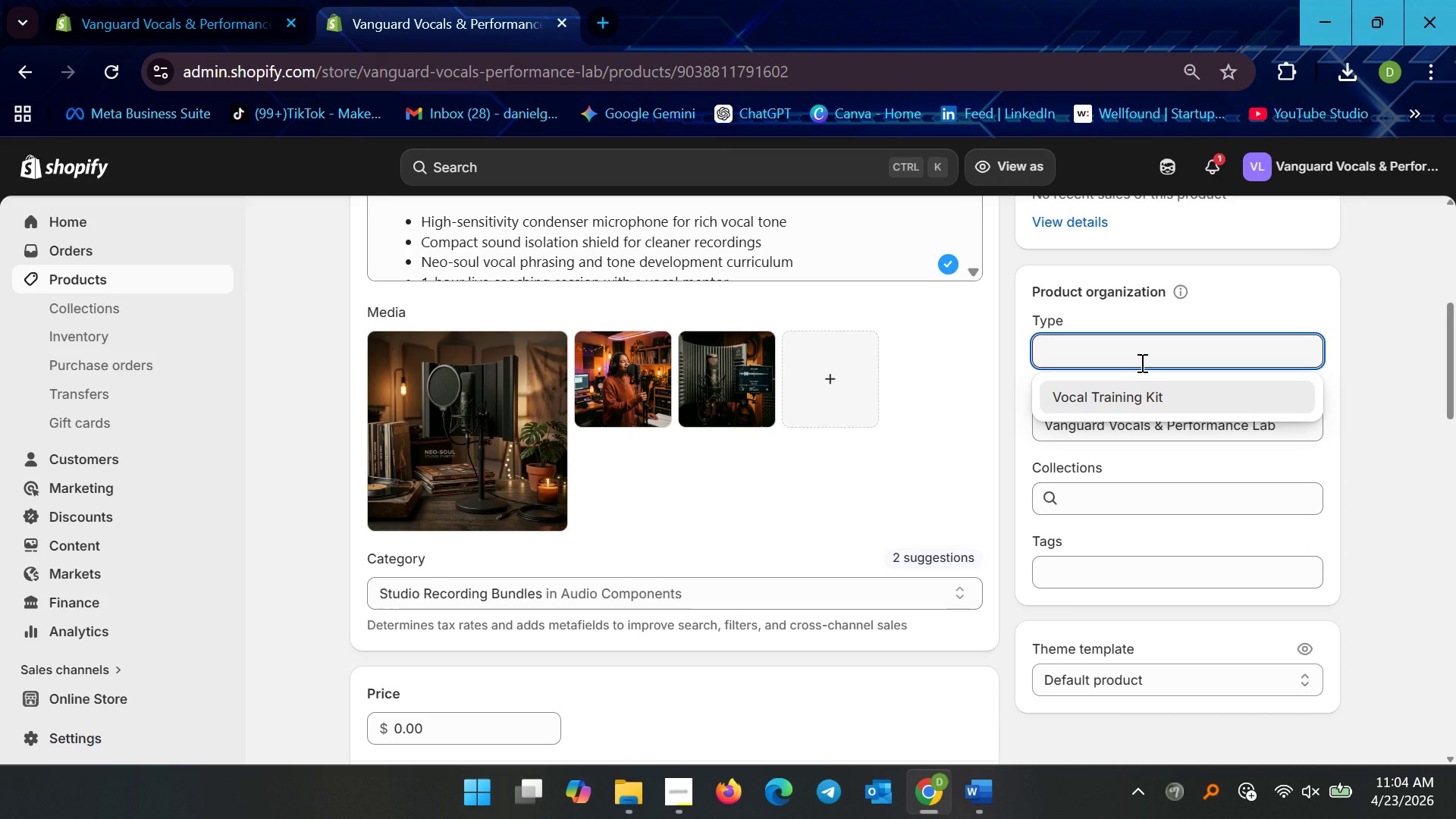 
type(Audio )
 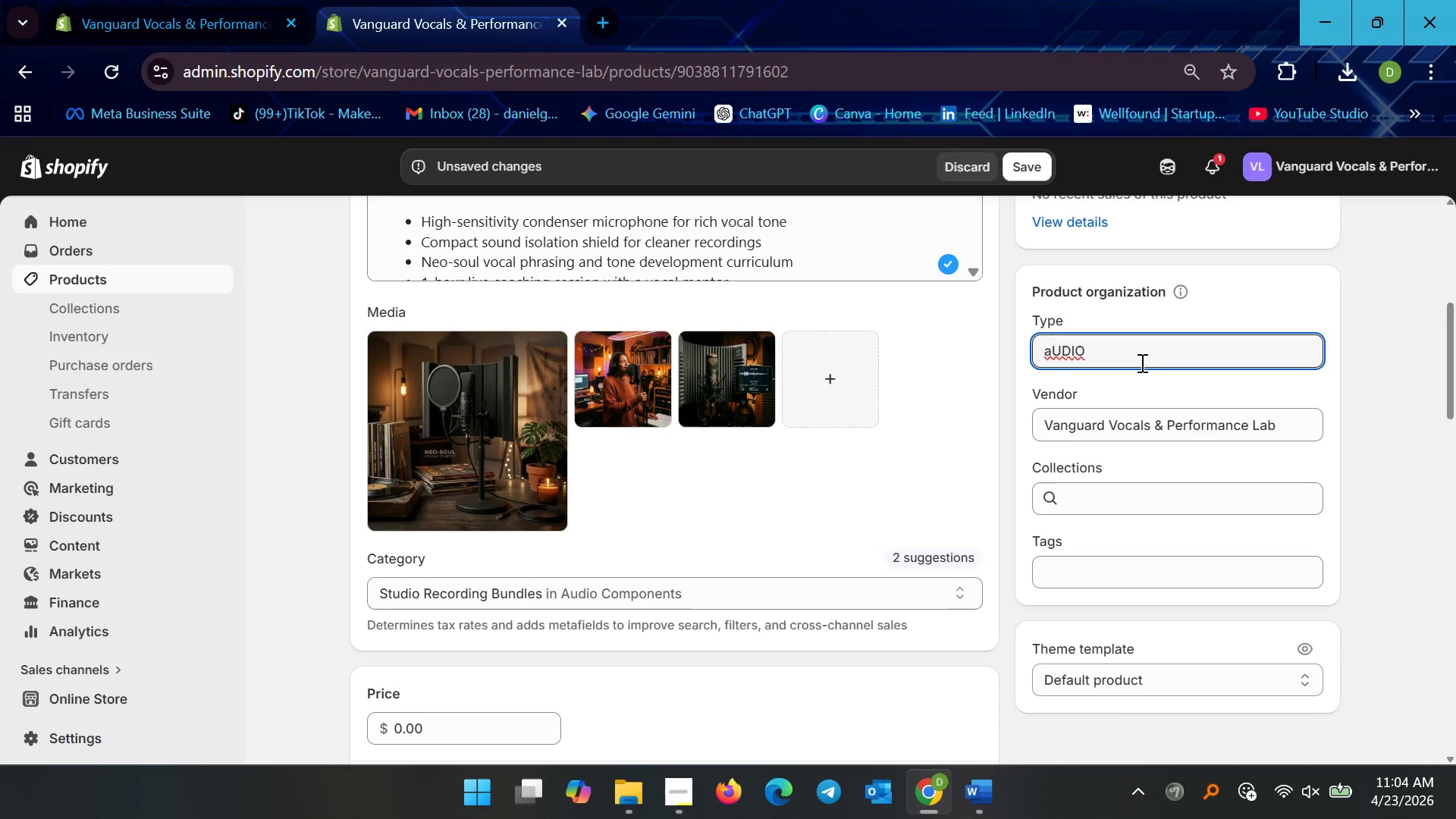 
key(Control+A)
 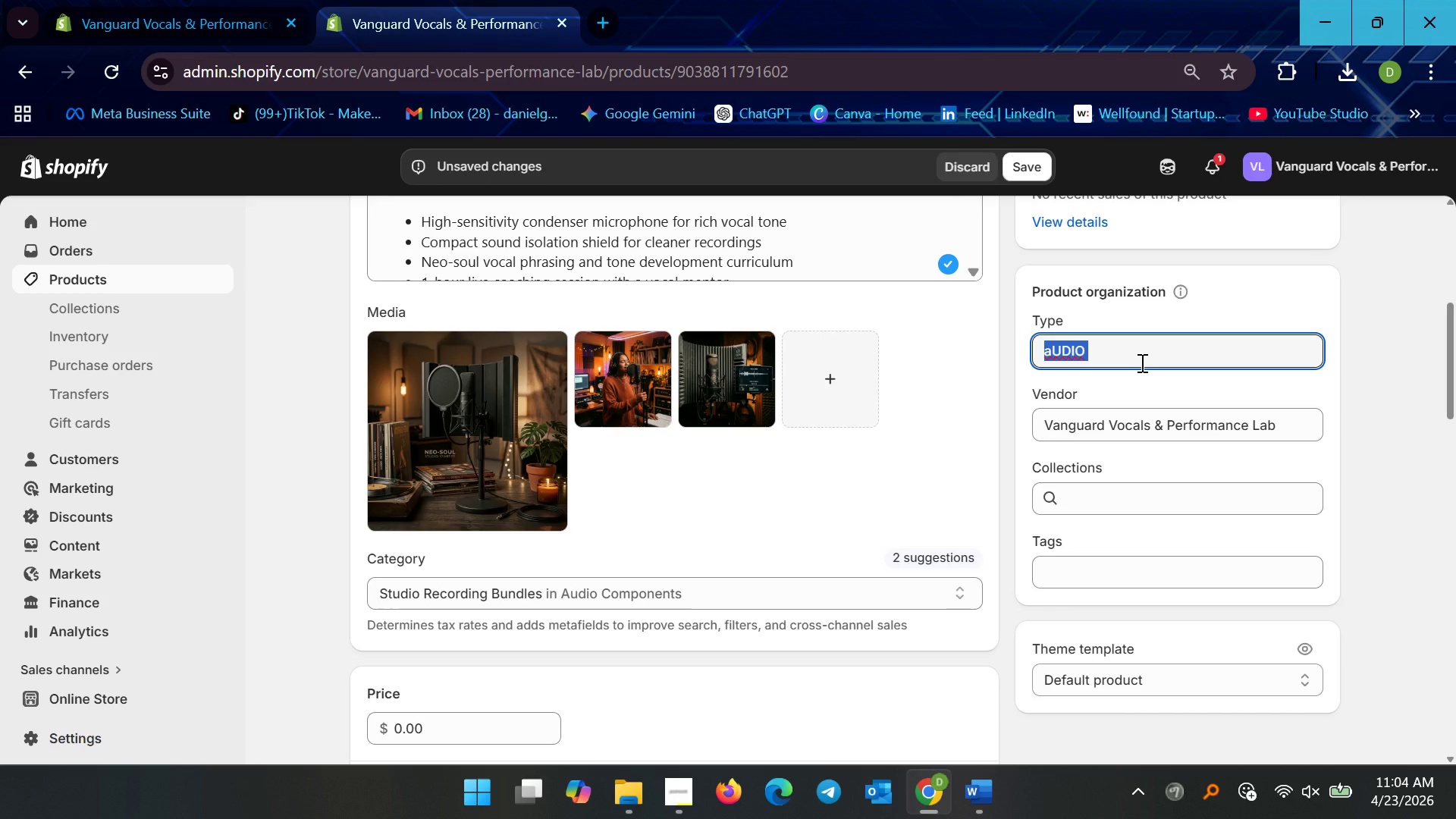 
key(CapsLock)
 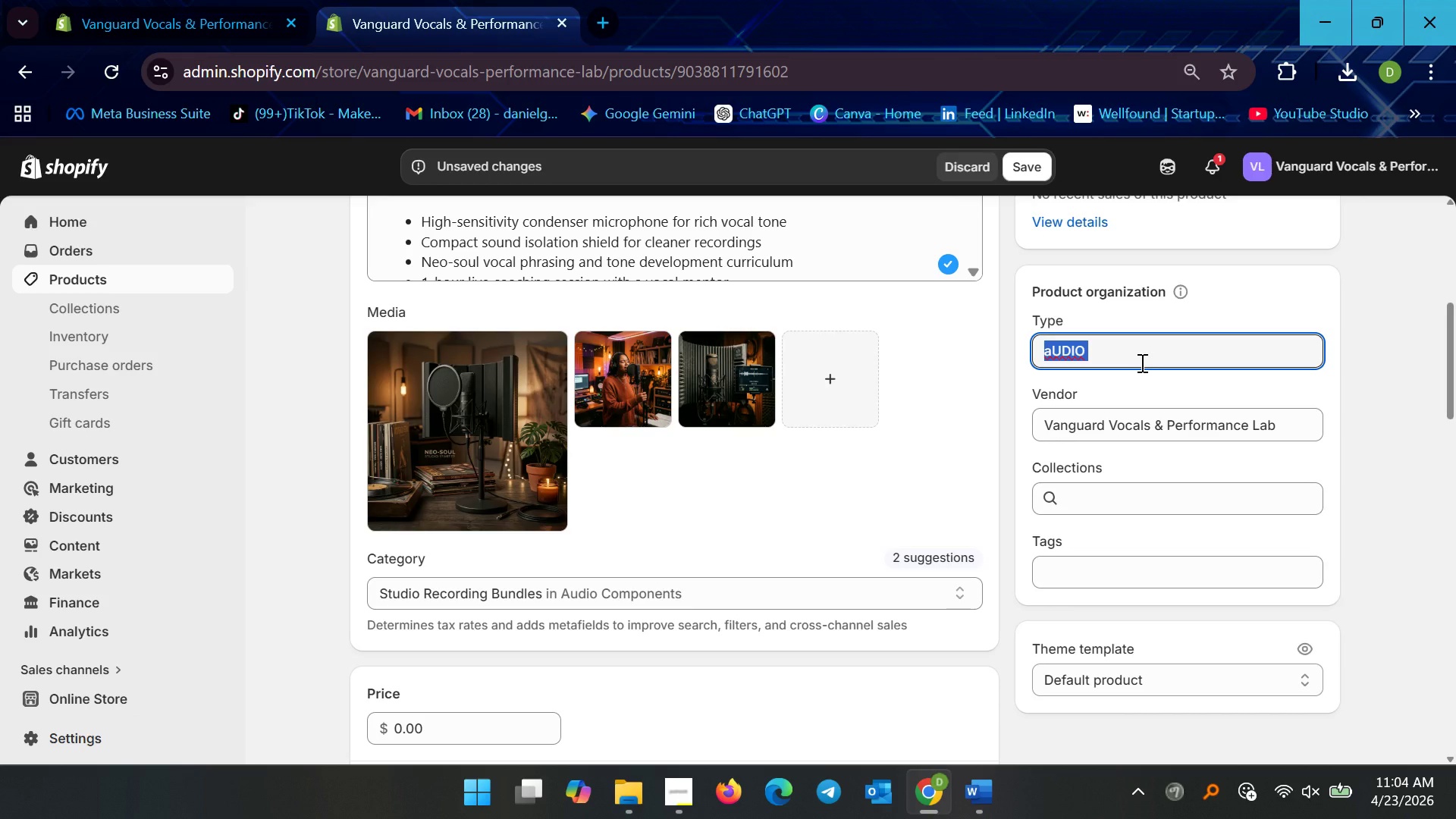 
key(Control+A)
 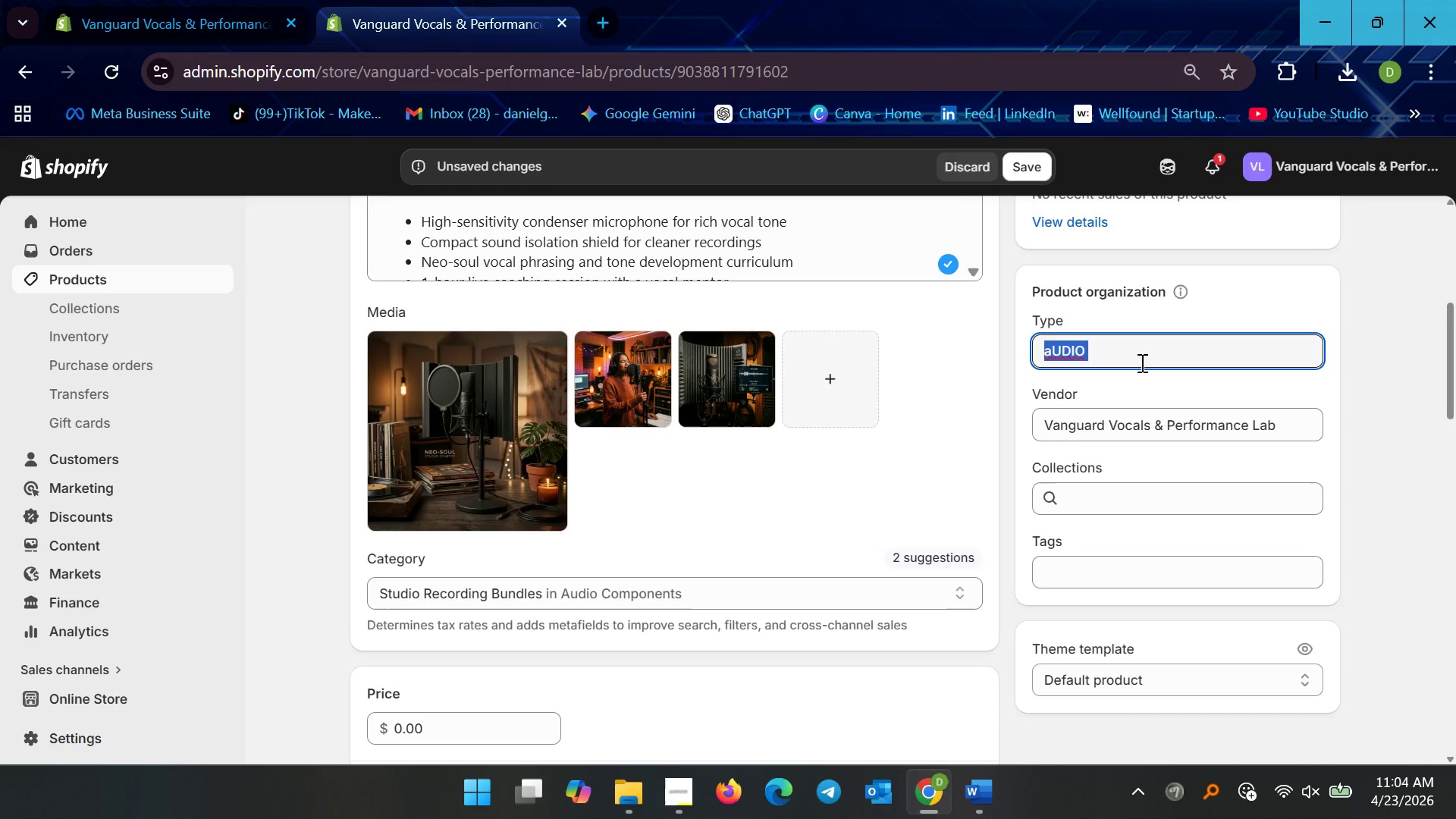 
type(Audio Equipment)
 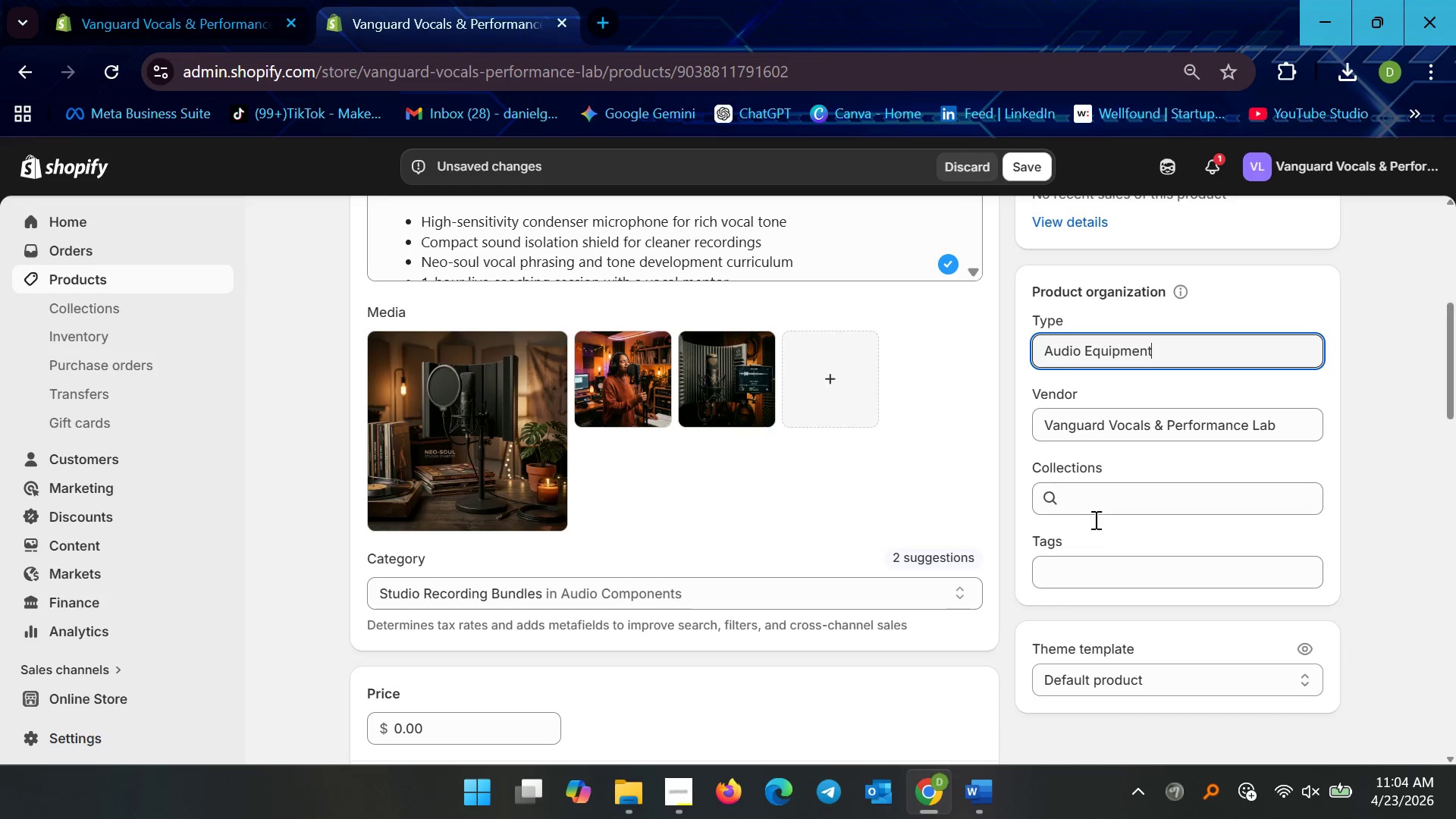 
double_click([1090, 560])
 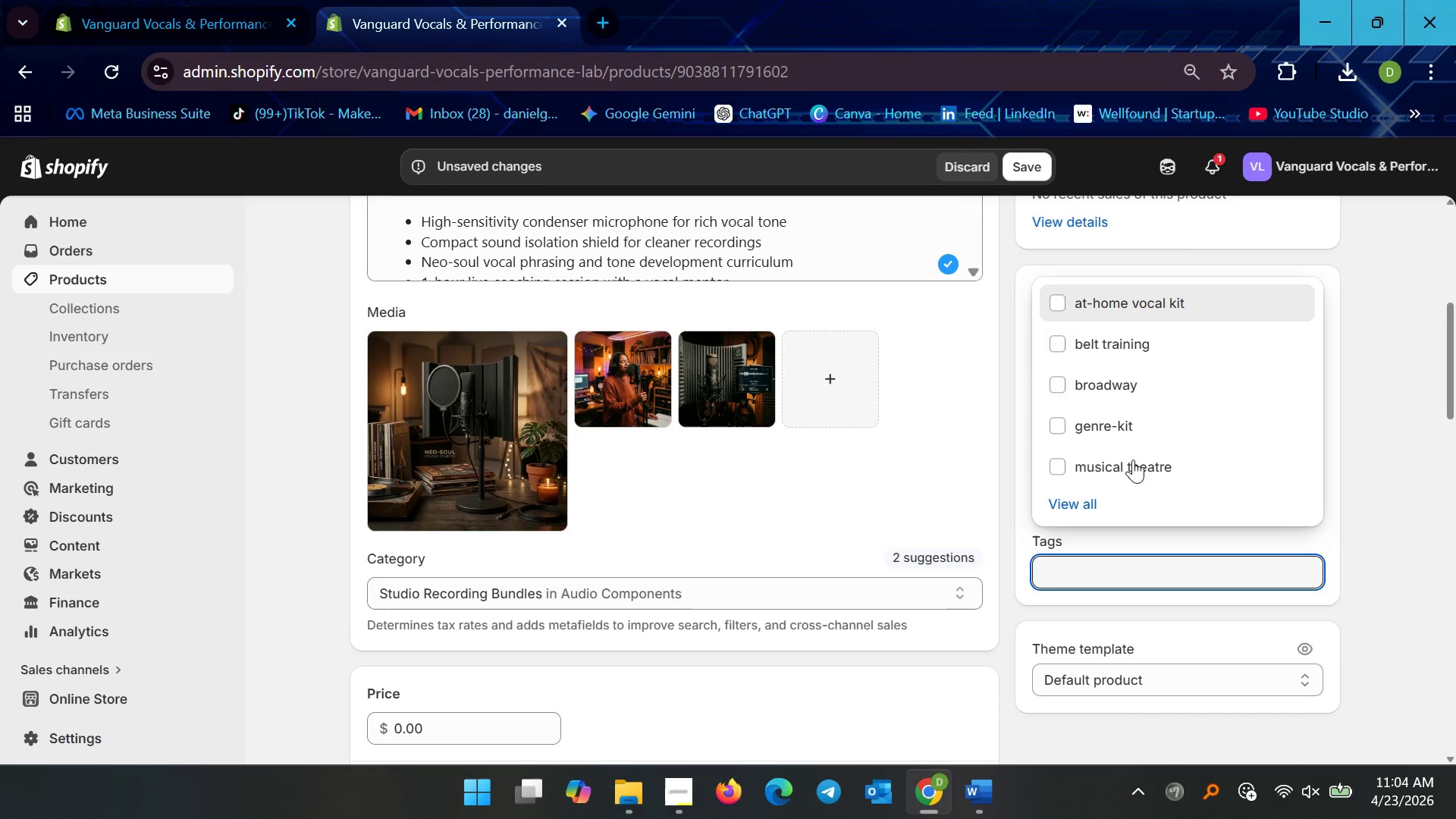 
left_click([1085, 421])
 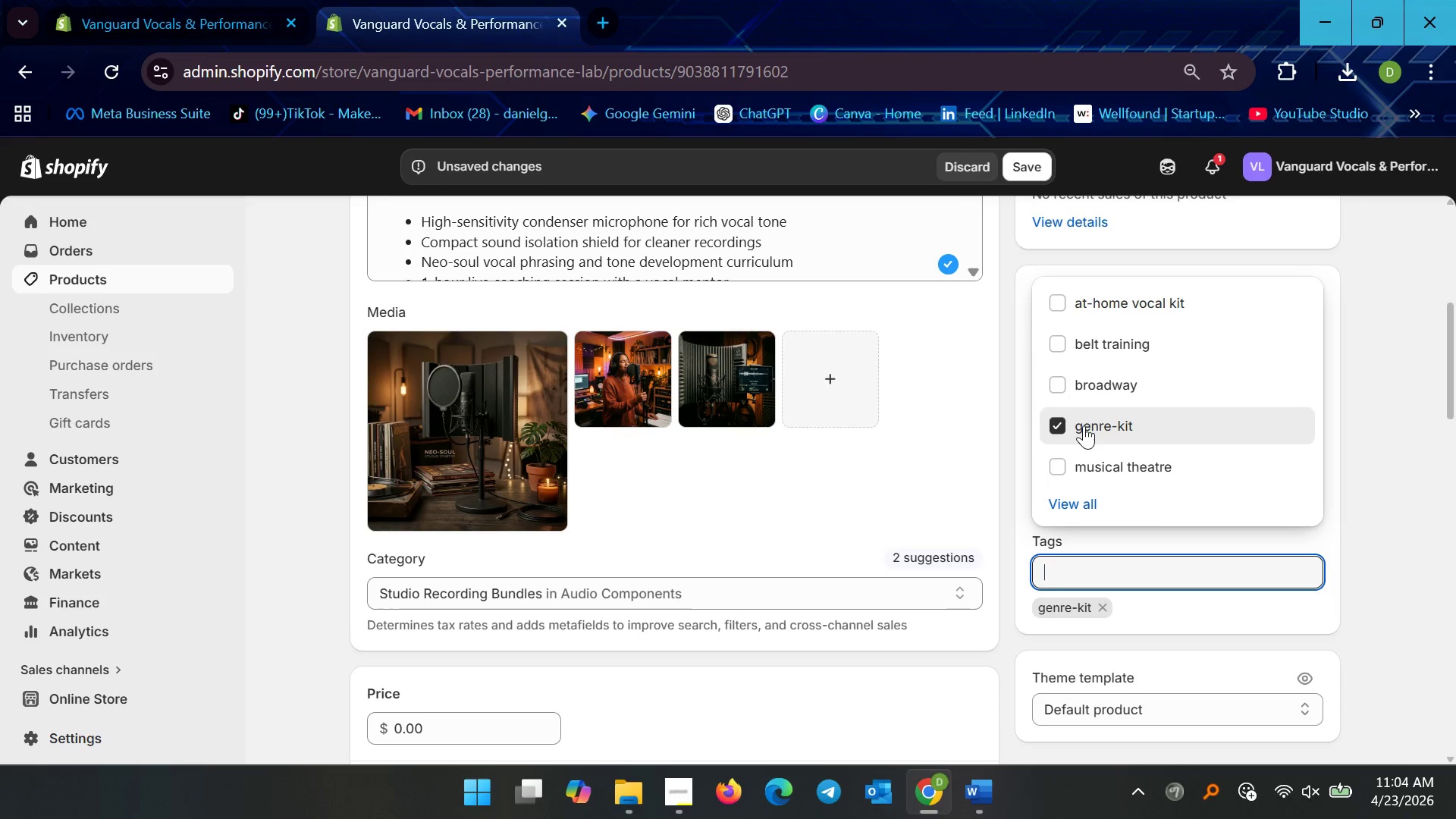 
wait(6.8)
 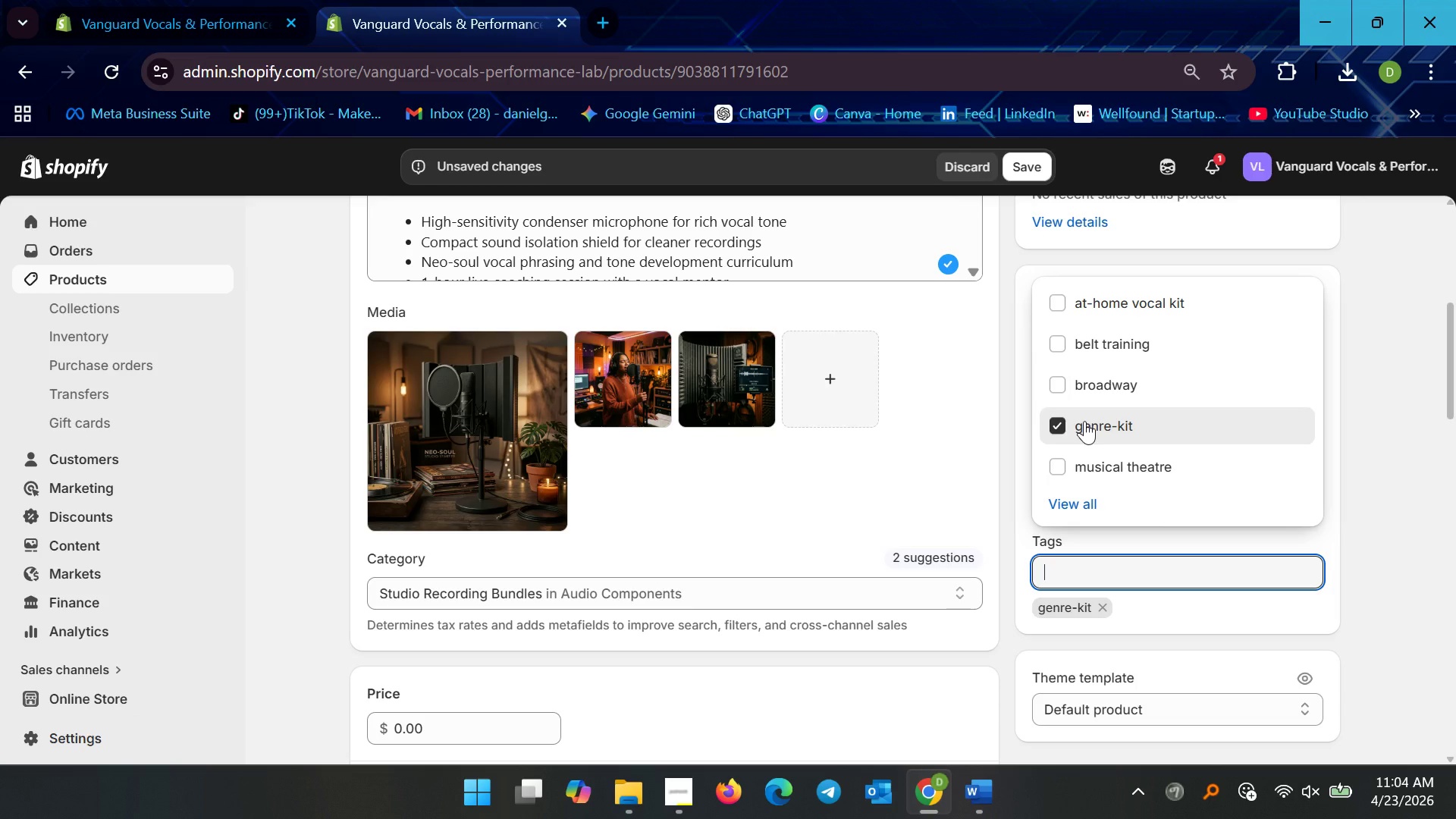 
left_click([1068, 504])
 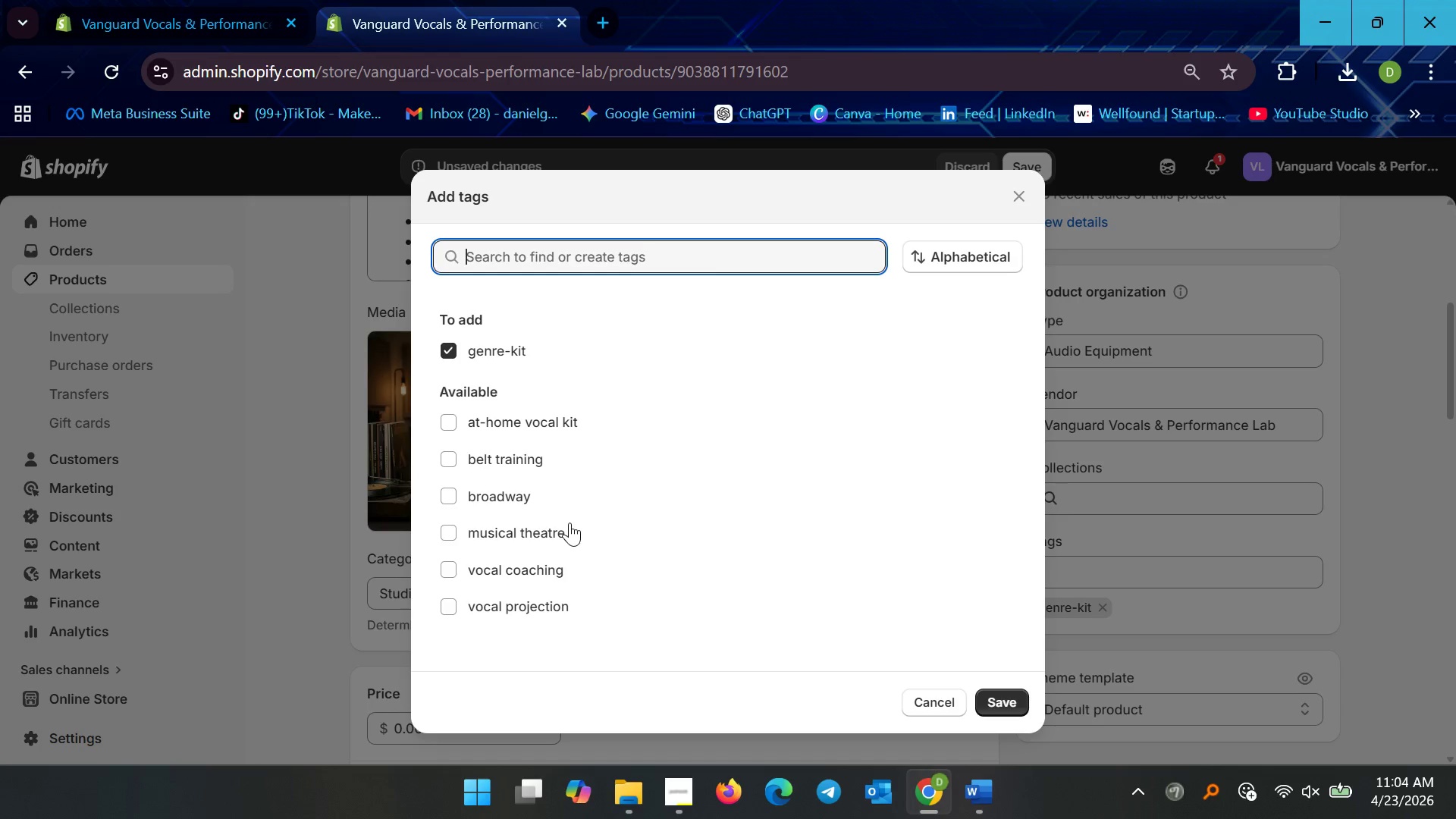 
wait(7.42)
 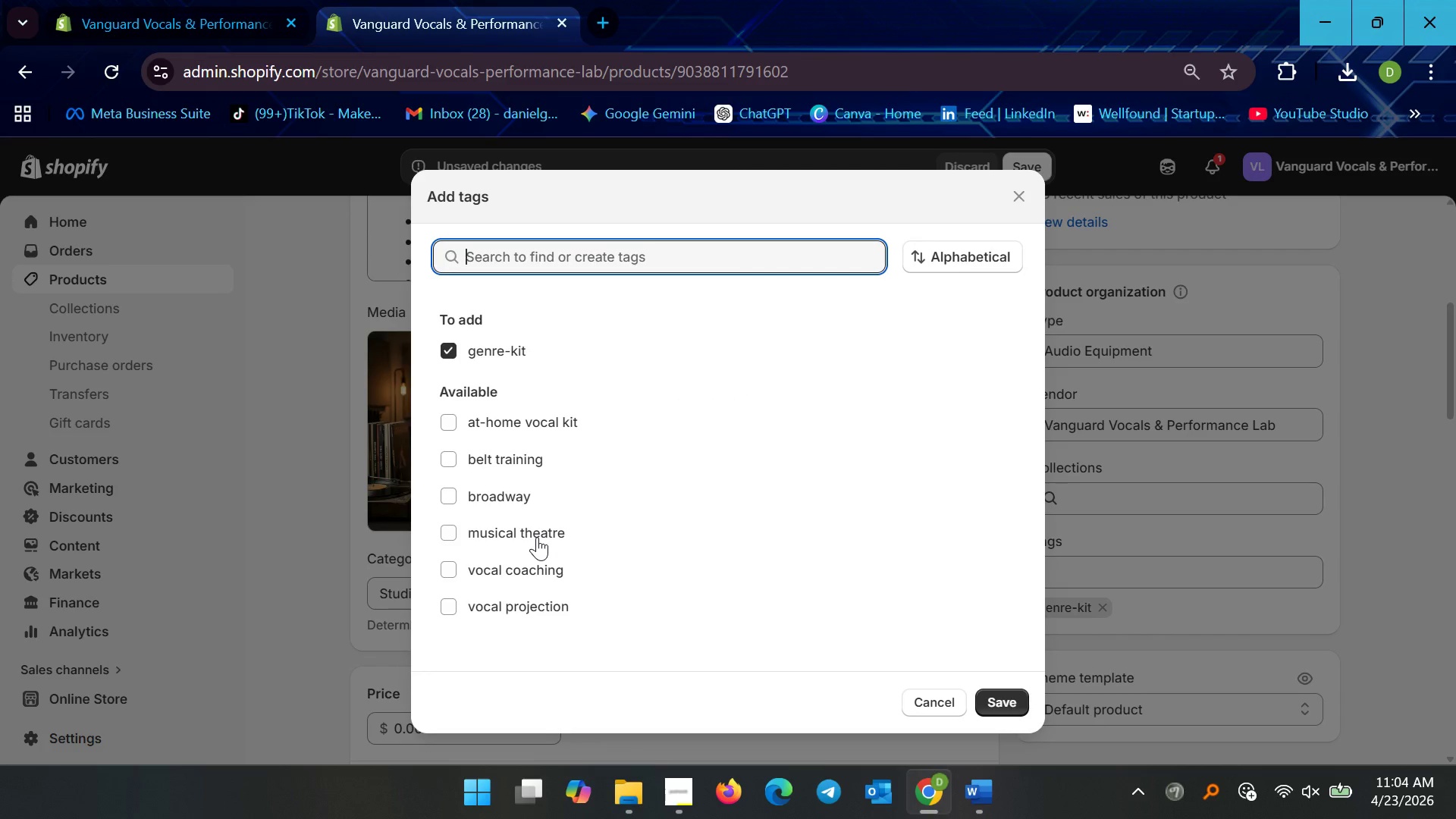 
left_click([535, 256])
 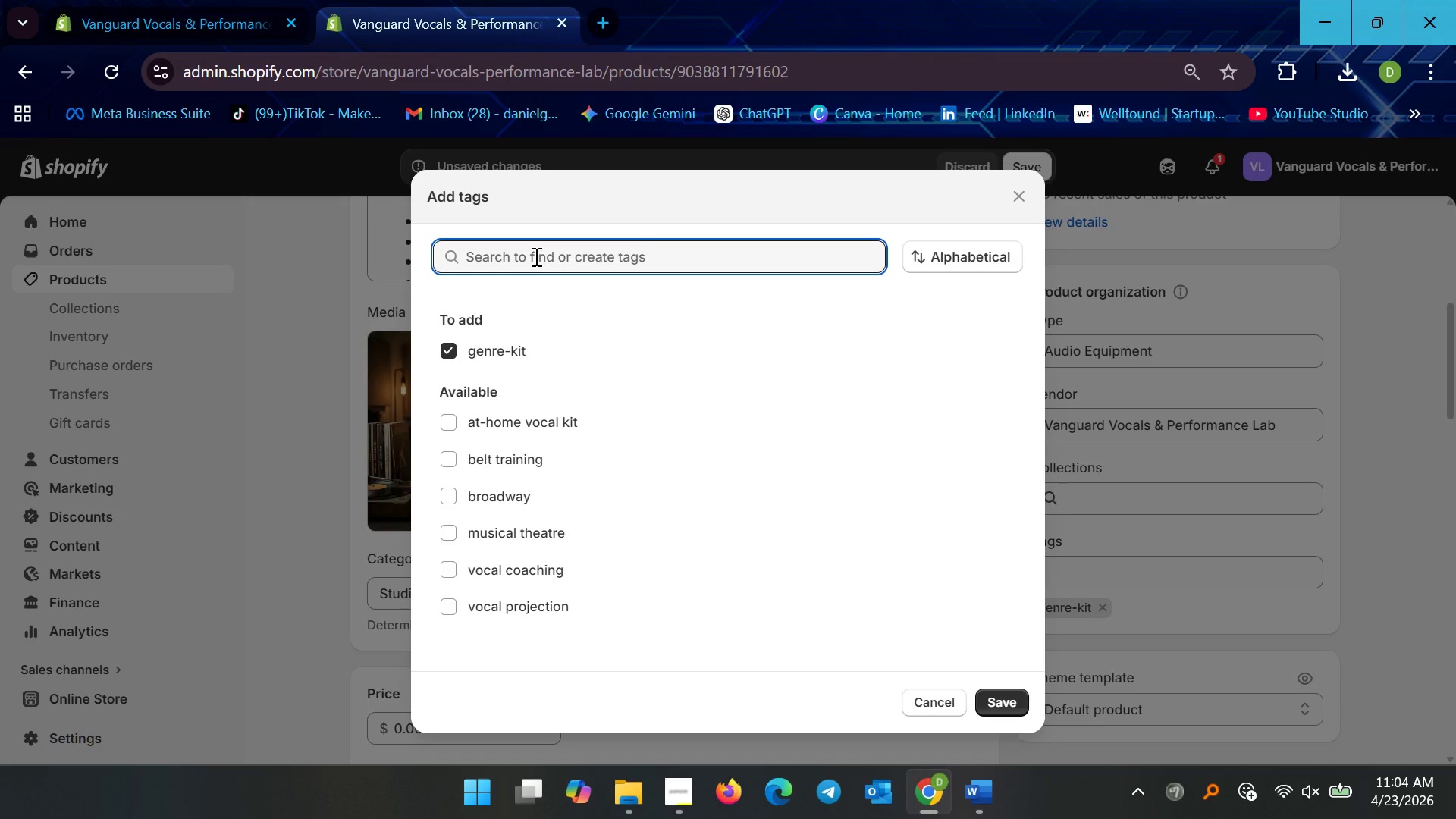 
type(ne0)
key(Backspace)
type(o-soul)
 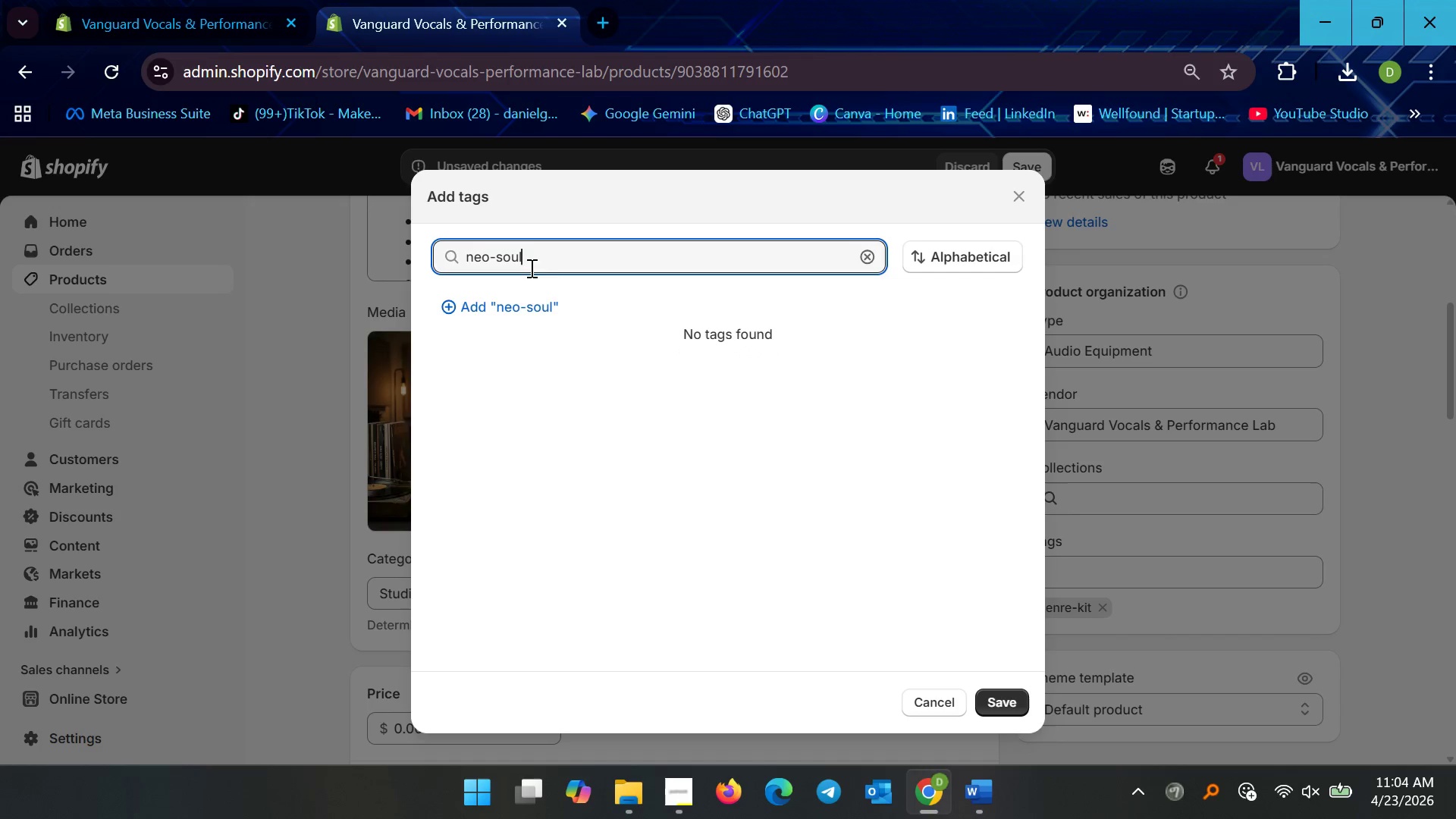 
left_click([526, 306])
 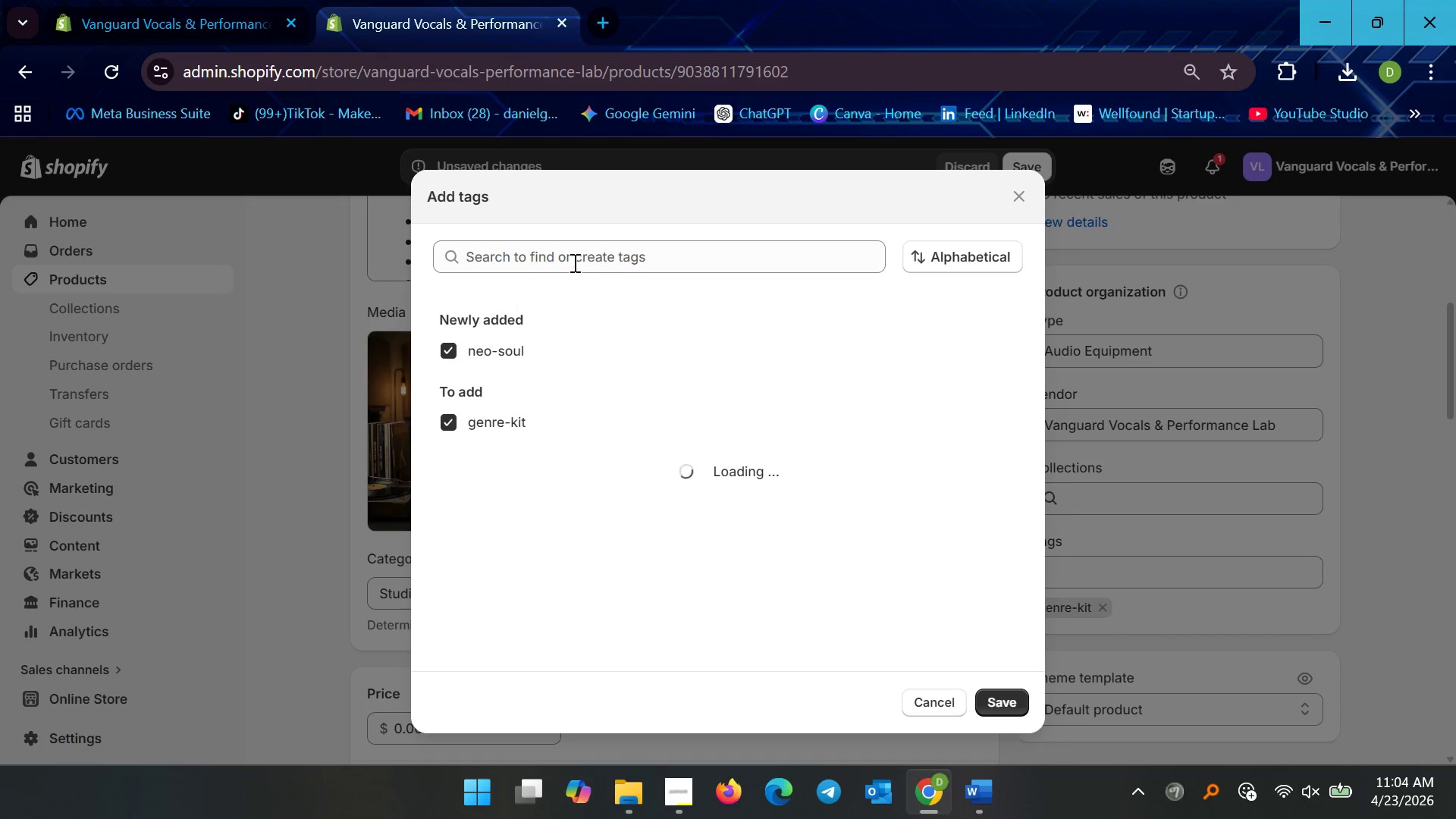 
left_click([578, 258])
 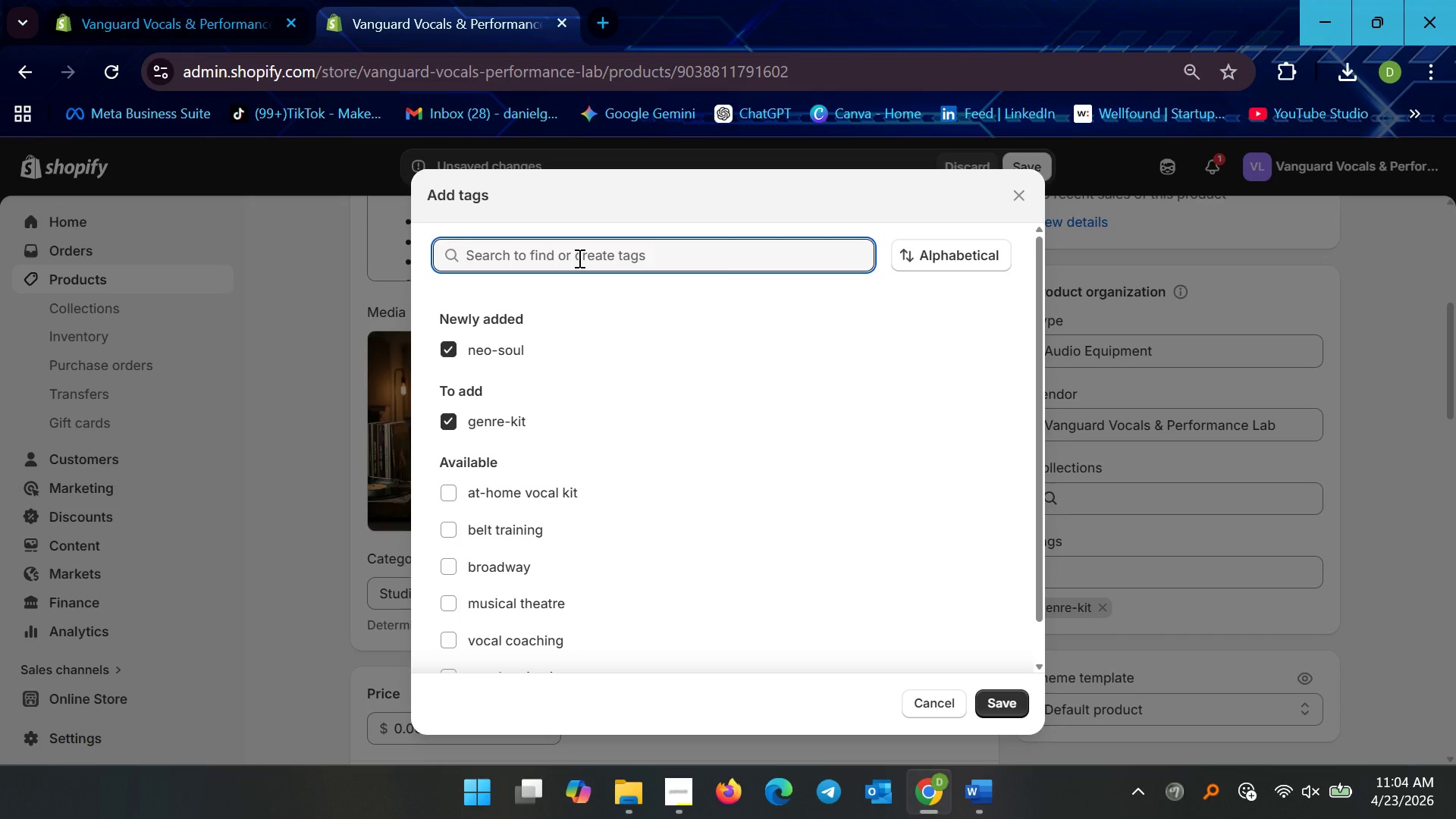 
type(rnb vocals)
 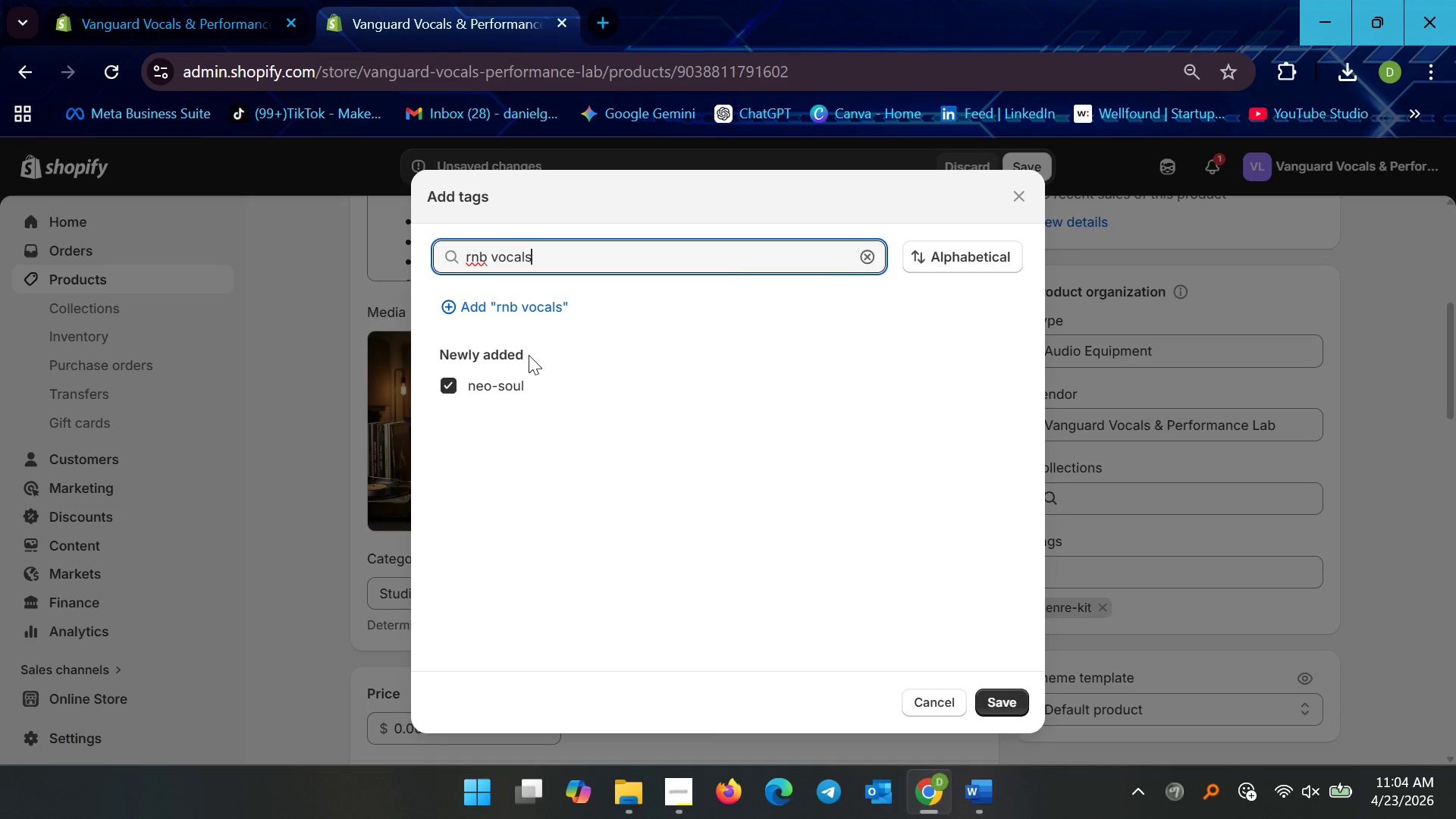 
left_click([536, 308])
 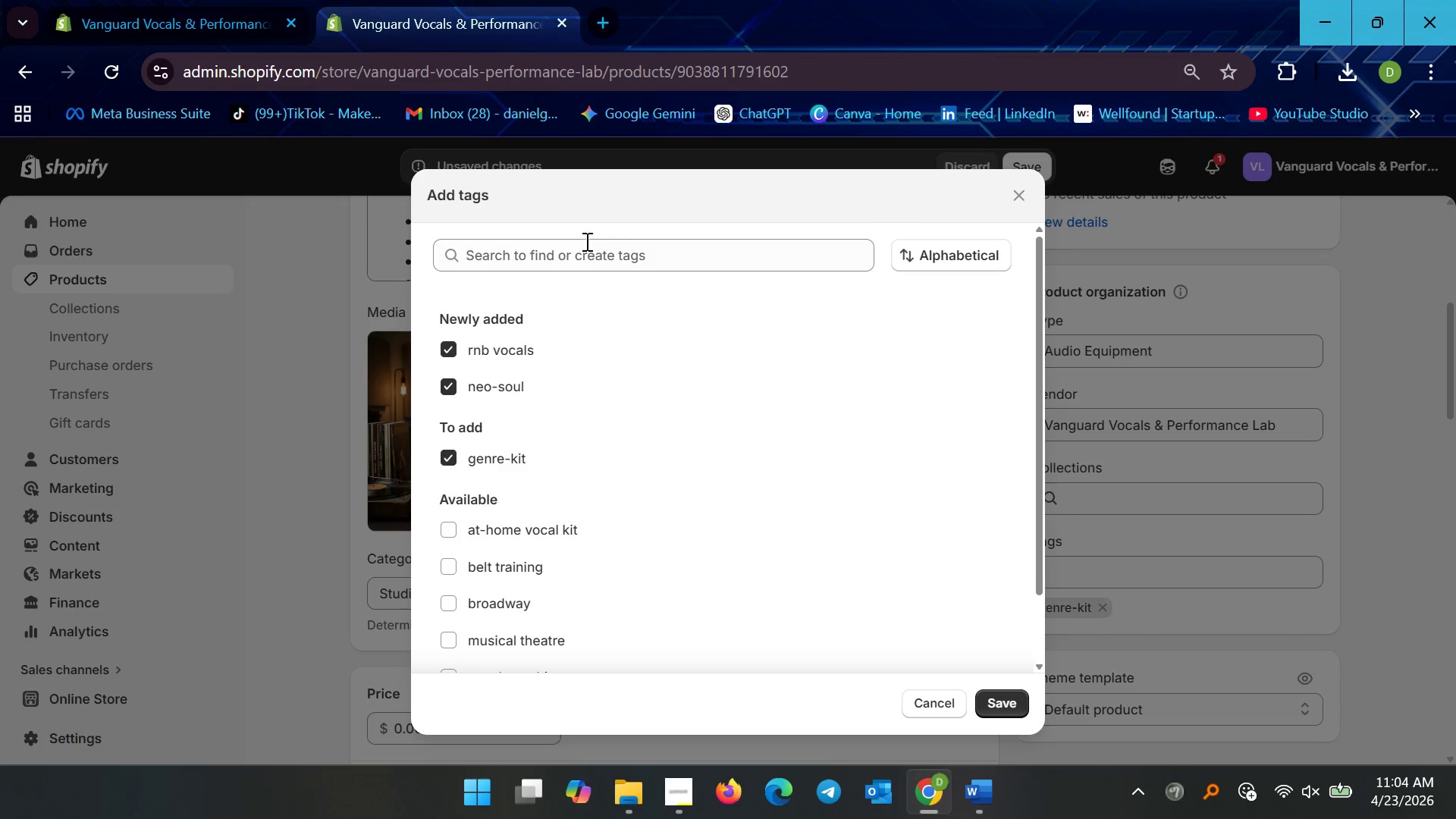 
left_click([585, 255])
 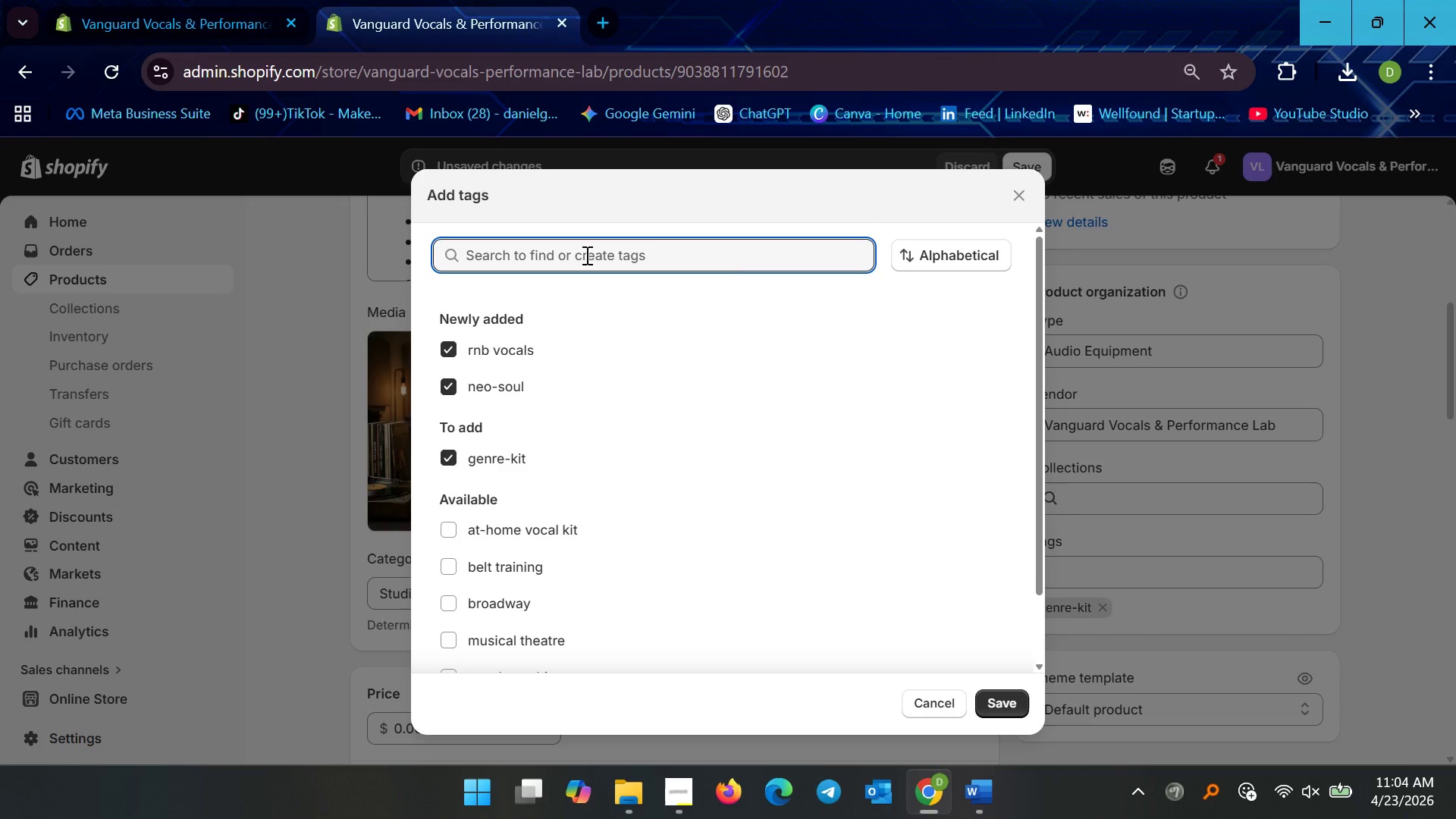 
type(home studio)
 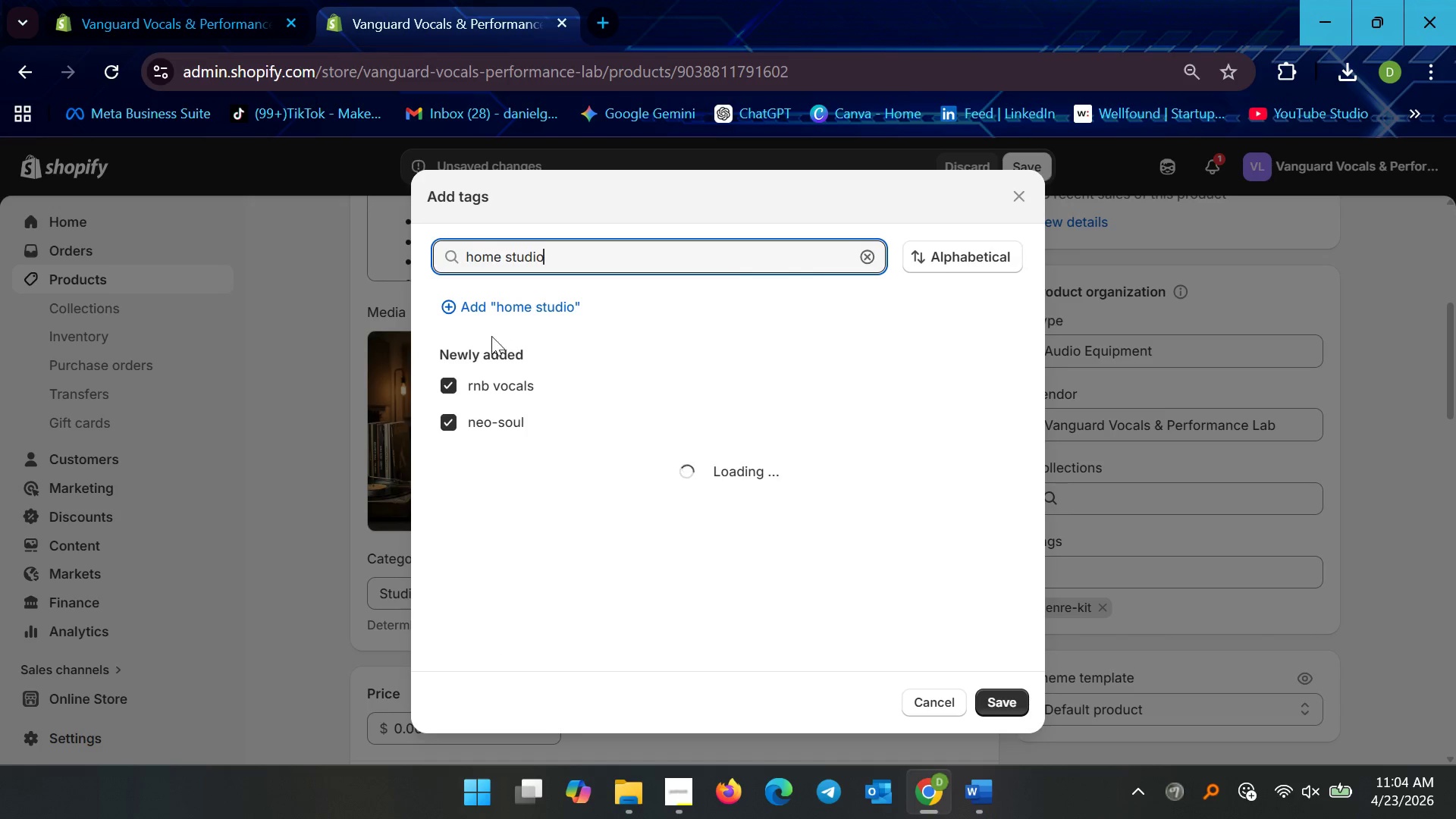 
left_click([503, 313])
 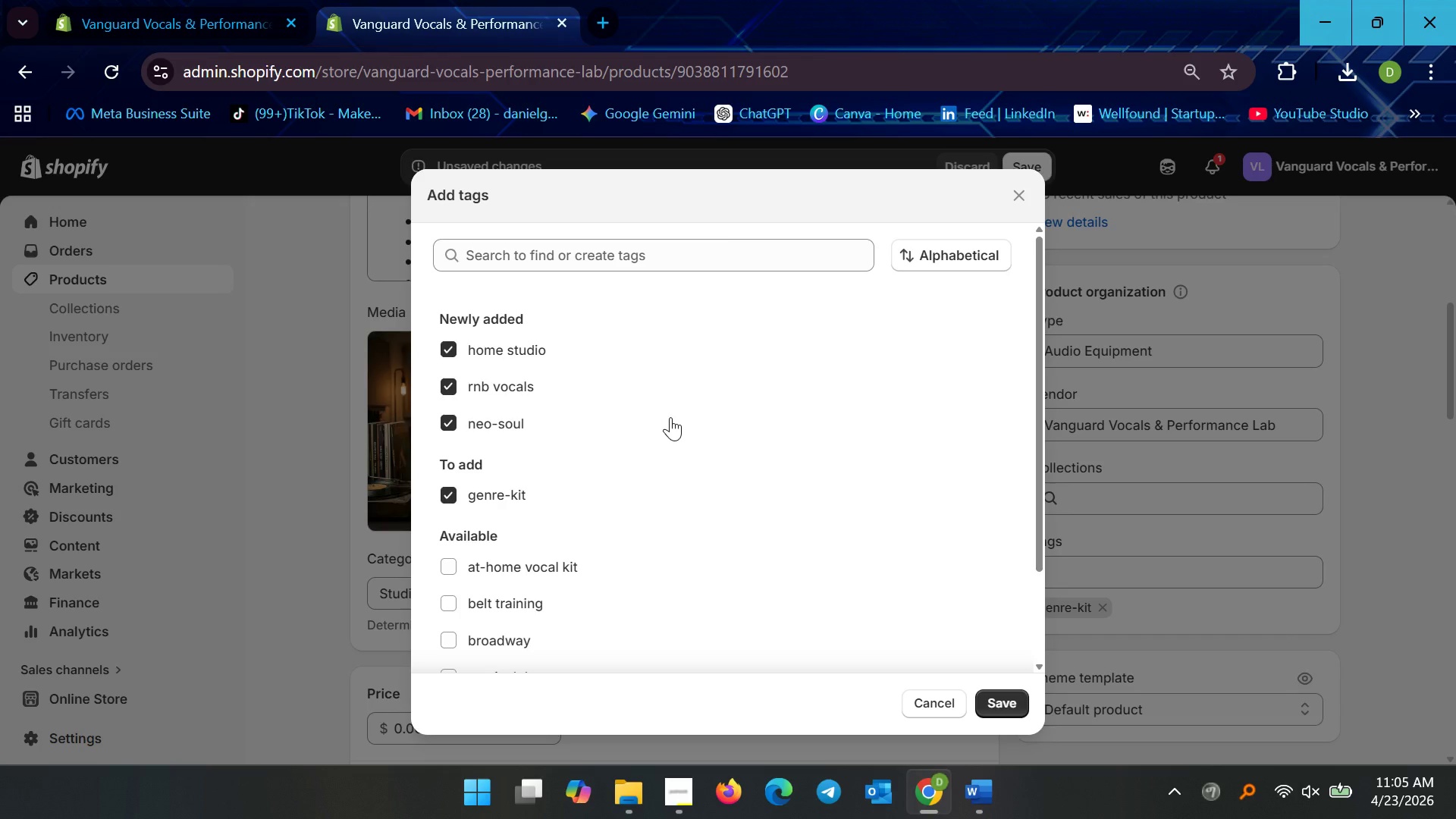 
wait(17.75)
 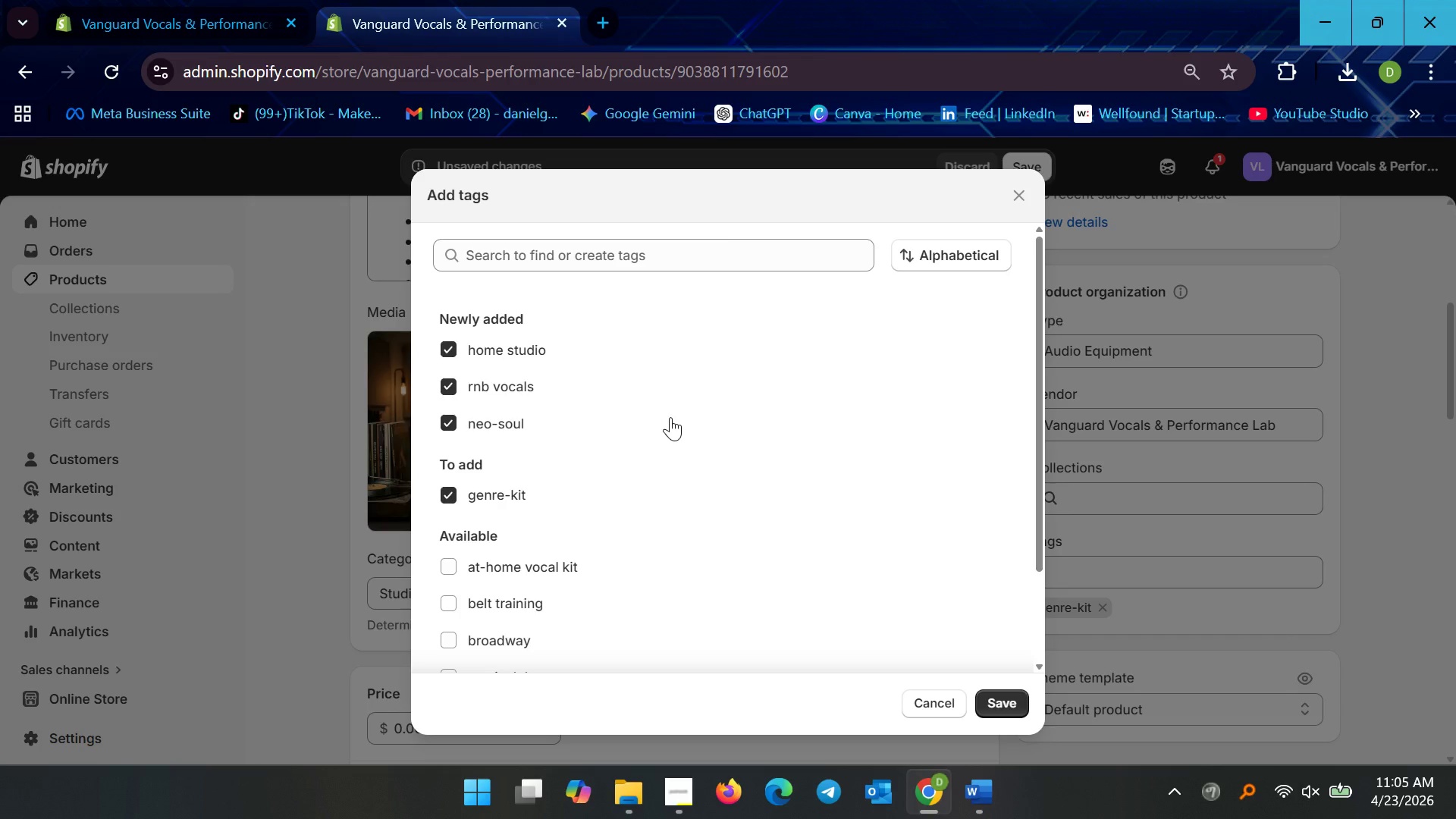 
left_click([543, 253])
 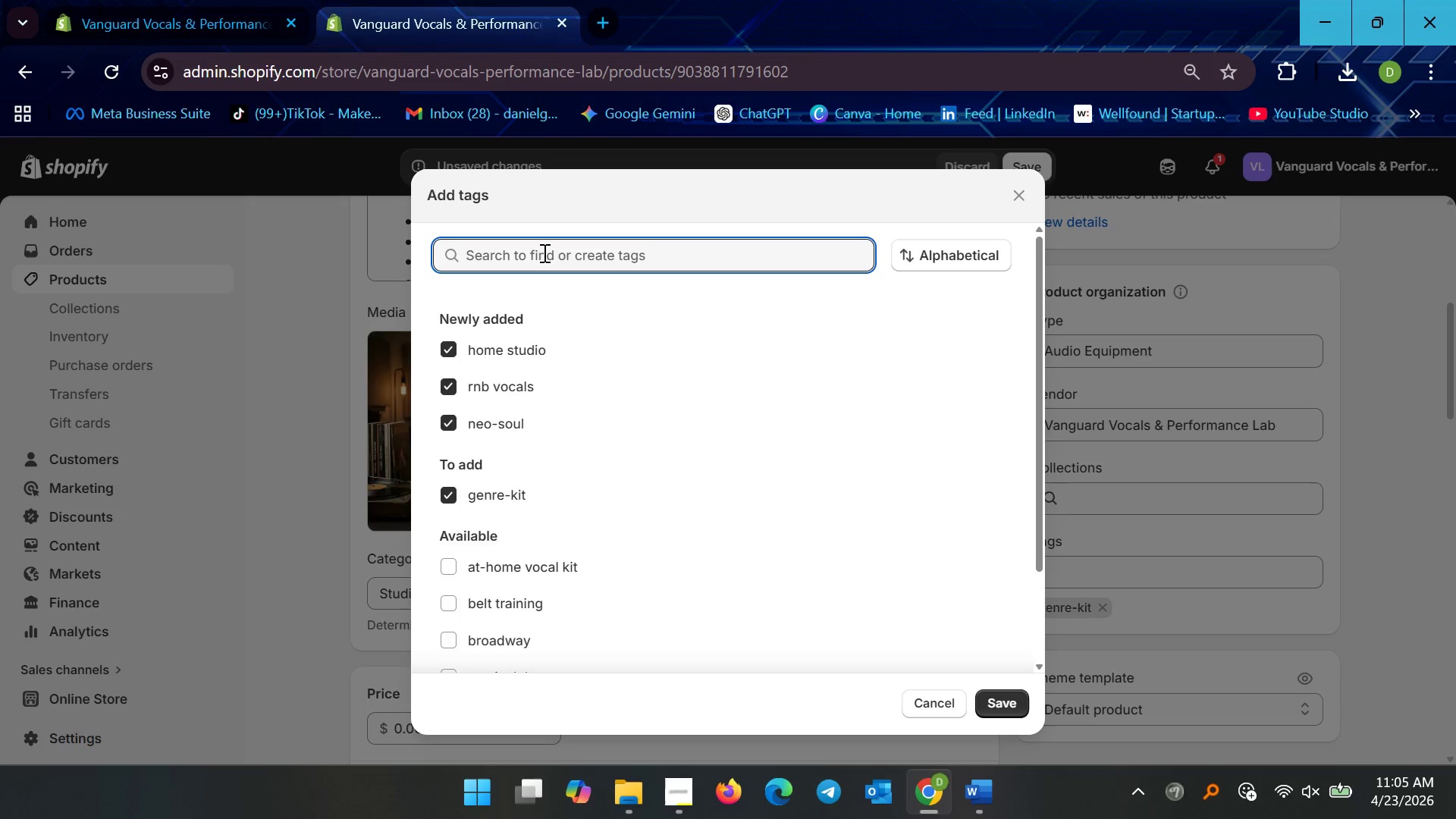 
type(vocal recording)
 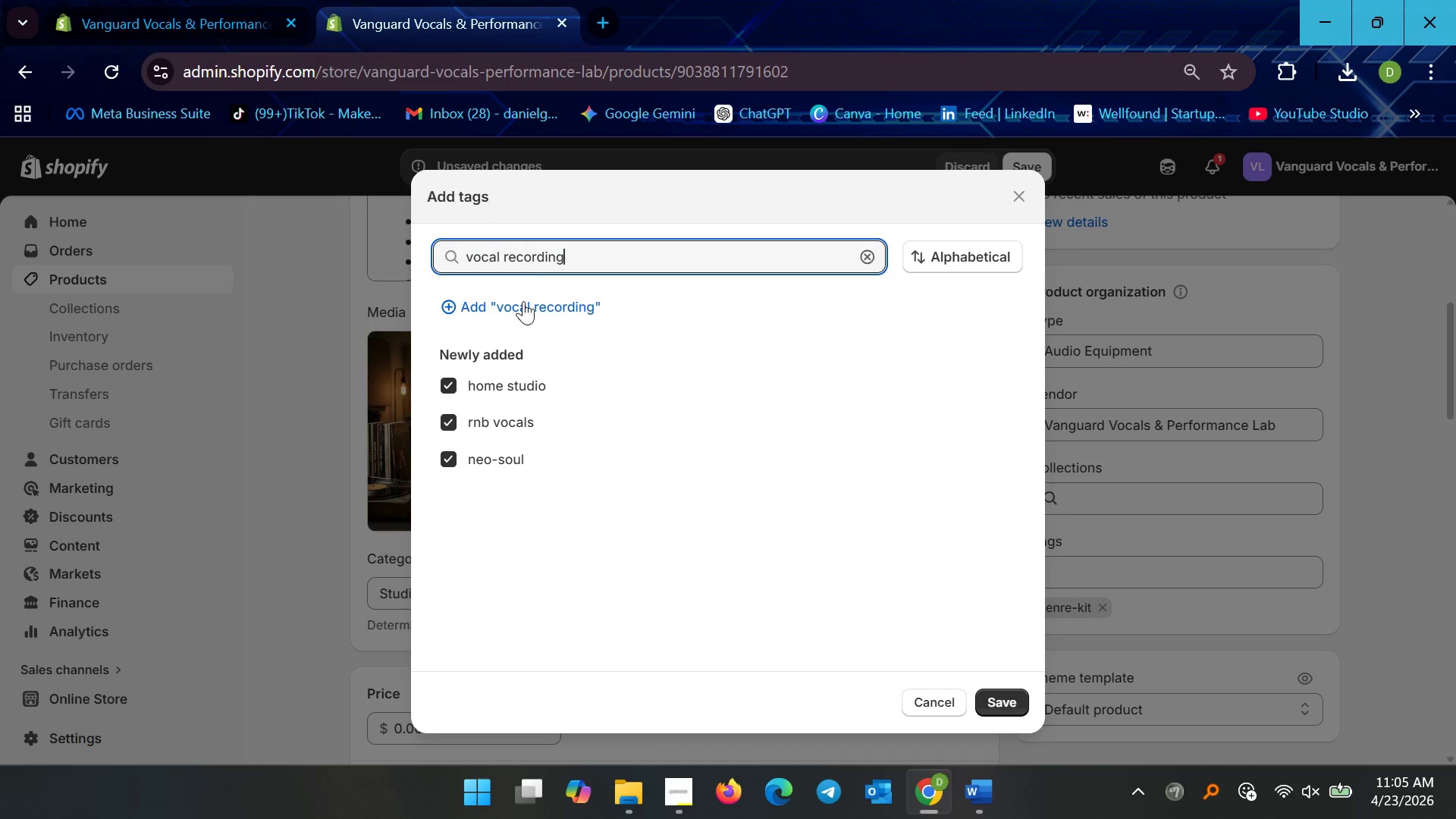 
left_click([523, 303])
 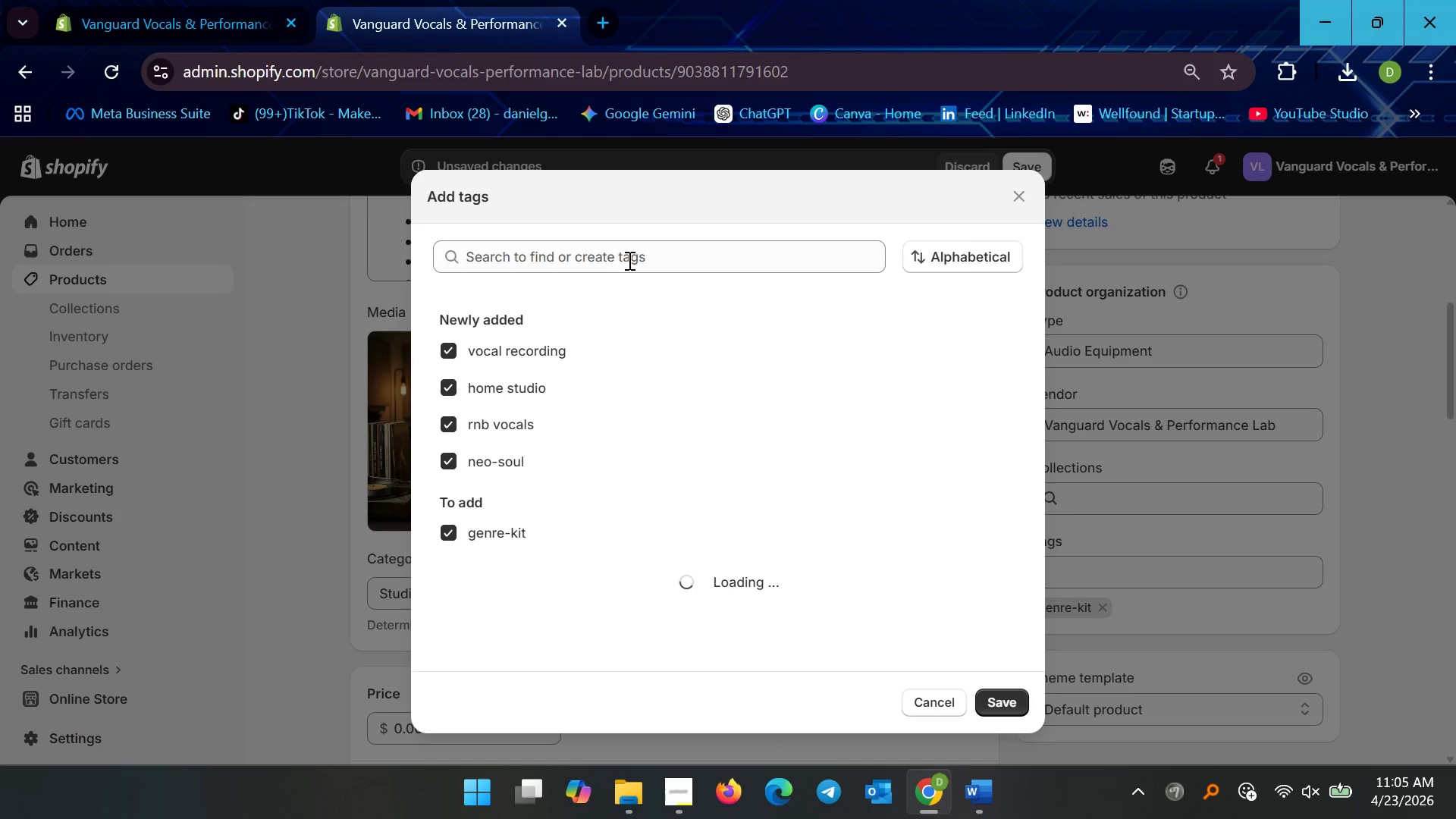 
left_click([628, 260])
 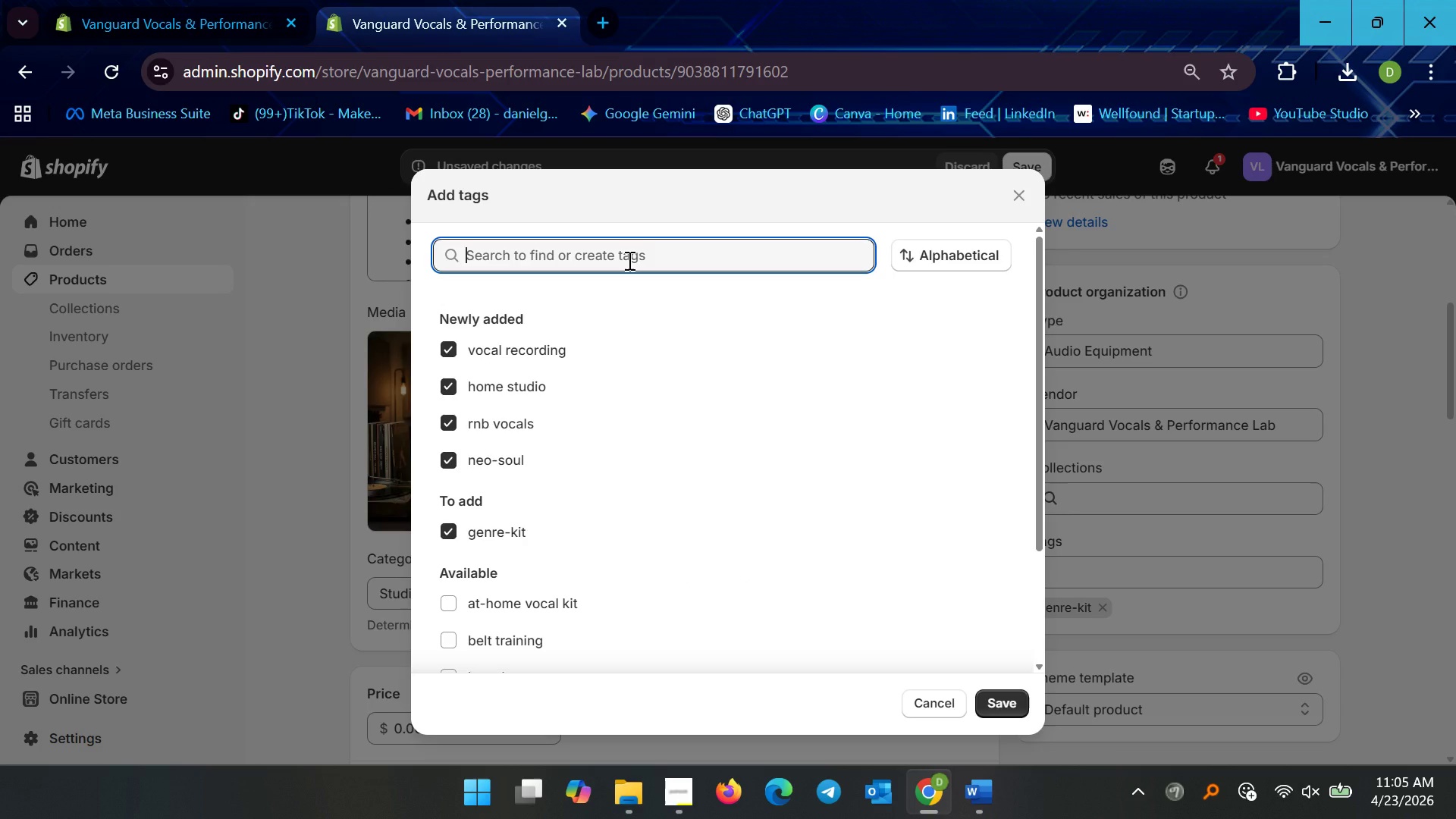 
type(diy studio)
 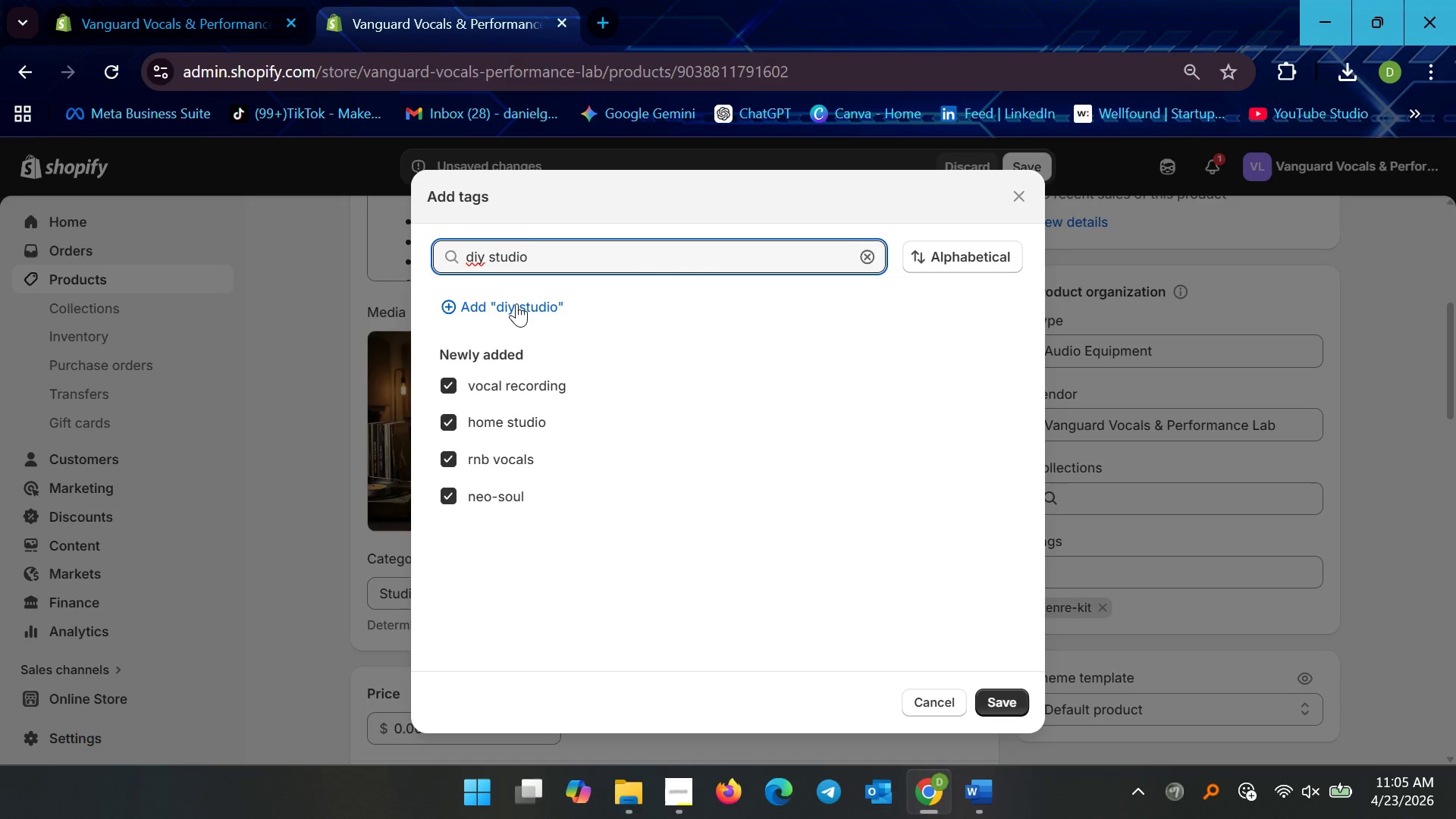 
wait(5.45)
 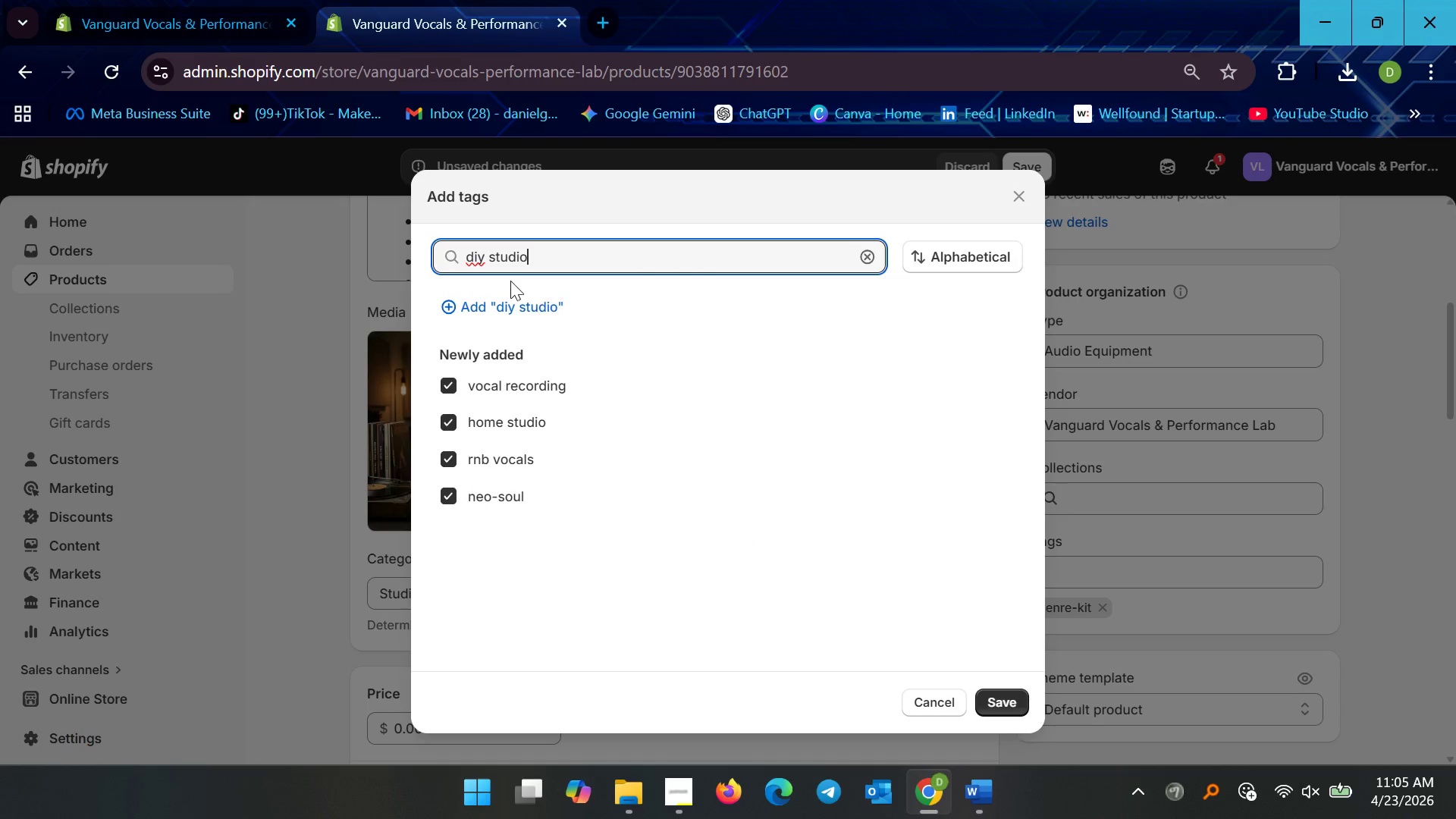 
left_click([481, 250])
 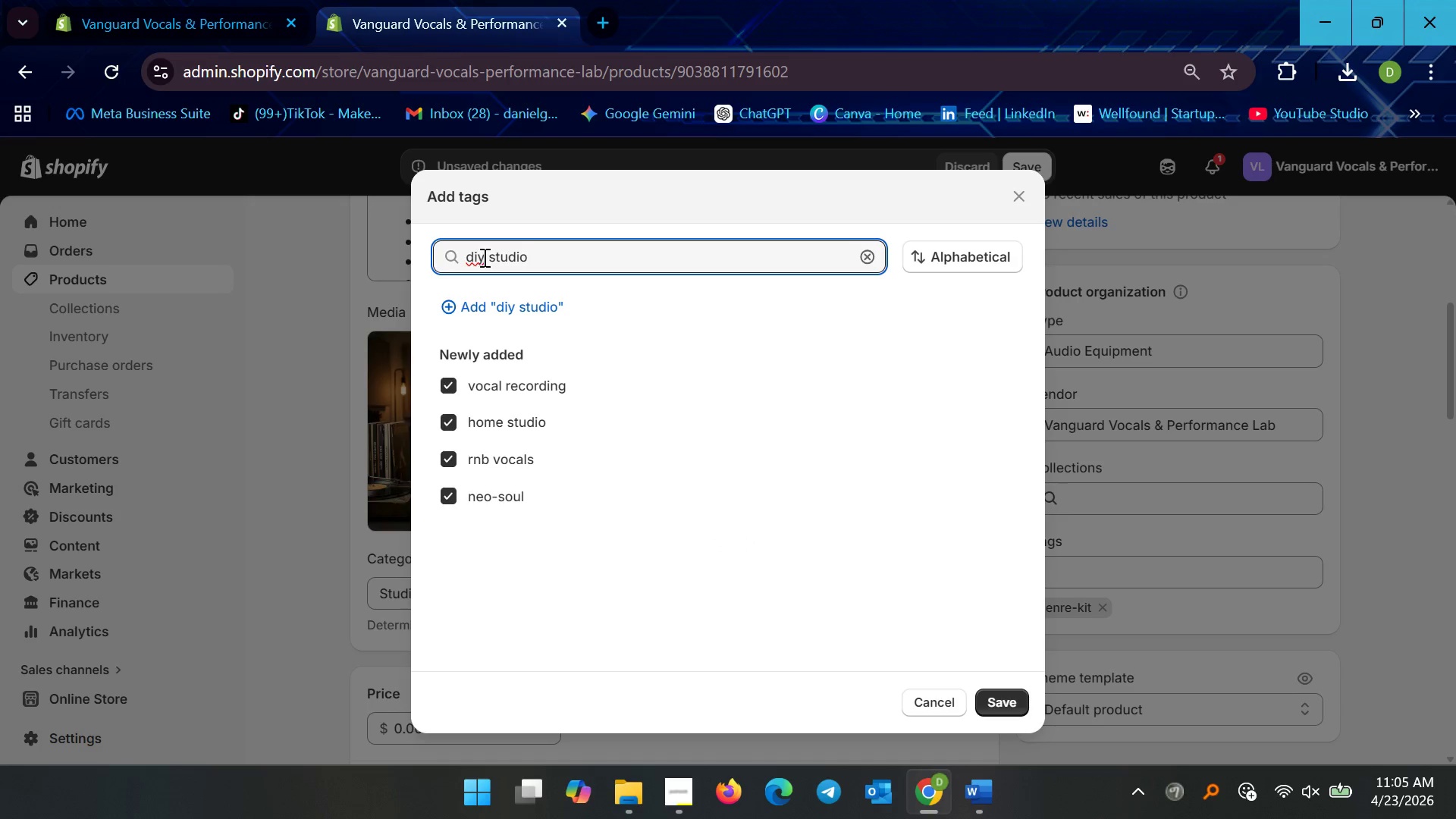 
left_click([483, 257])
 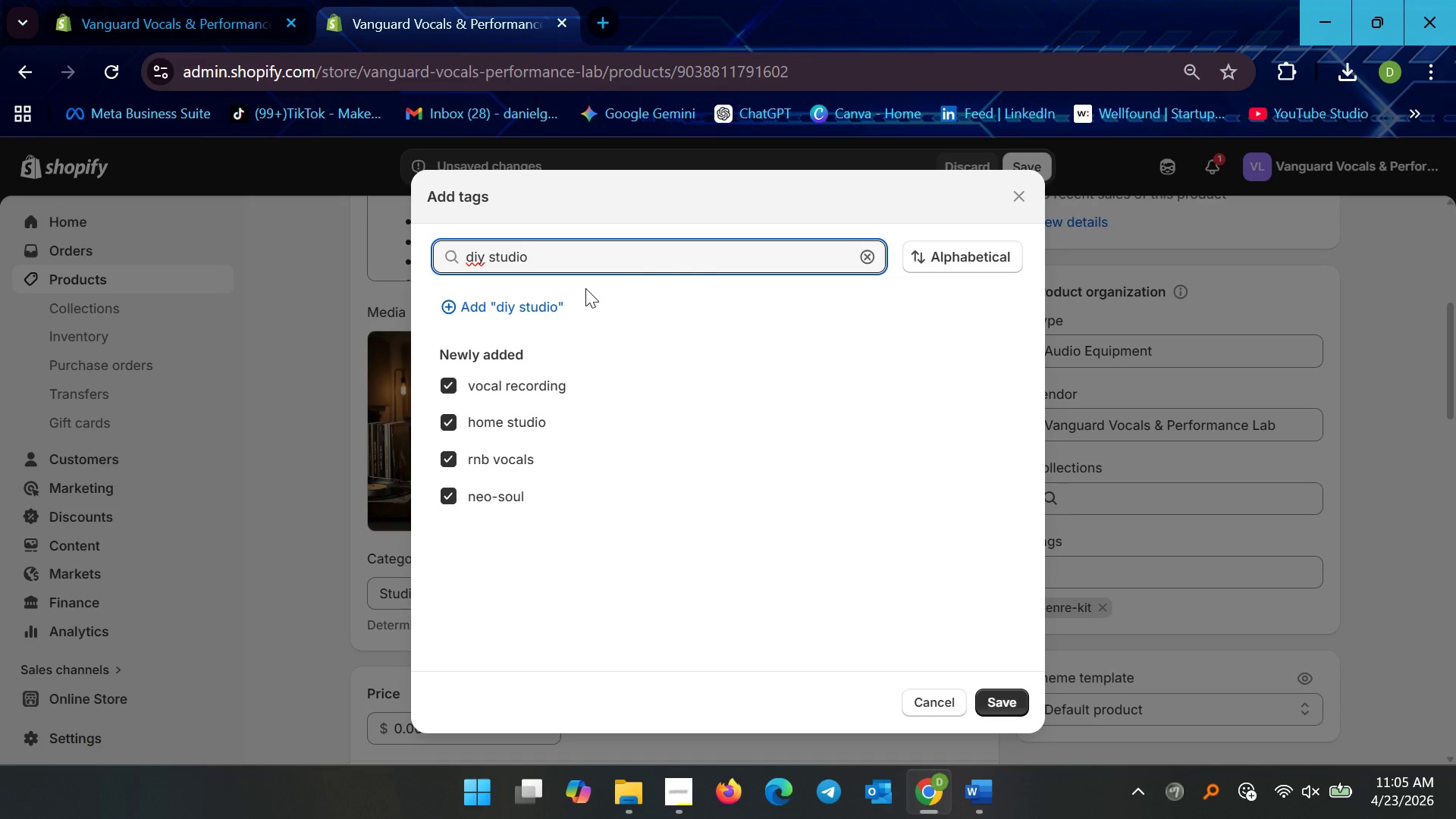 
key(Backspace)
key(Backspace)
key(Backspace)
type(DIY)
 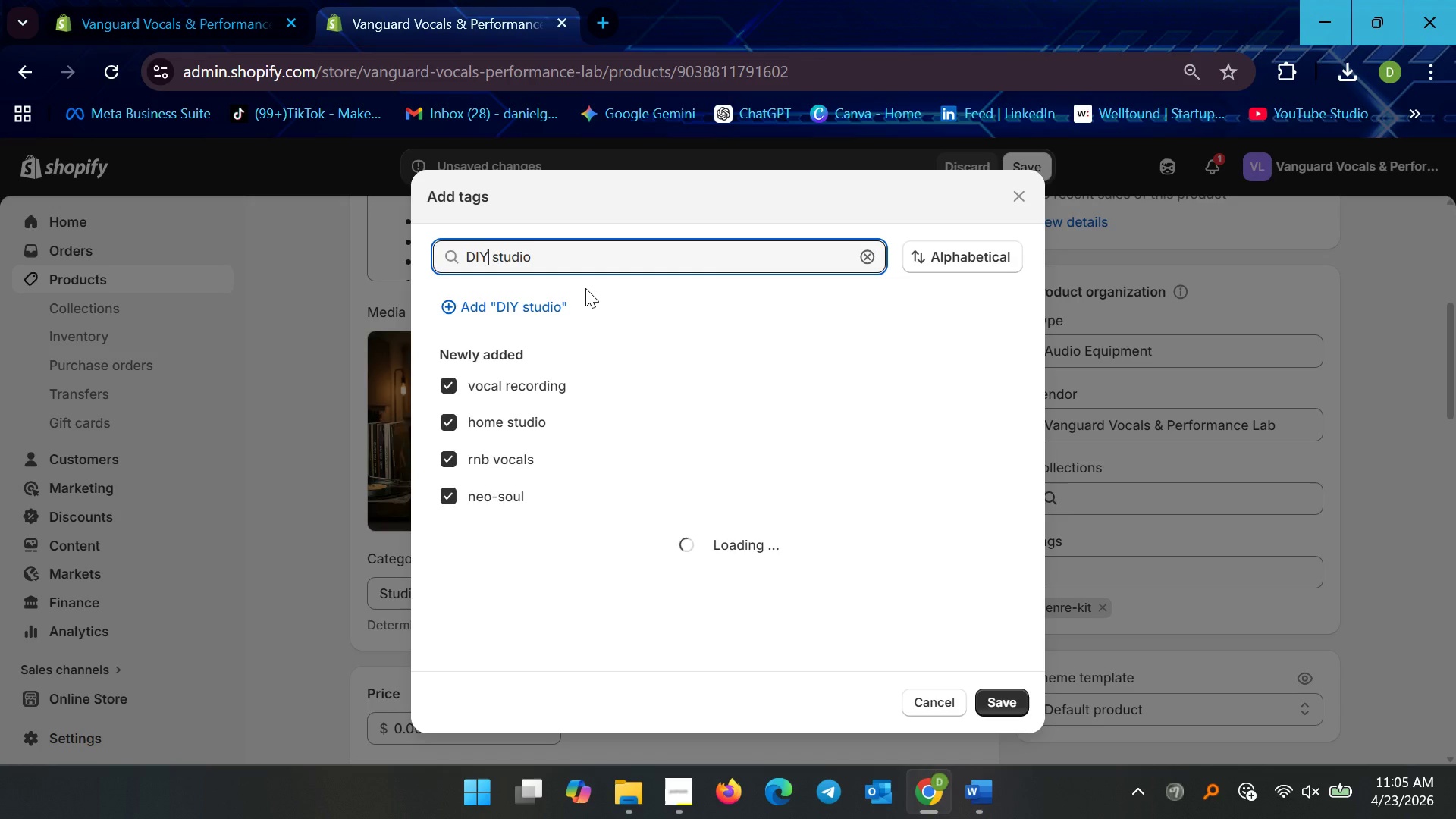 
left_click([525, 305])
 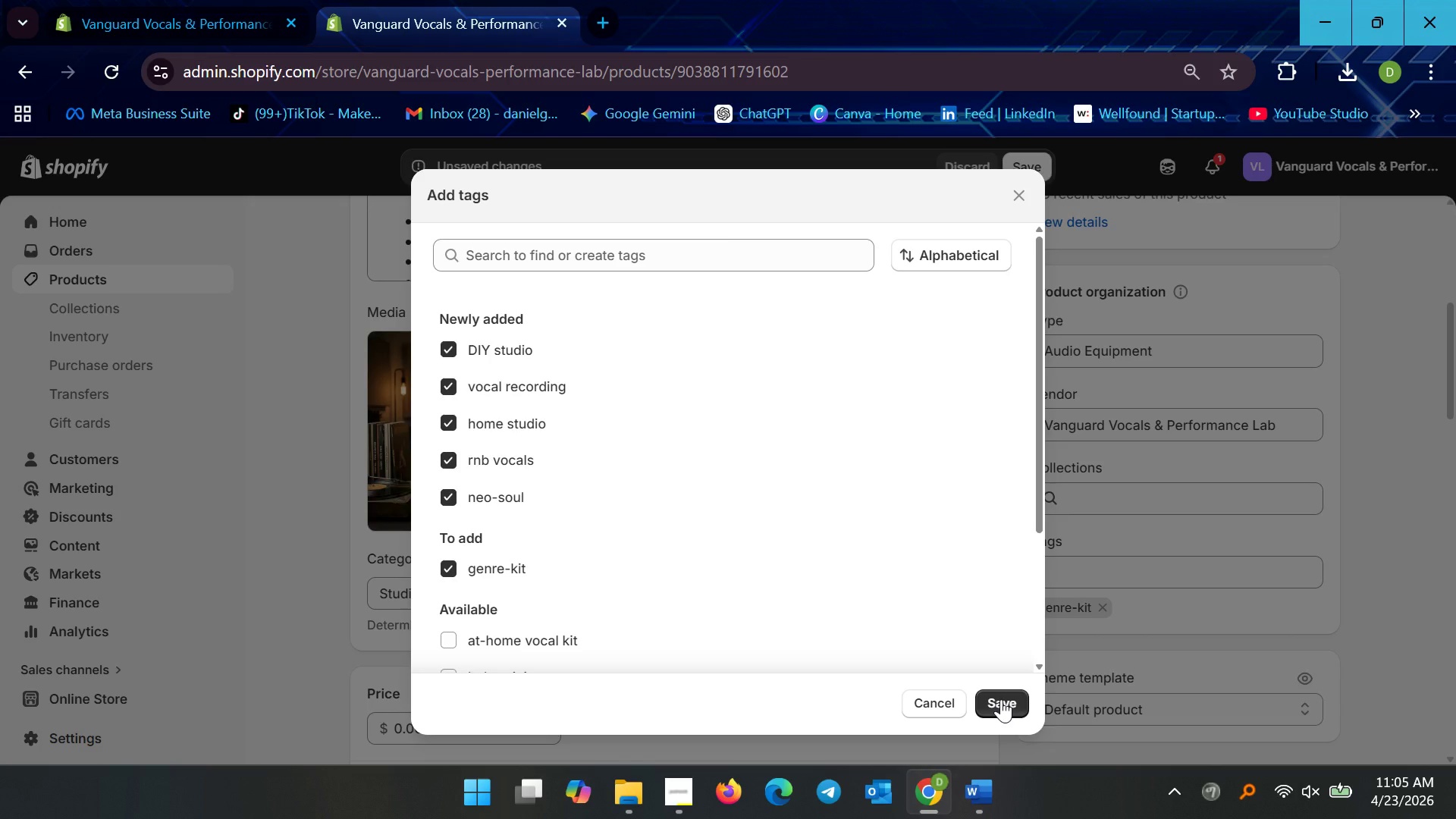 
wait(17.59)
 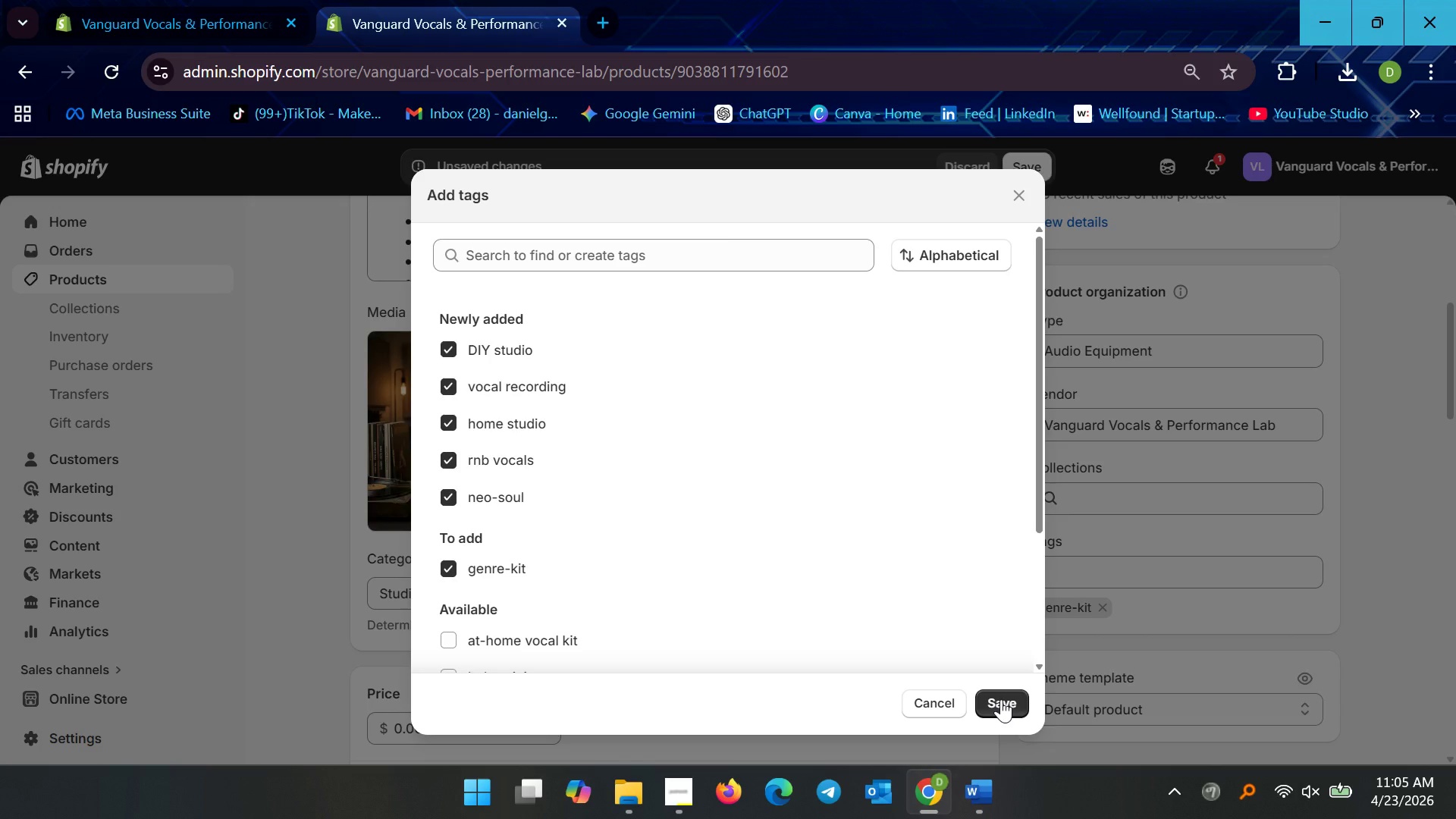 
left_click([1001, 699])
 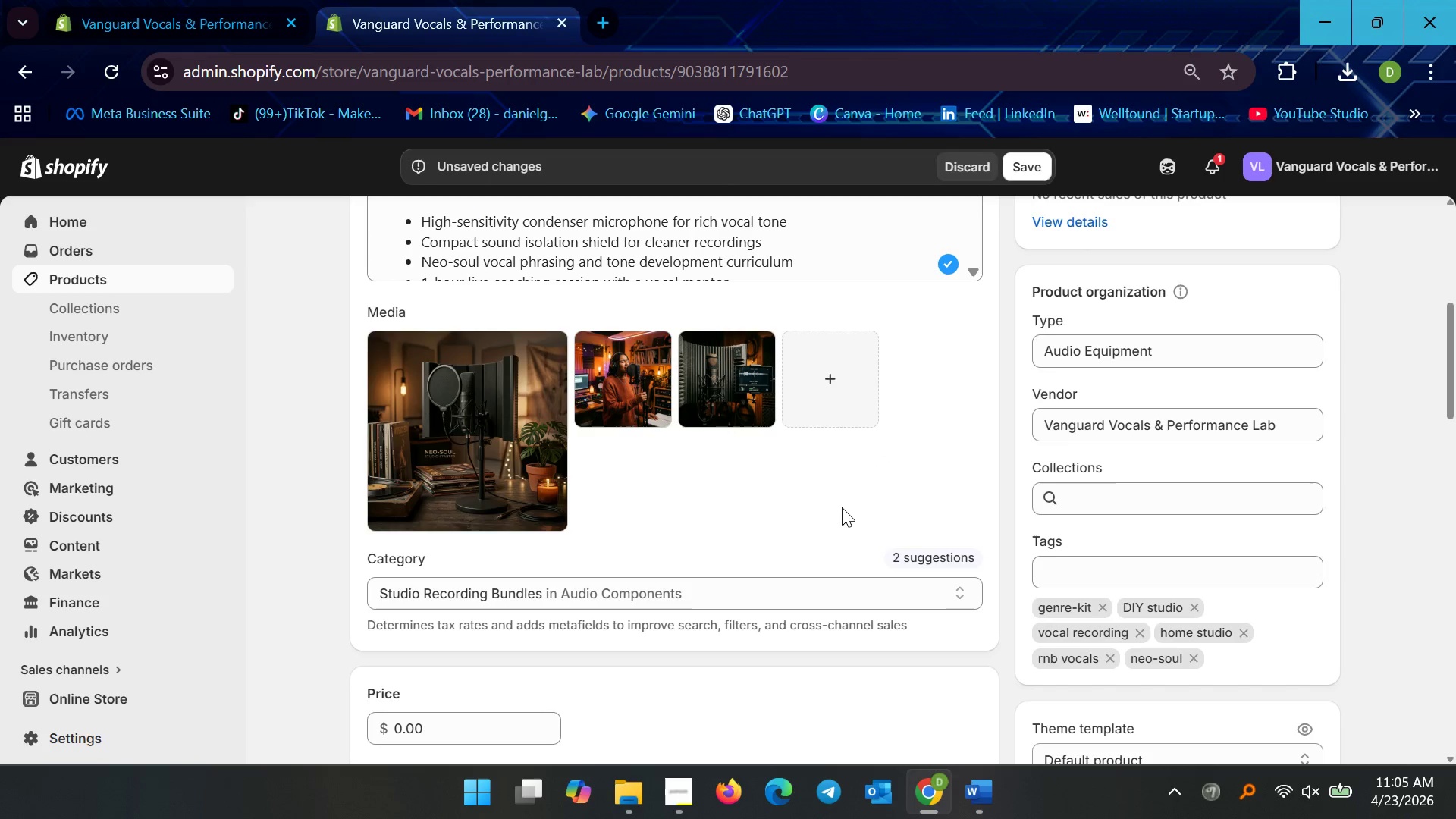 
scroll: coordinate [842, 511], scroll_direction: down, amount: 3.0
 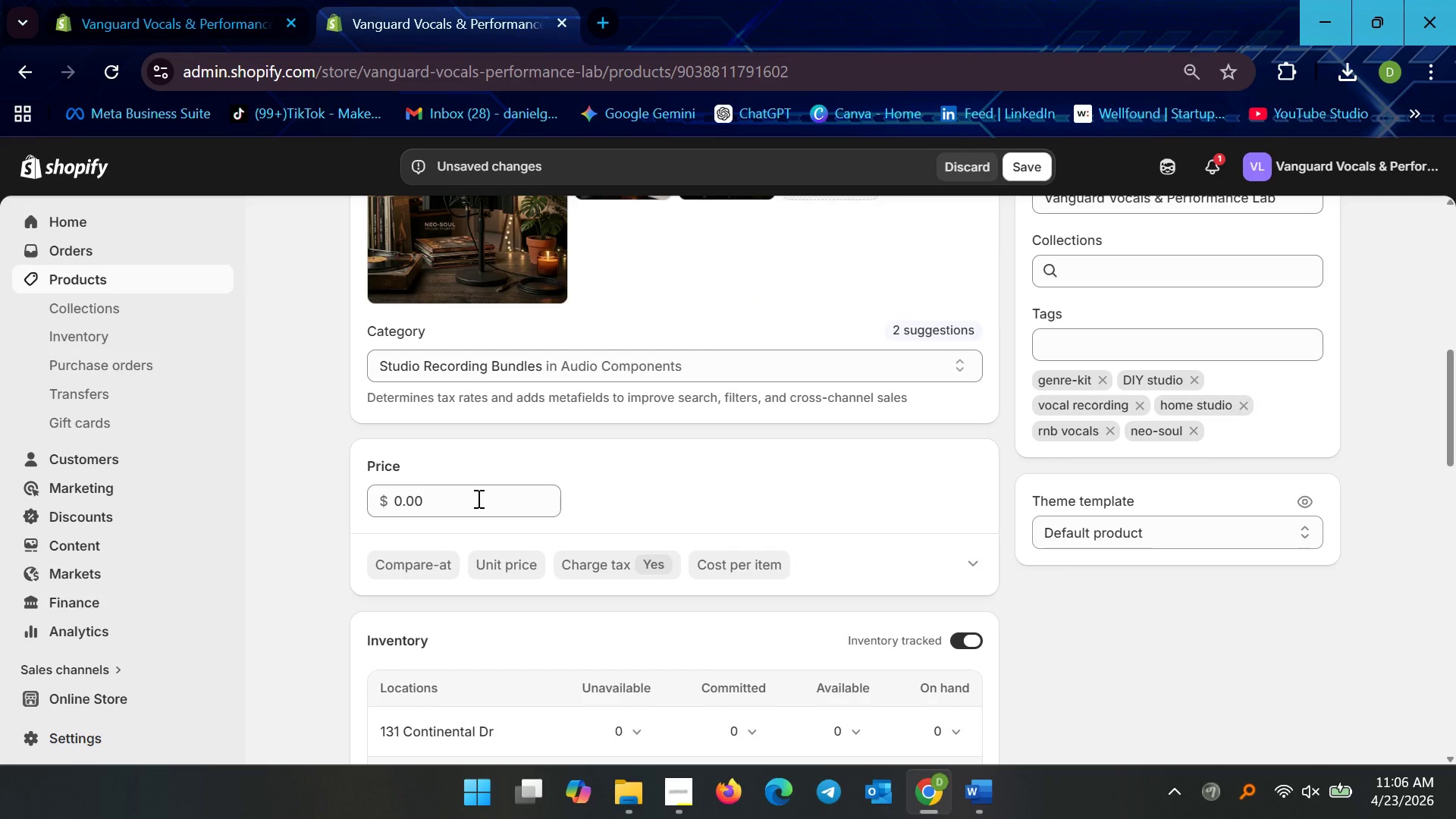 
wait(15.07)
 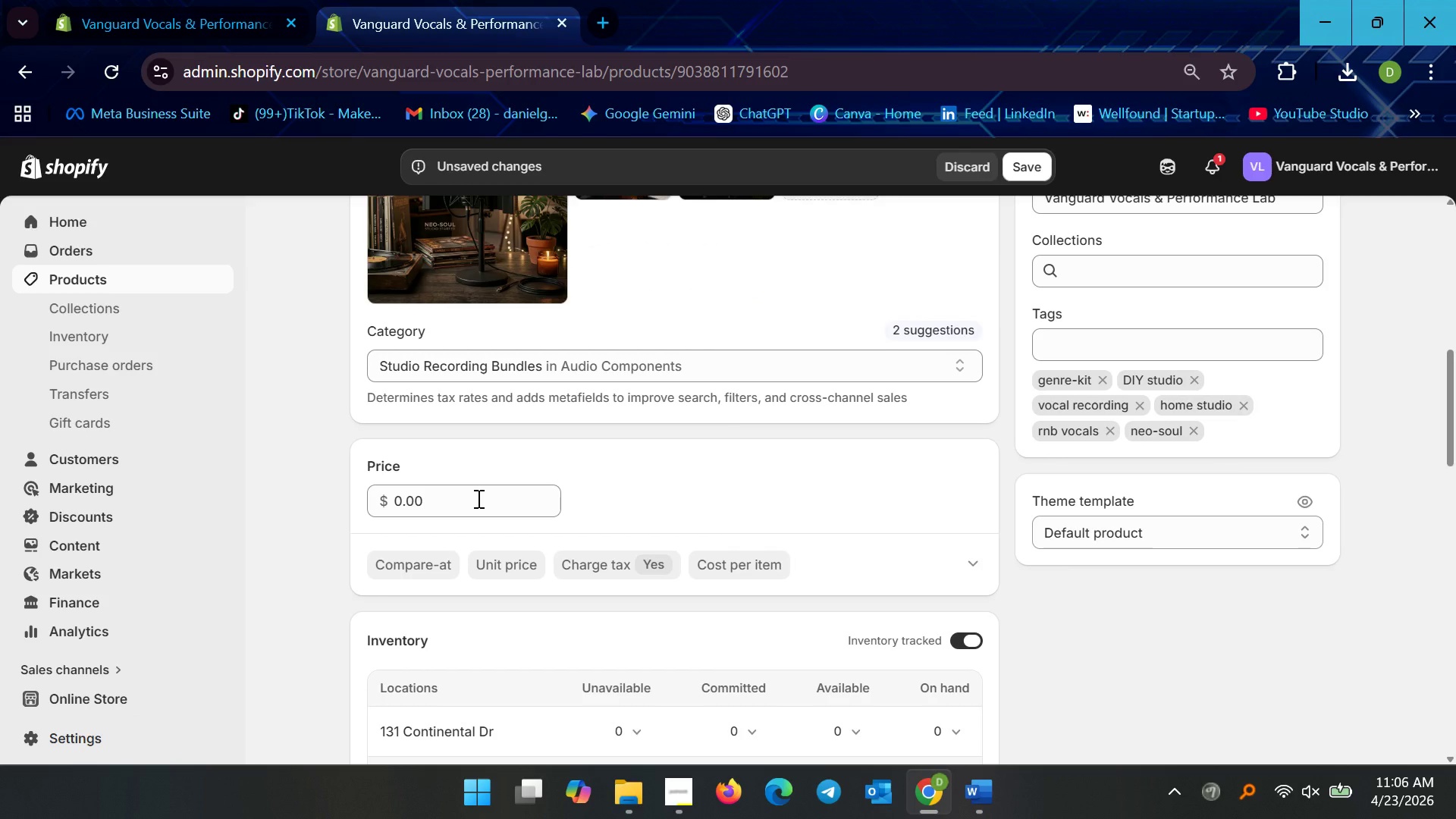 
scroll: coordinate [970, 603], scroll_direction: down, amount: 6.0
 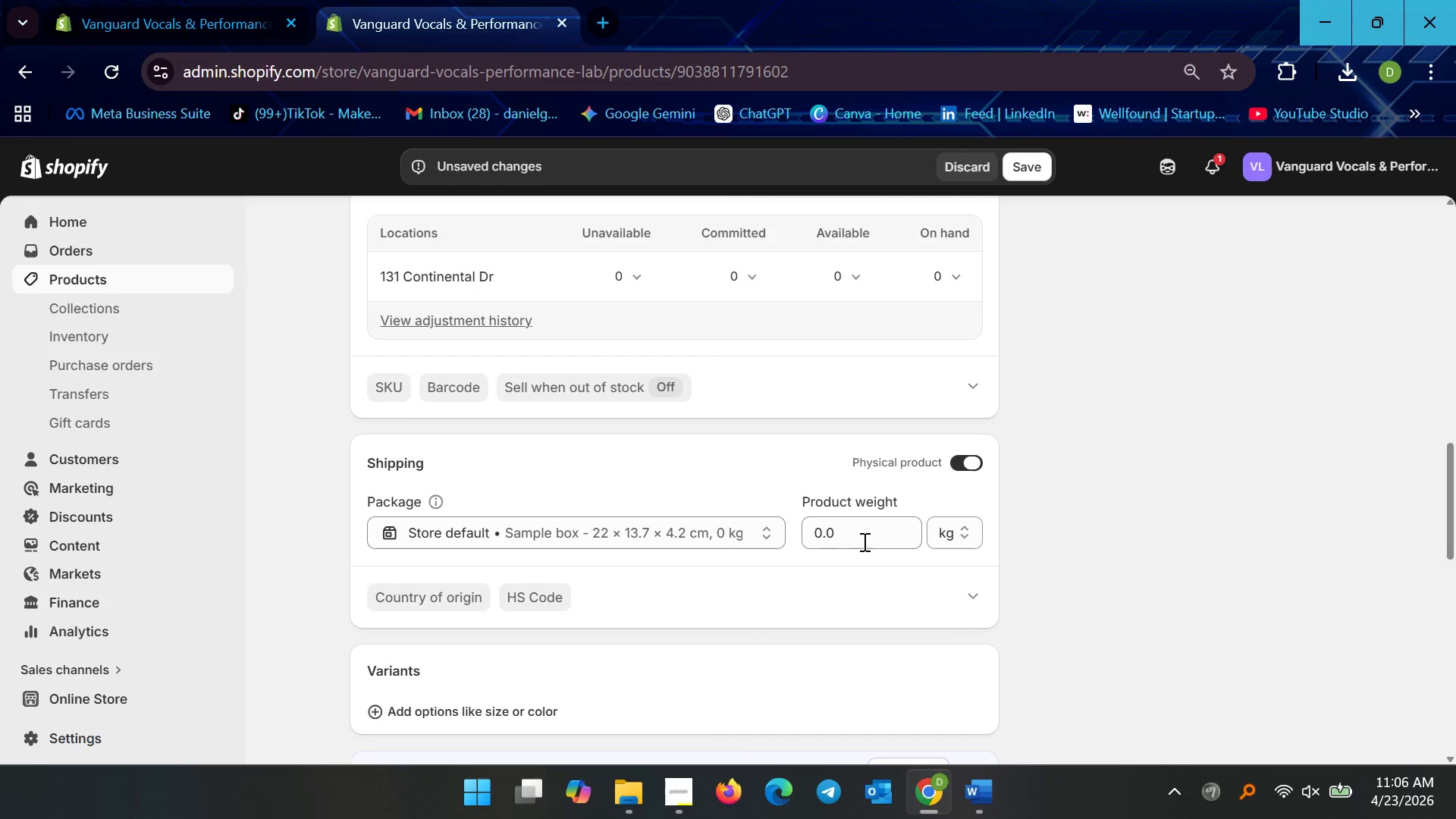 
left_click([861, 513])
 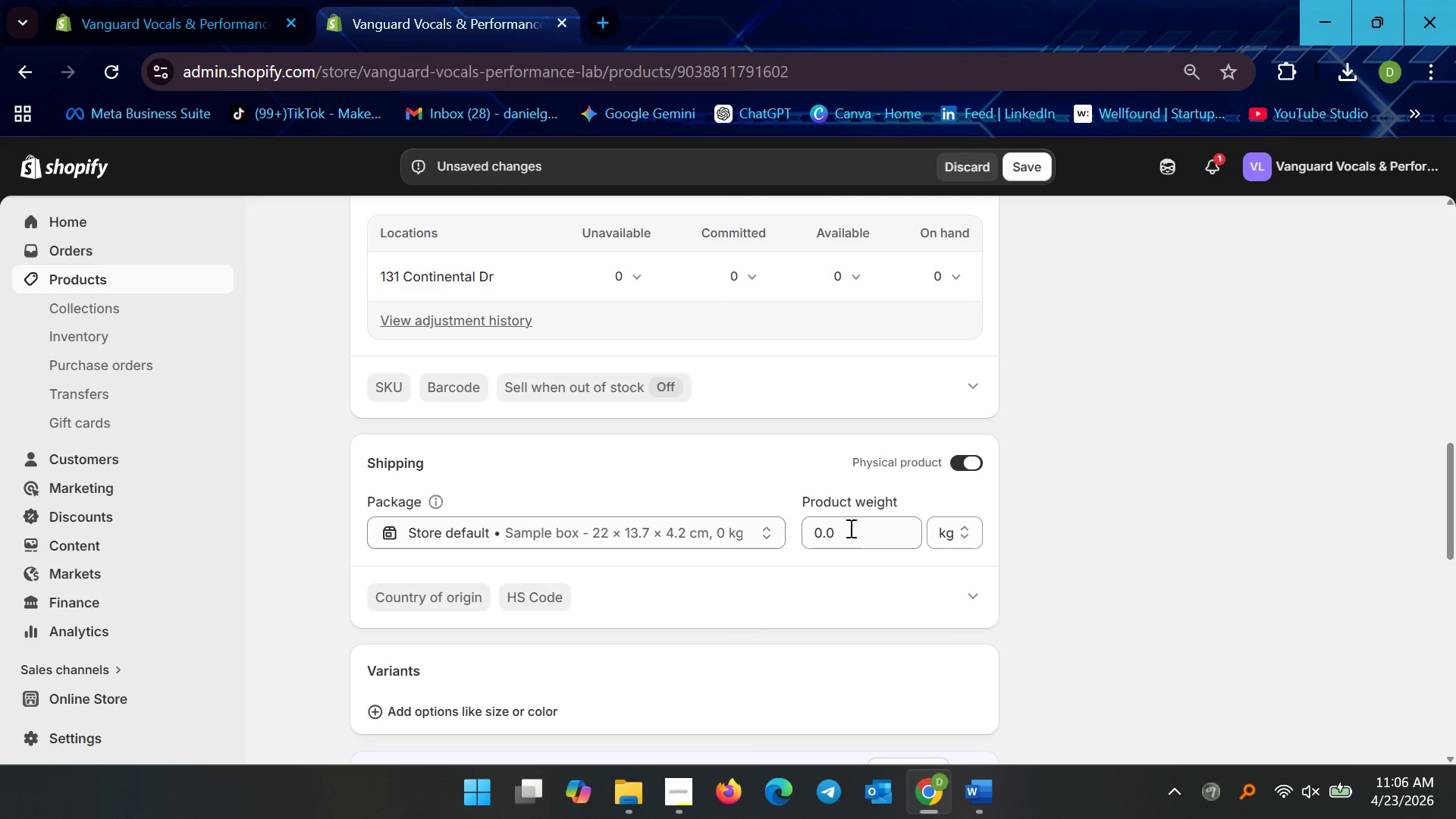 
left_click_drag(start_coordinate=[849, 528], to_coordinate=[796, 529])
 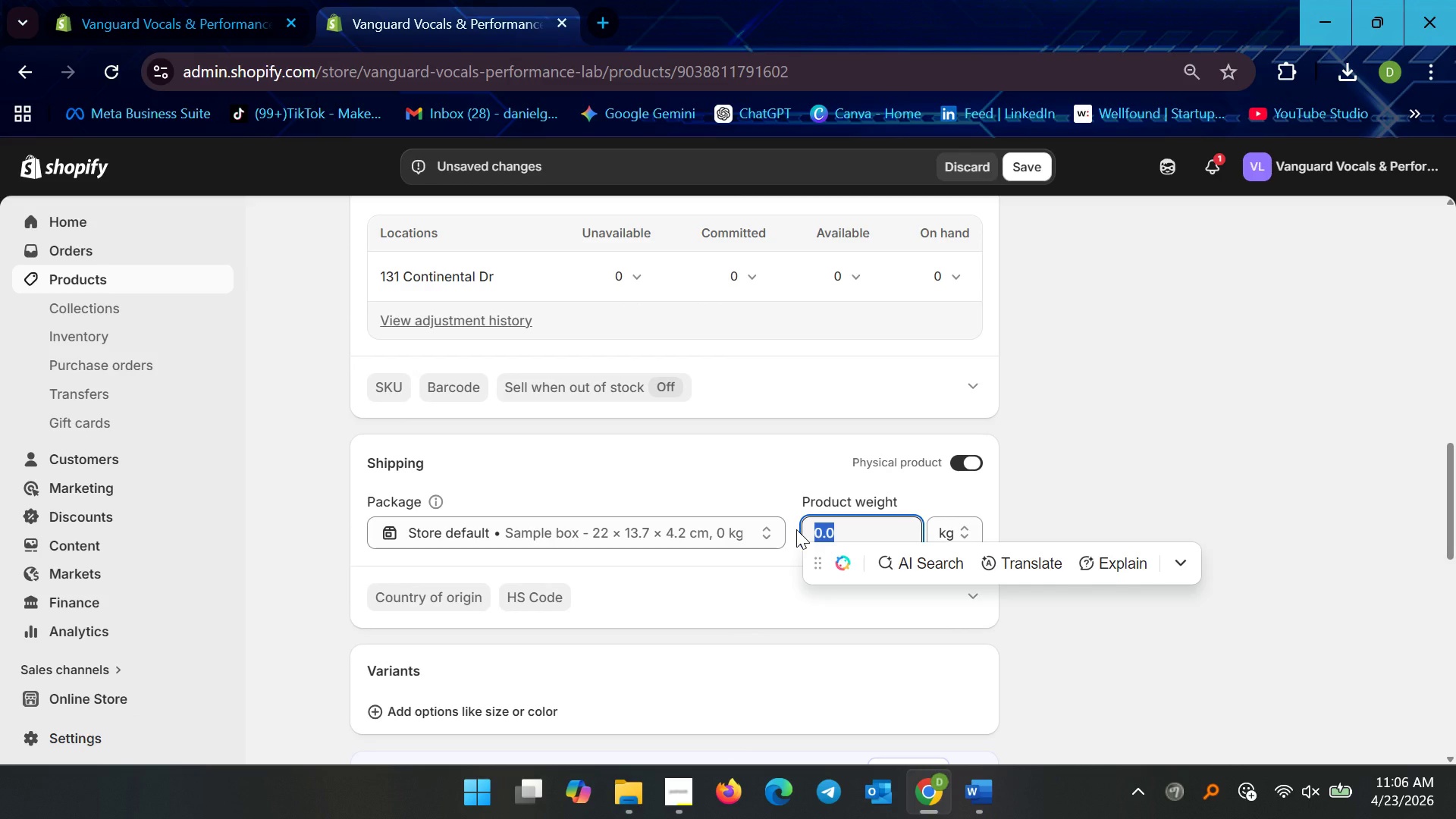 
key(2)
 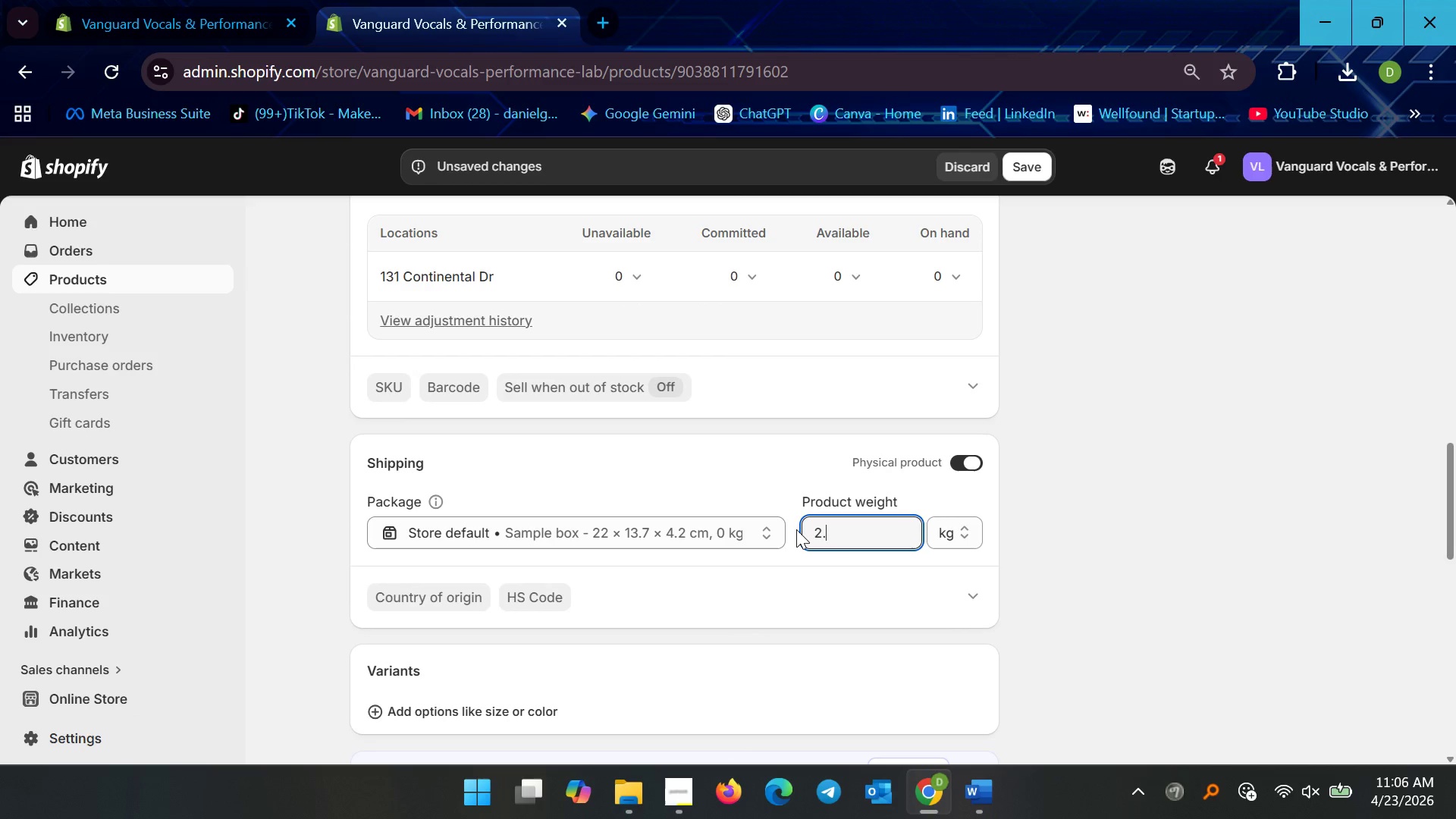 
key(Period)
 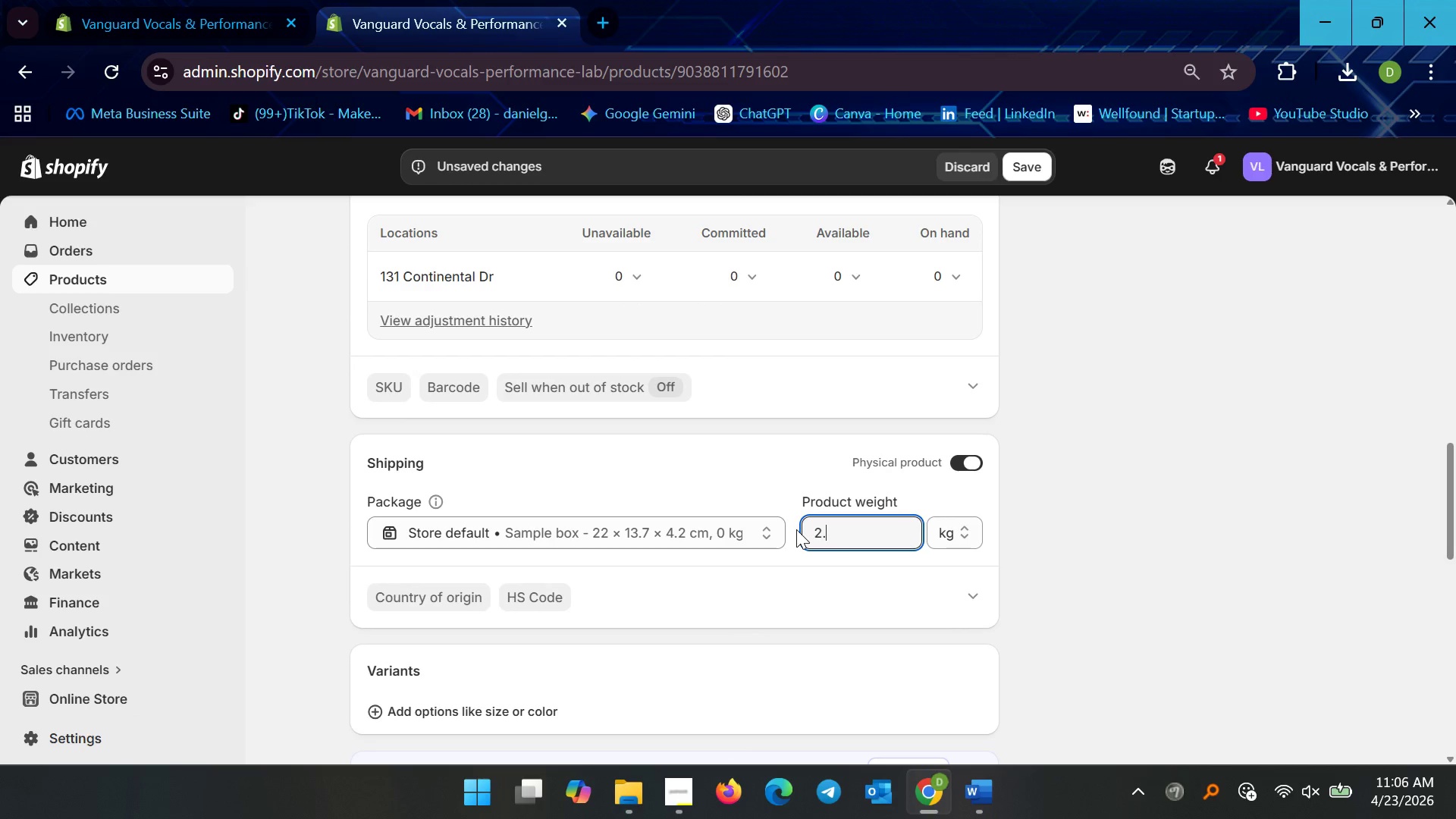 
key(2)
 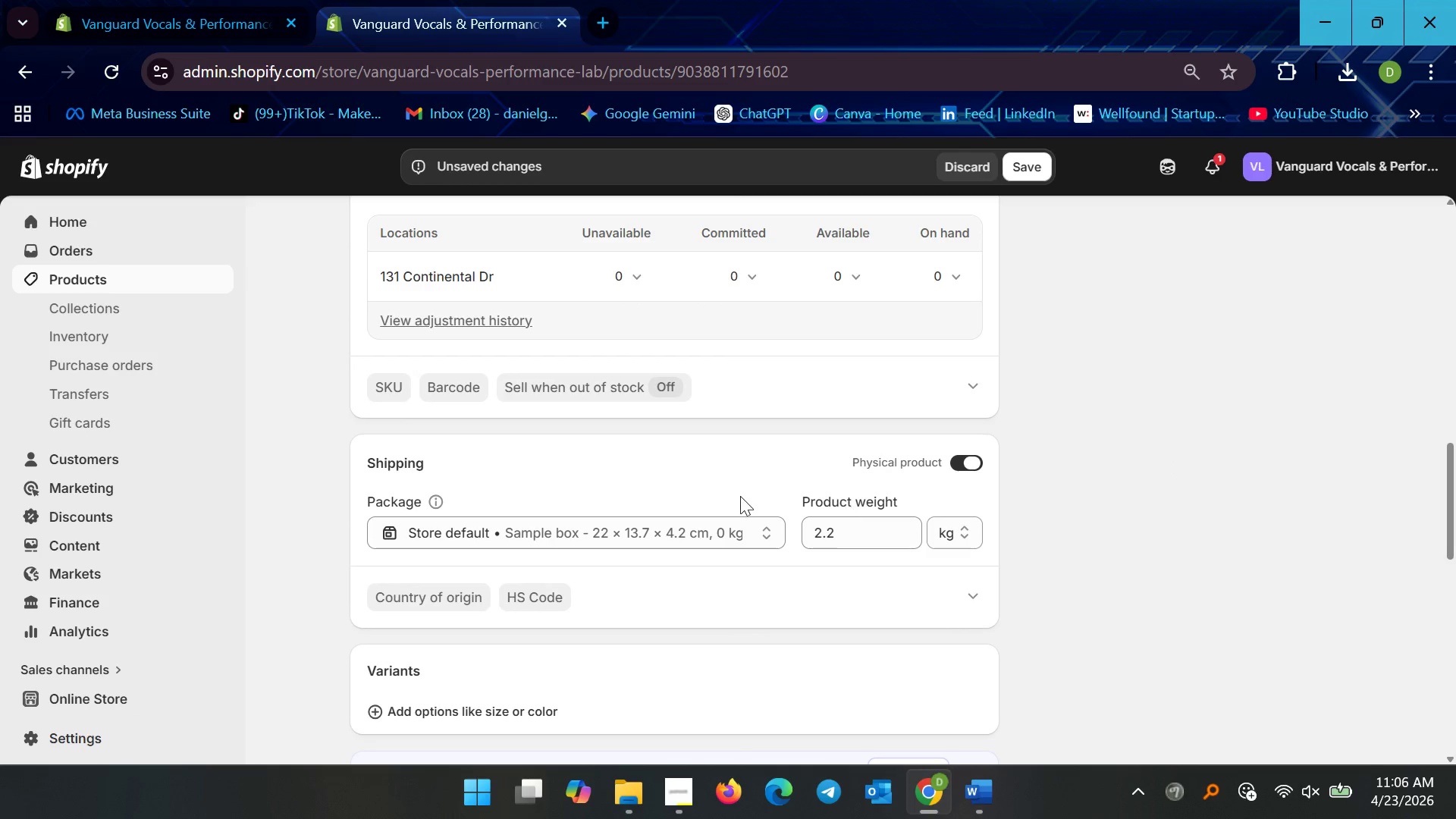 
scroll: coordinate [739, 495], scroll_direction: up, amount: 1.0
 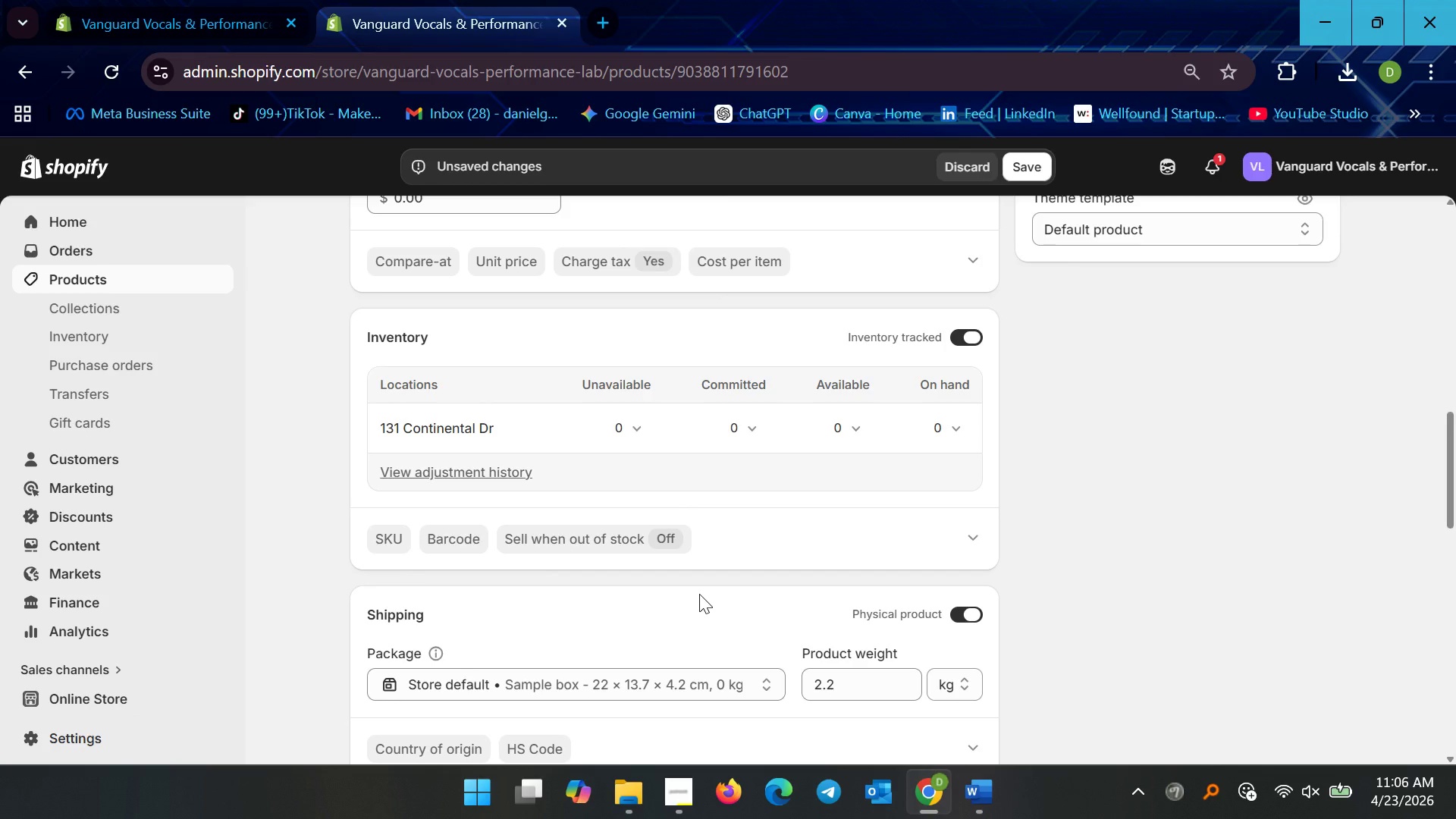 
scroll: coordinate [981, 538], scroll_direction: down, amount: 9.0
 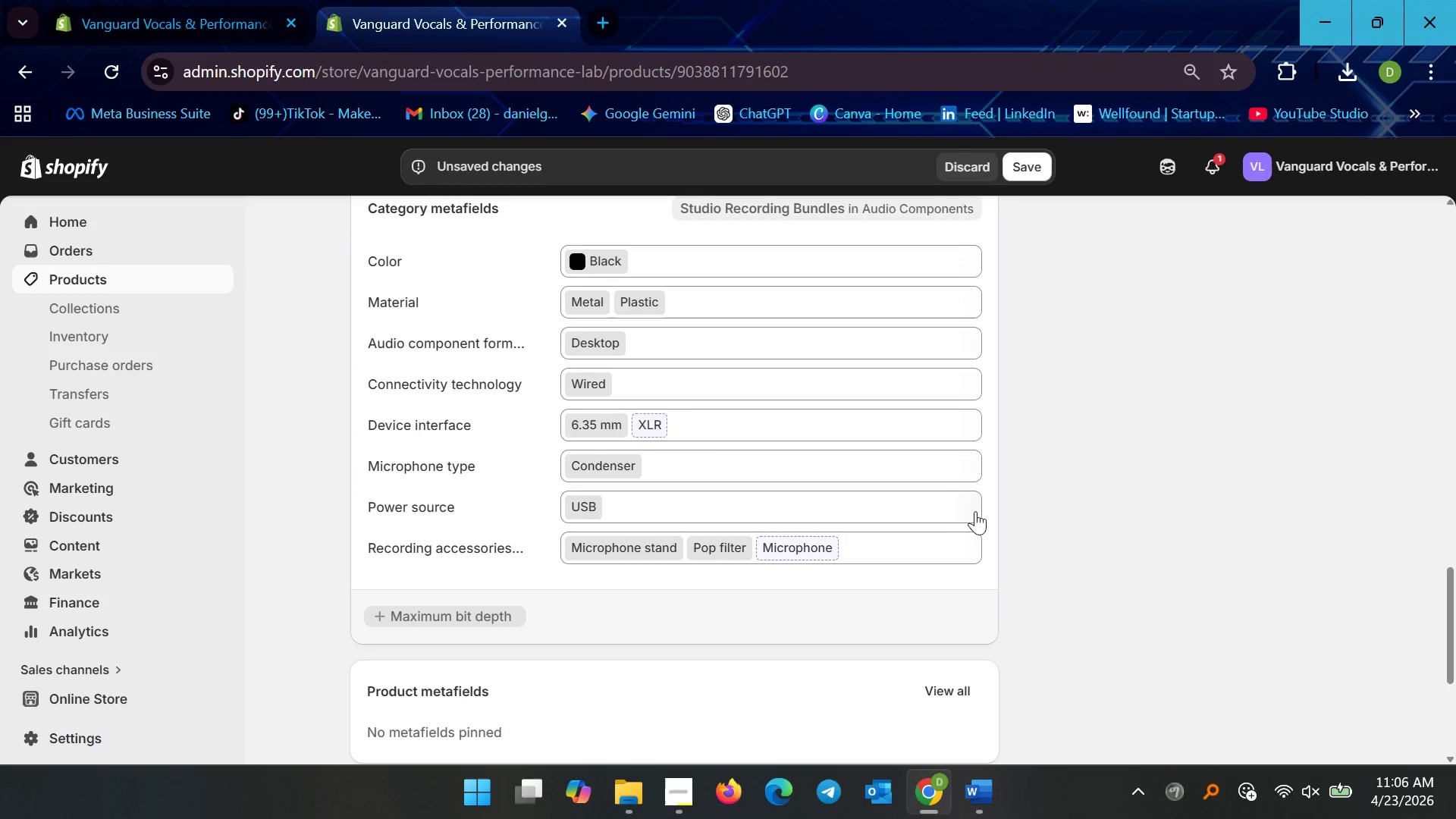 
scroll: coordinate [977, 510], scroll_direction: up, amount: 2.0
 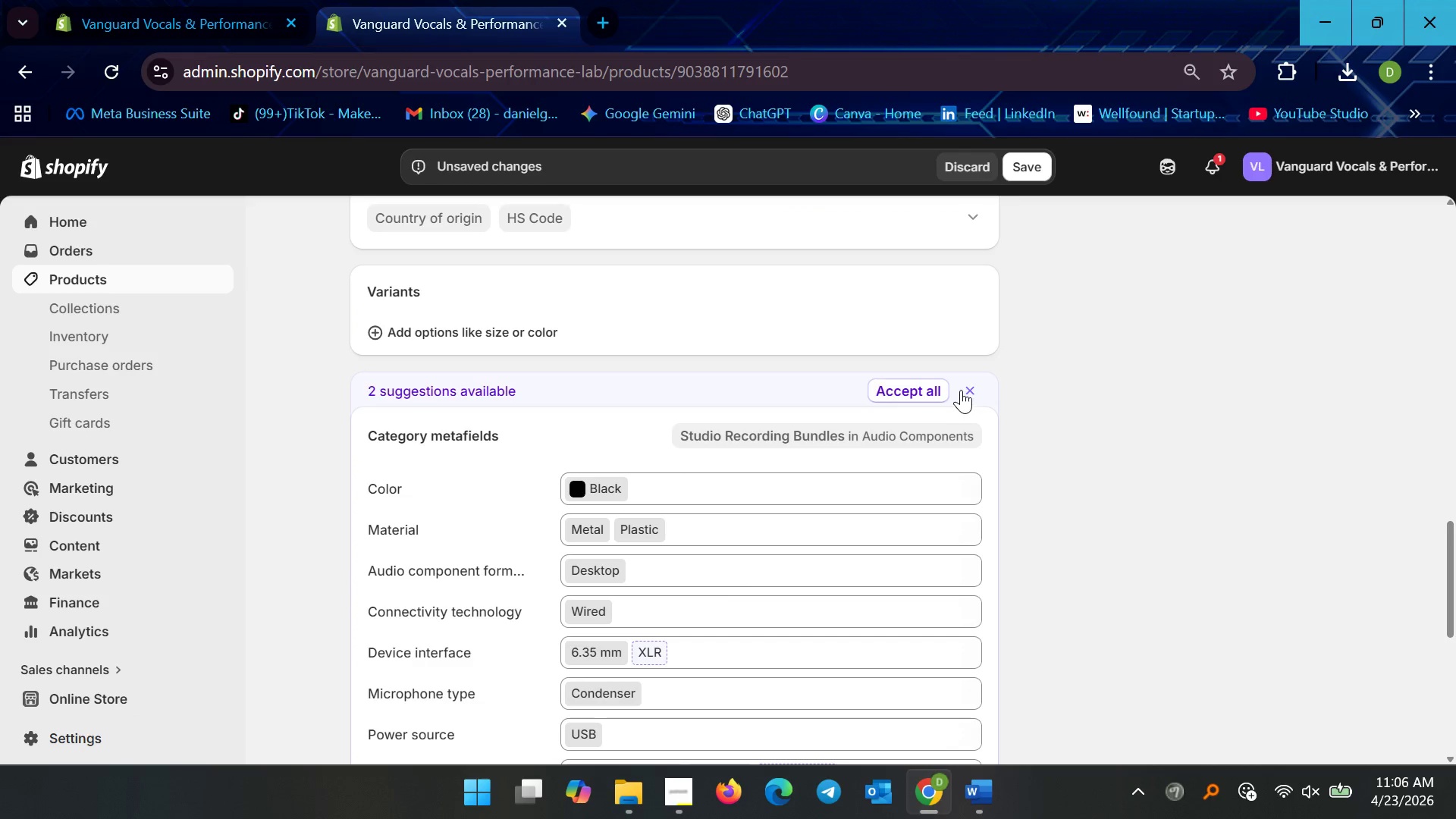 
left_click([968, 389])
 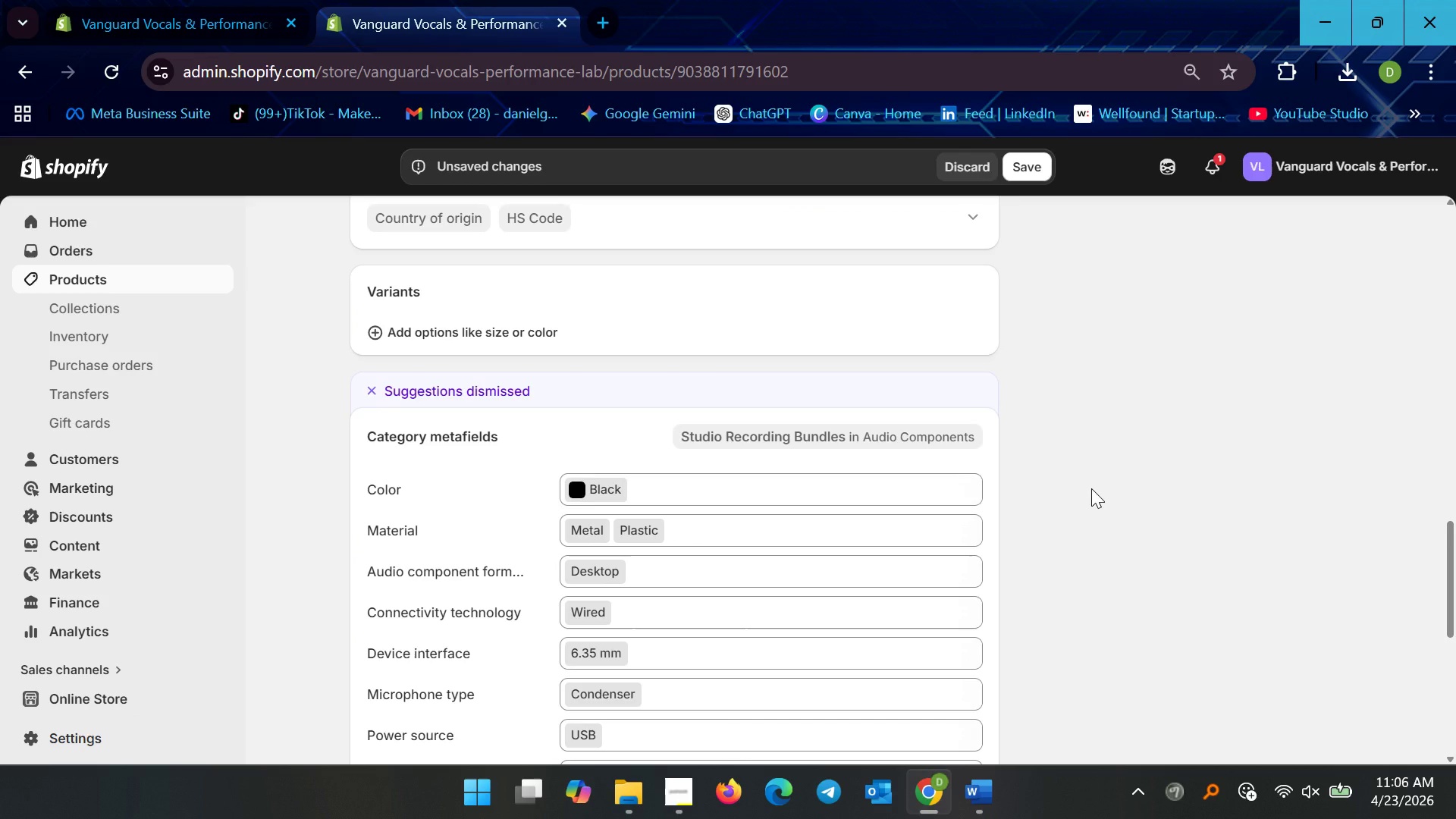 
left_click([1091, 488])
 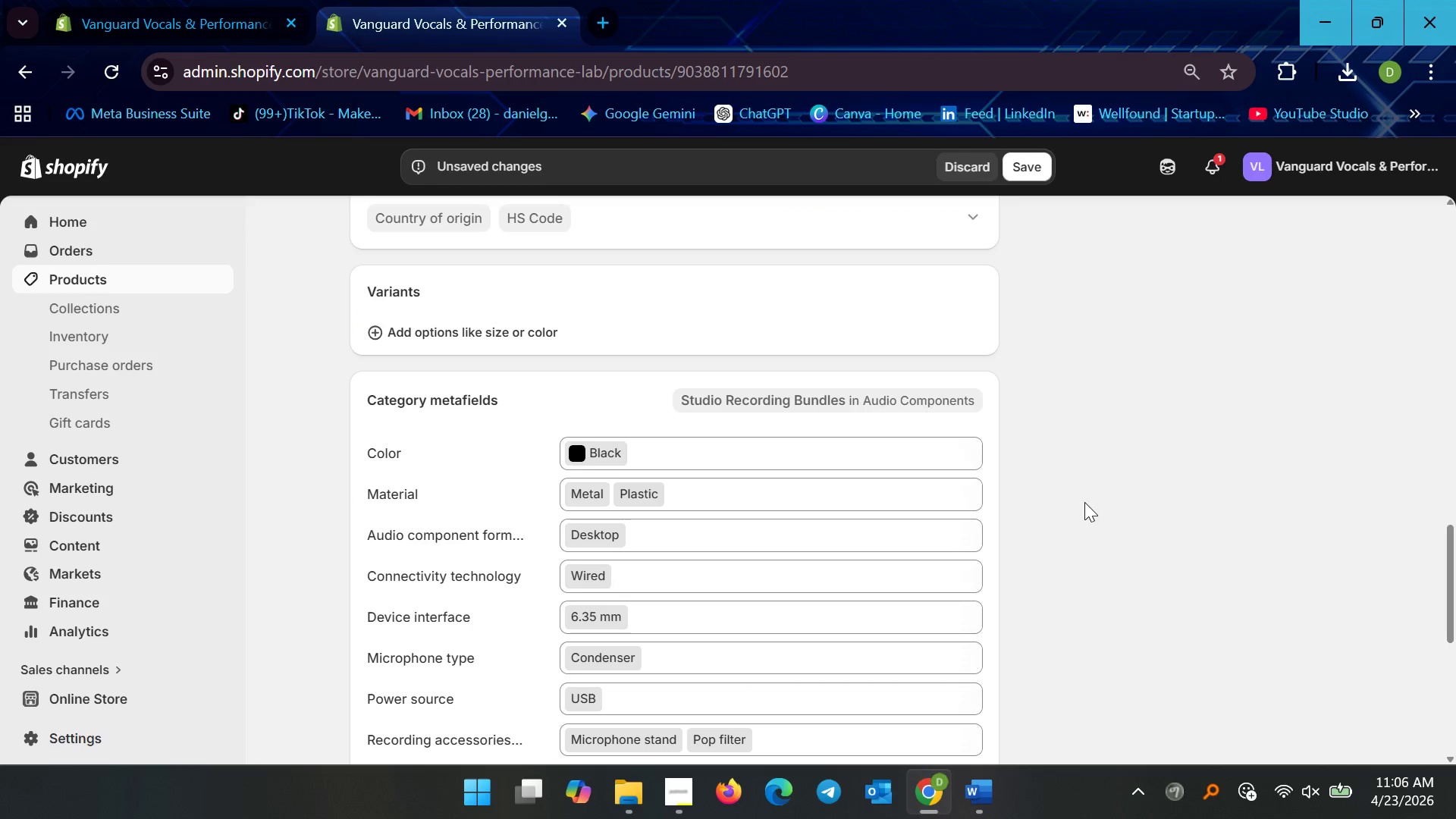 
scroll: coordinate [1063, 555], scroll_direction: down, amount: 10.0
 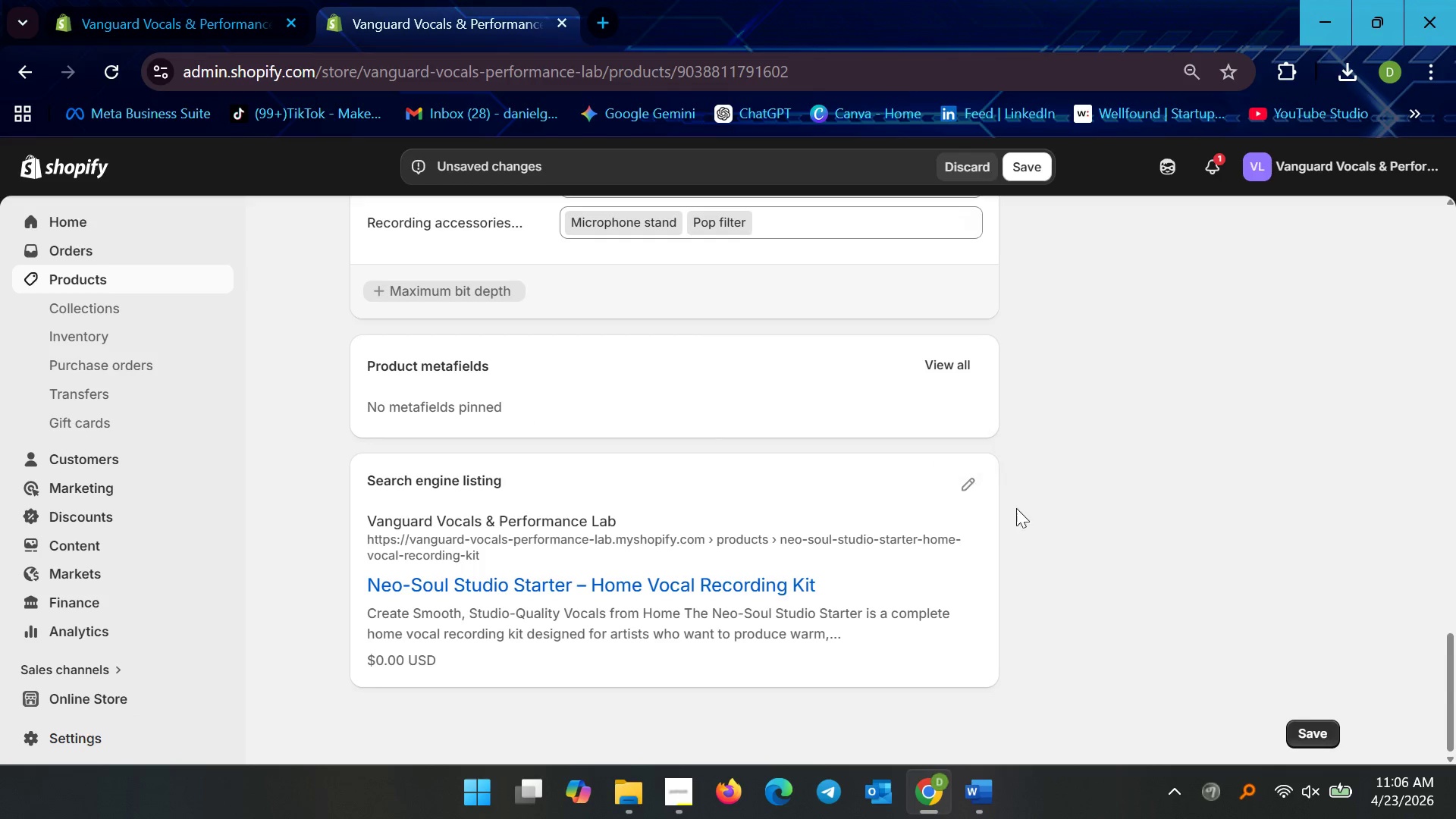 
left_click([1017, 159])
 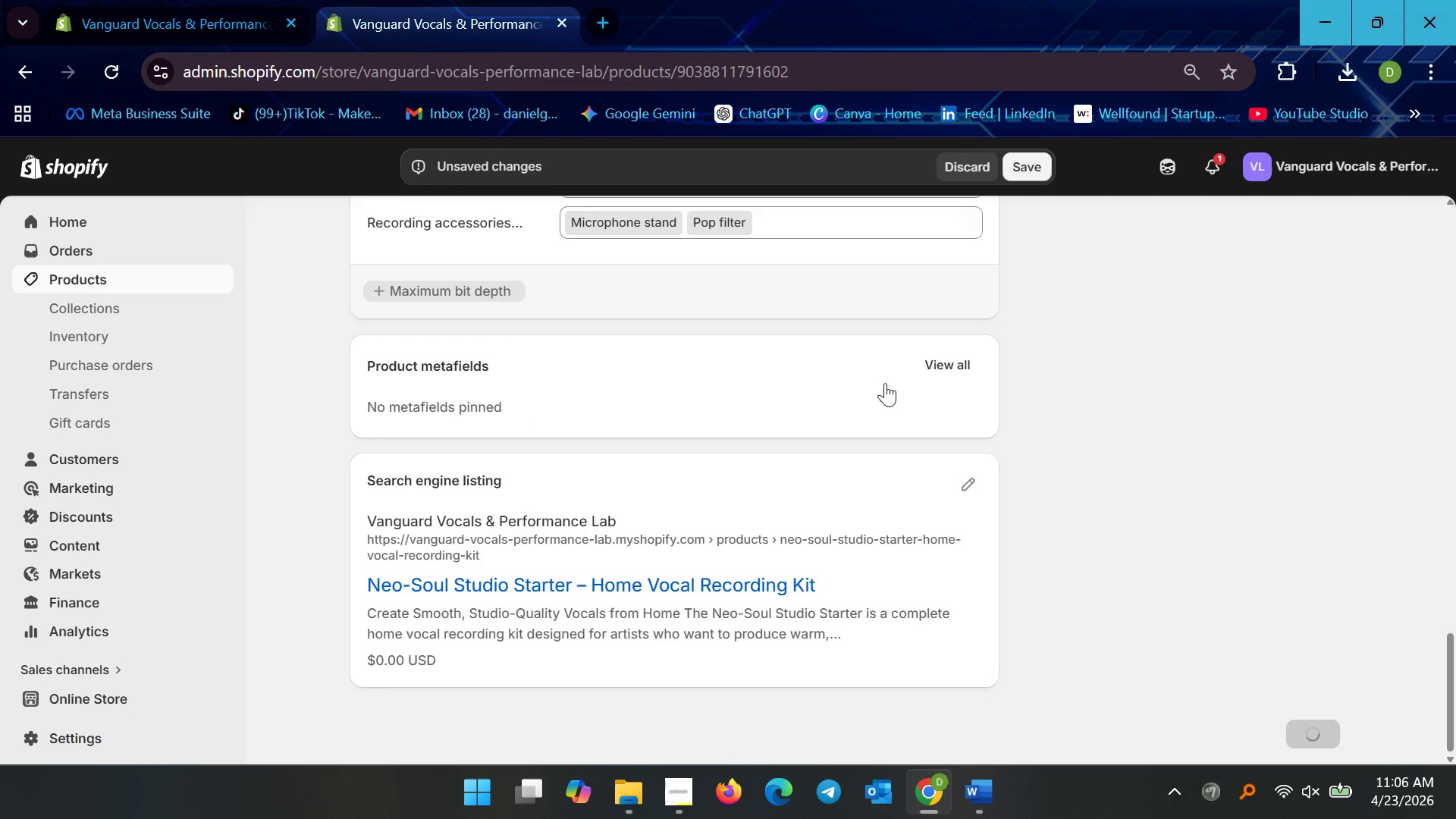 
scroll: coordinate [843, 456], scroll_direction: up, amount: 9.0
 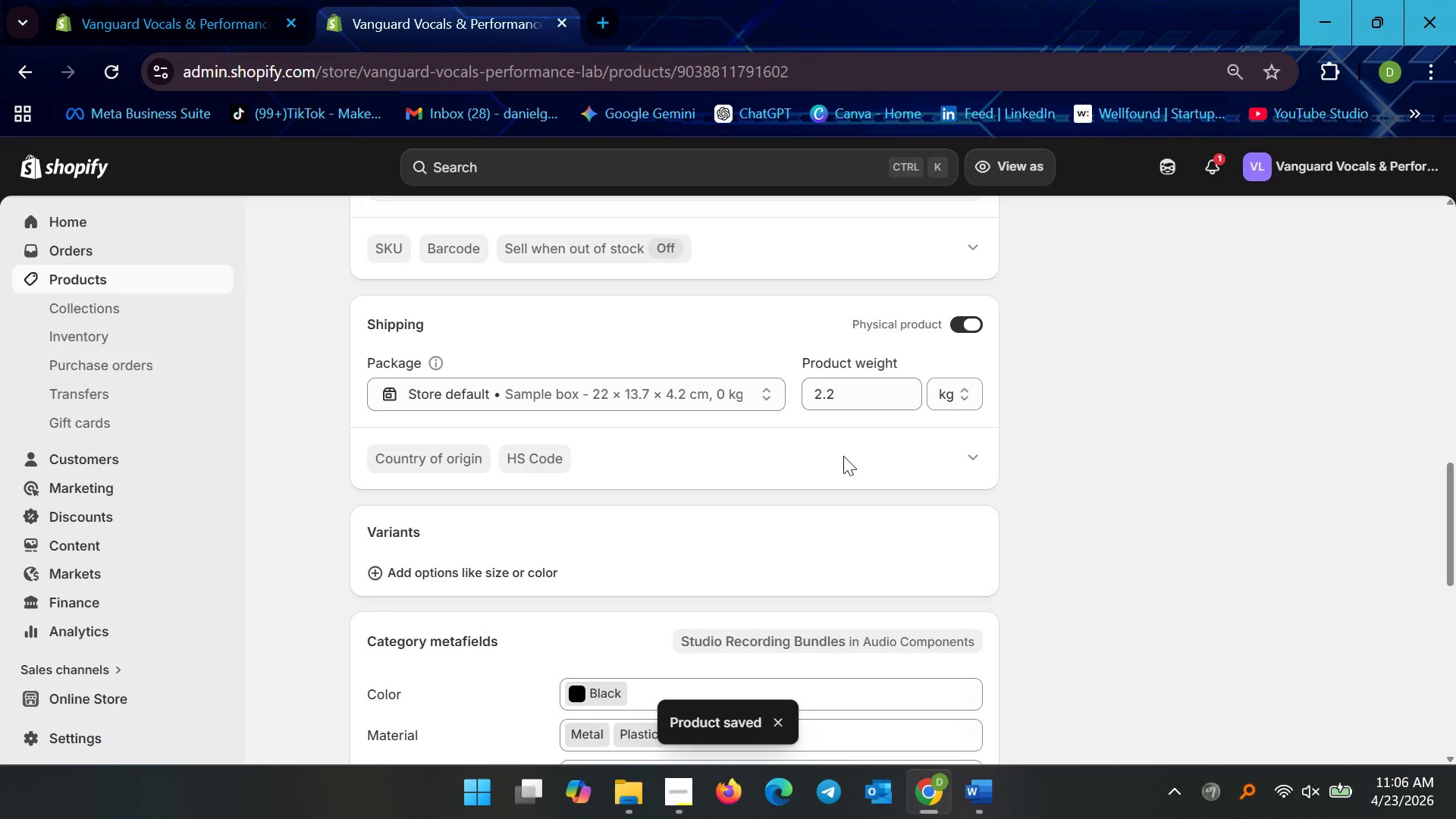 
wait(8.91)
 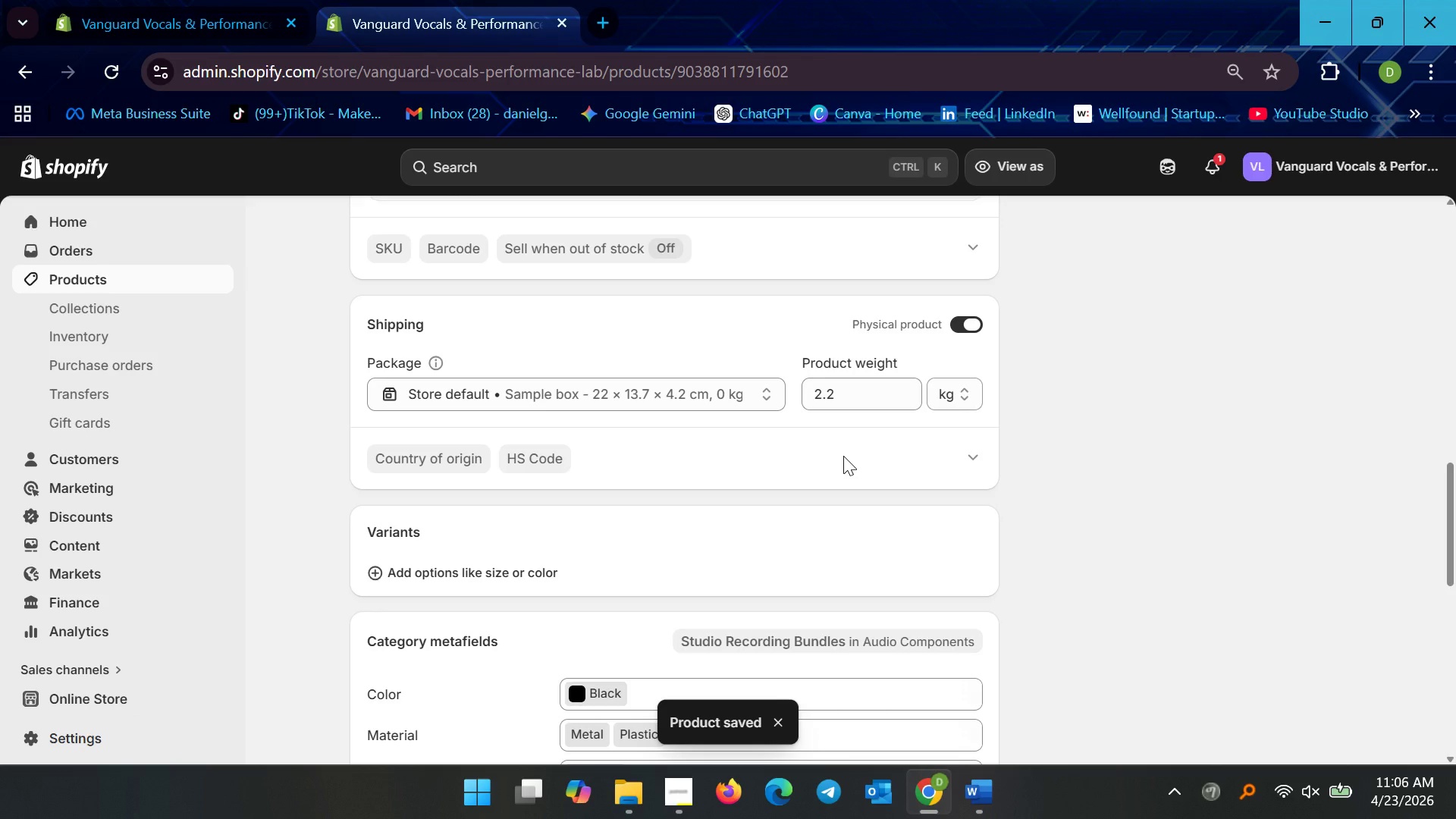 
scroll: coordinate [733, 545], scroll_direction: up, amount: 8.0
 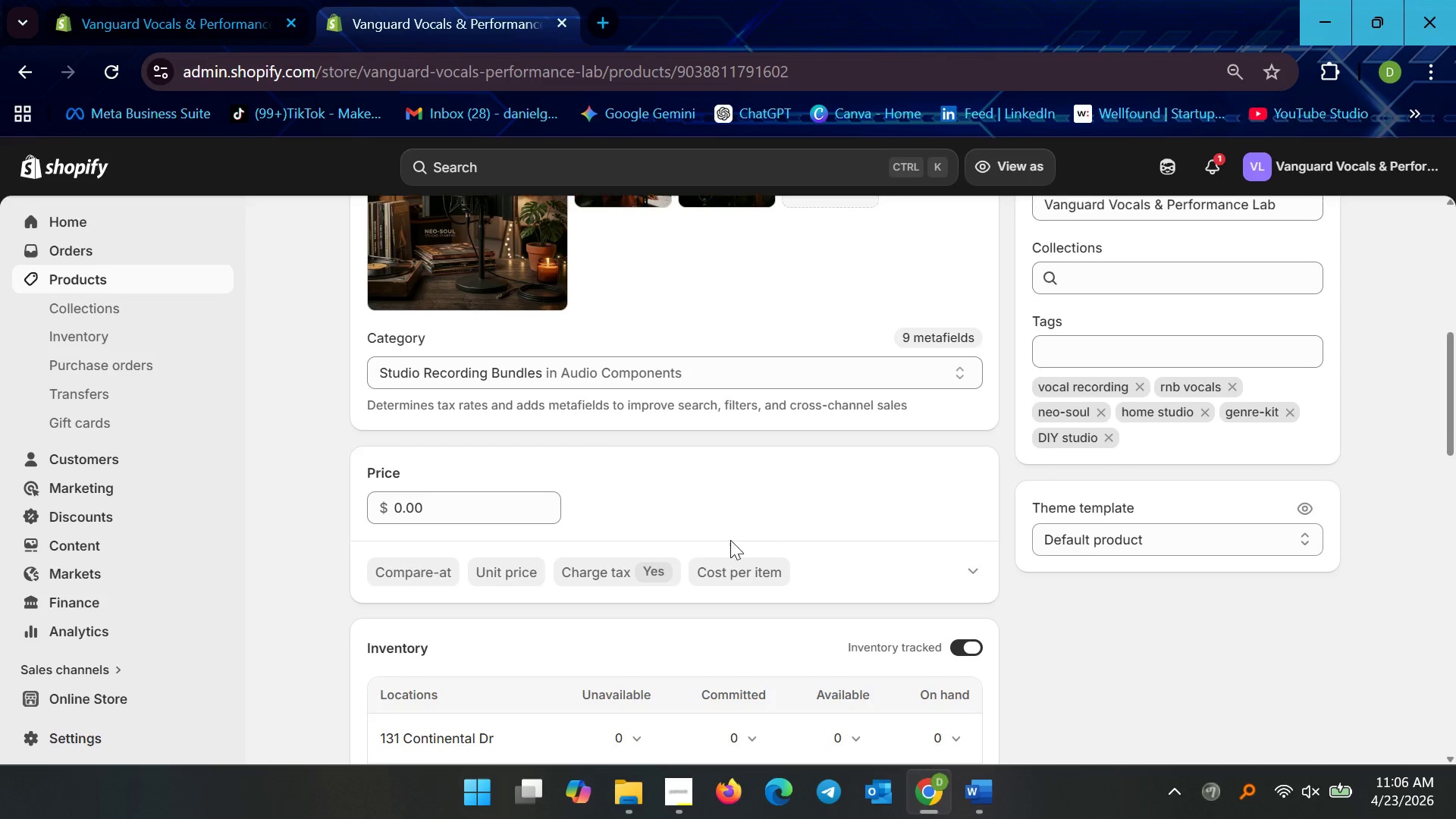 
scroll: coordinate [707, 582], scroll_direction: down, amount: 15.0
 